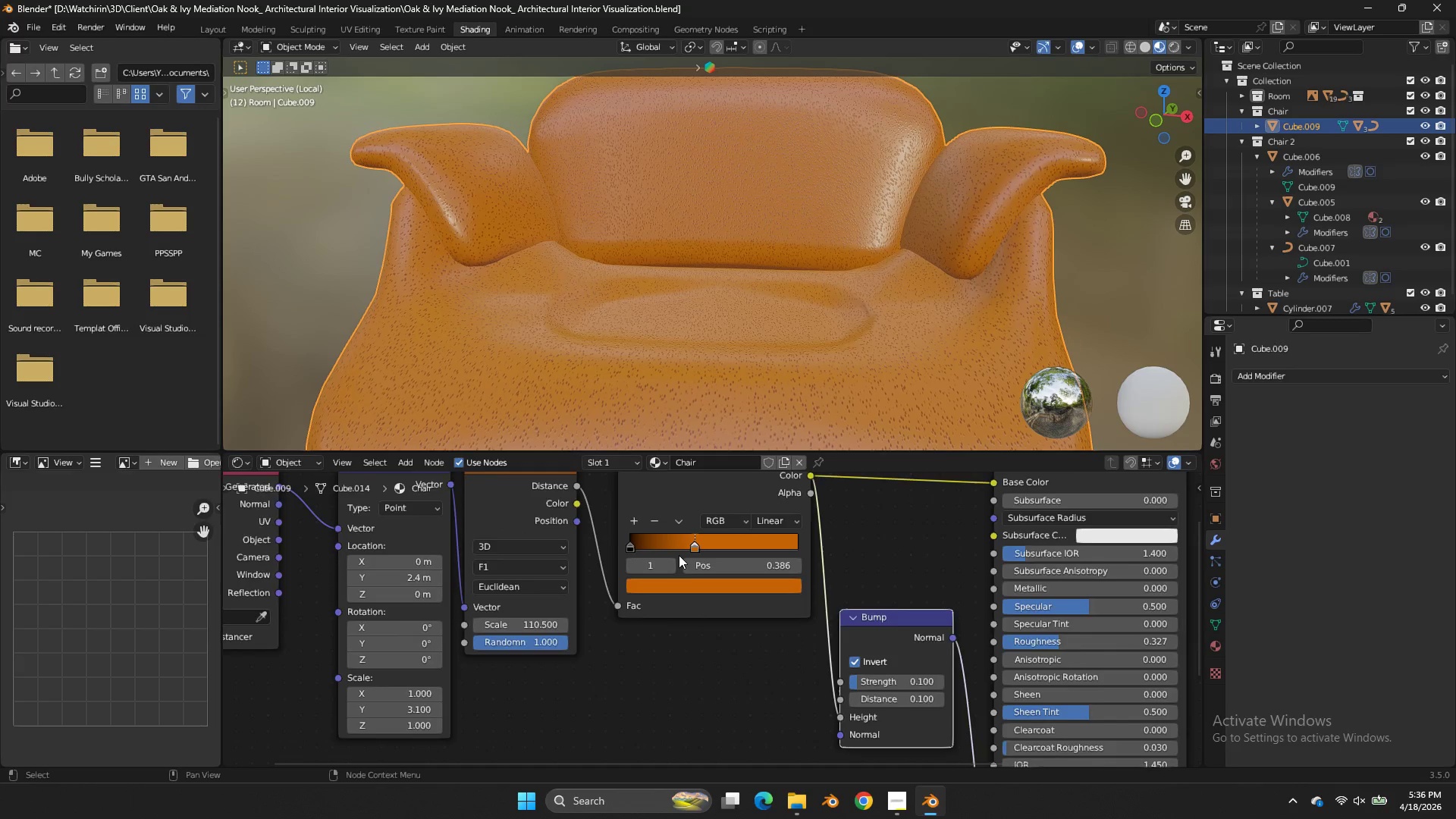 
scroll: coordinate [679, 555], scroll_direction: up, amount: 3.0
 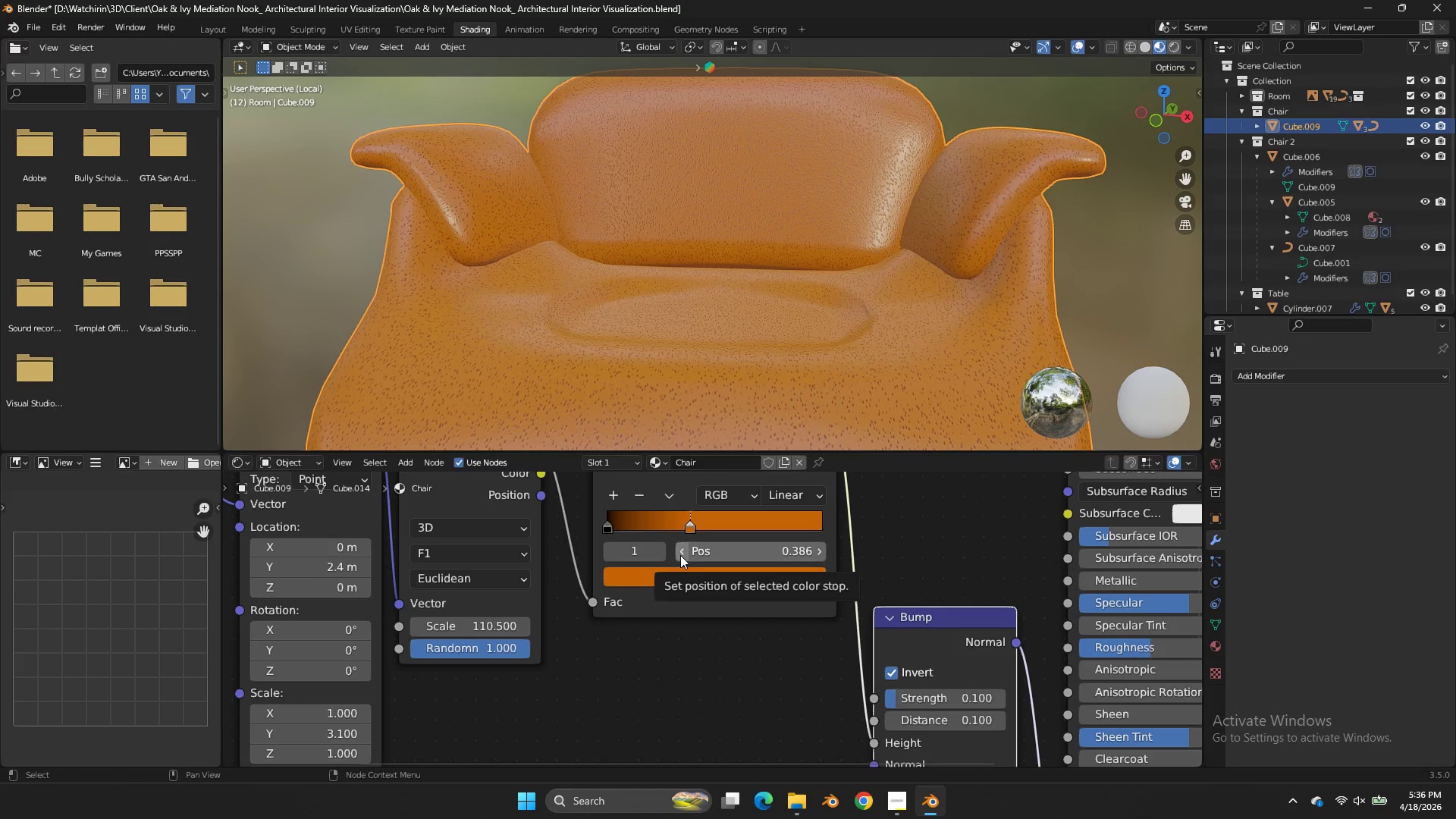 
scroll: coordinate [887, 555], scroll_direction: down, amount: 6.0
 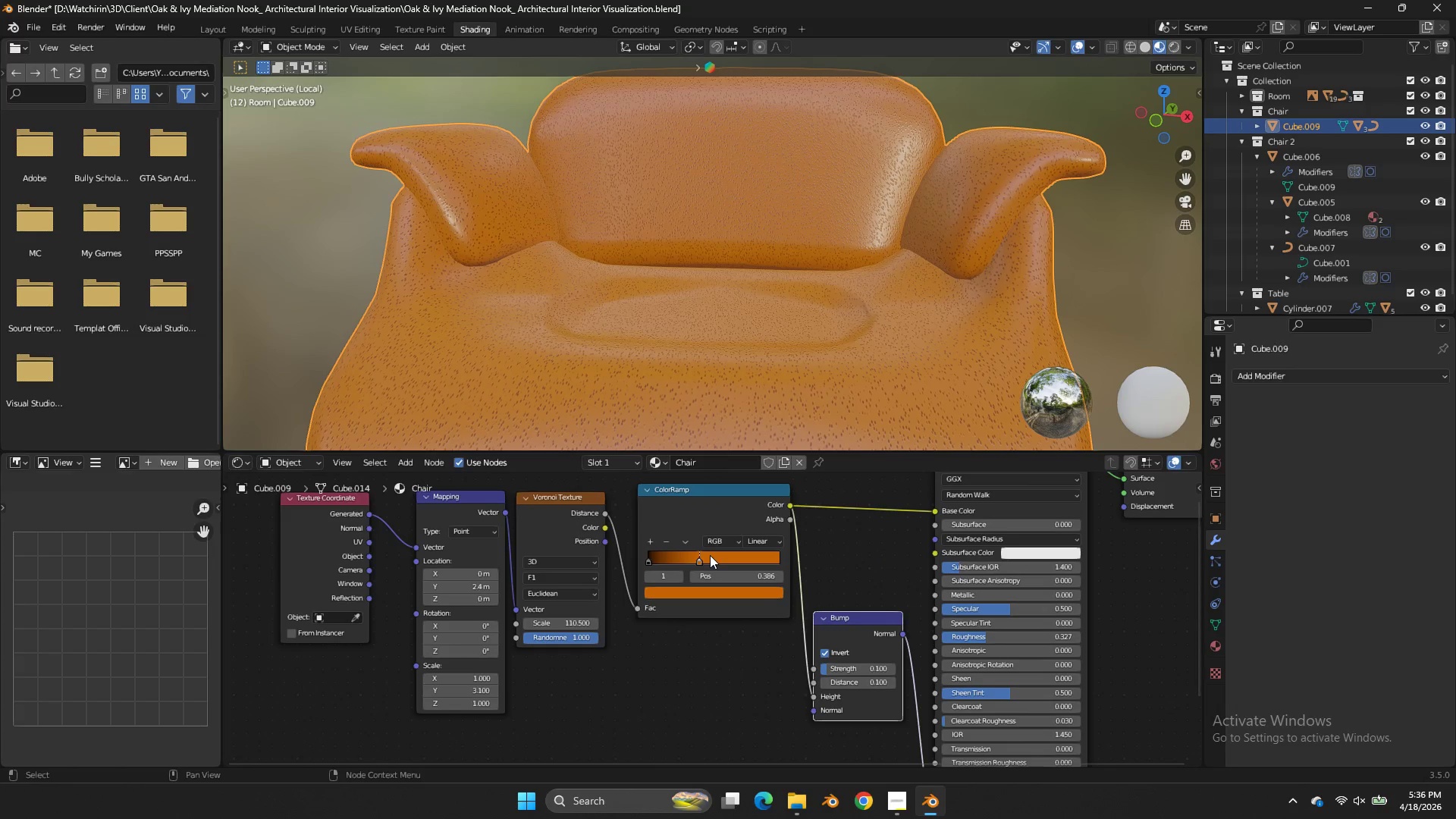 
left_click_drag(start_coordinate=[704, 557], to_coordinate=[769, 563])
 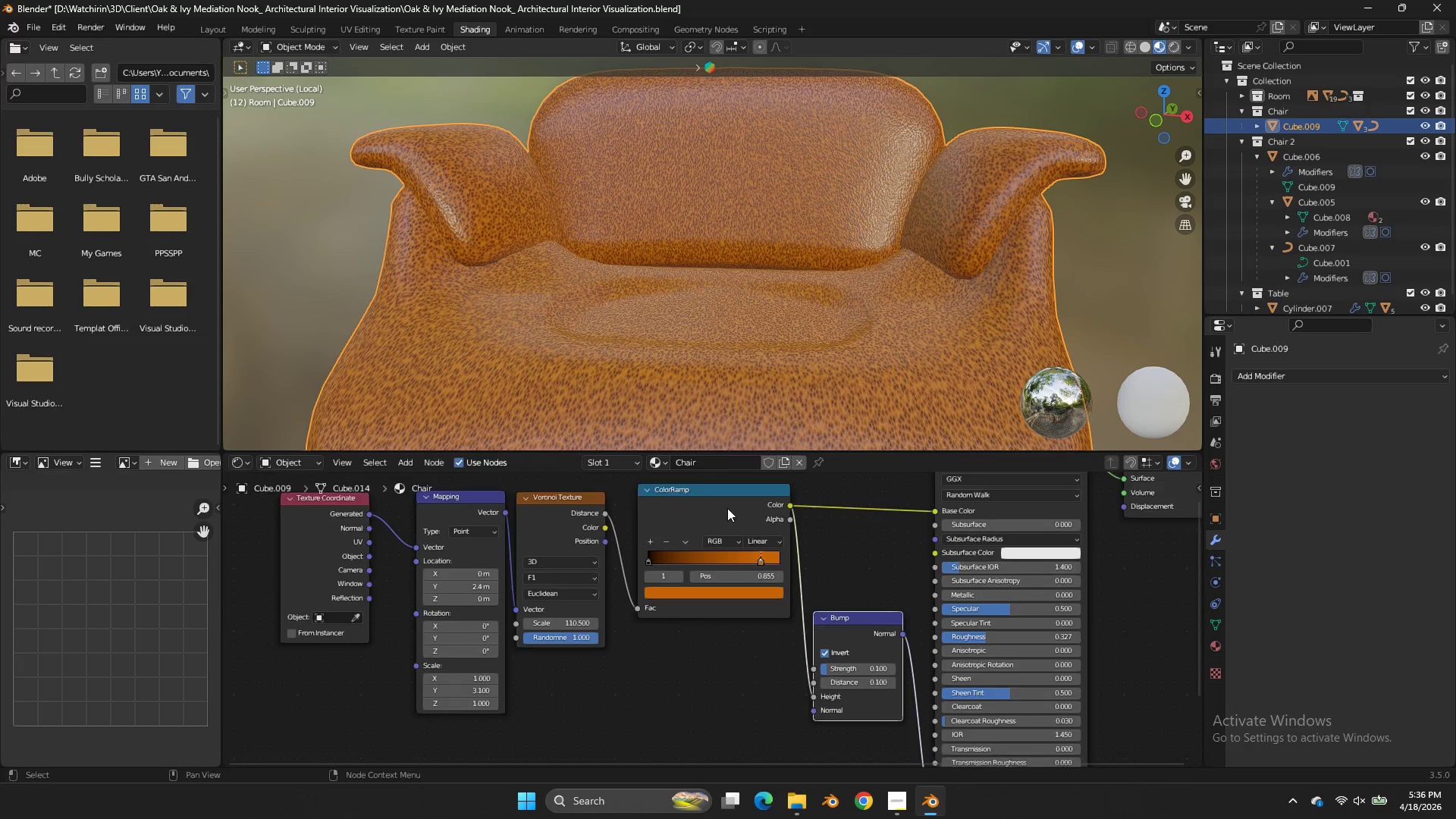 
left_click([624, 525])
 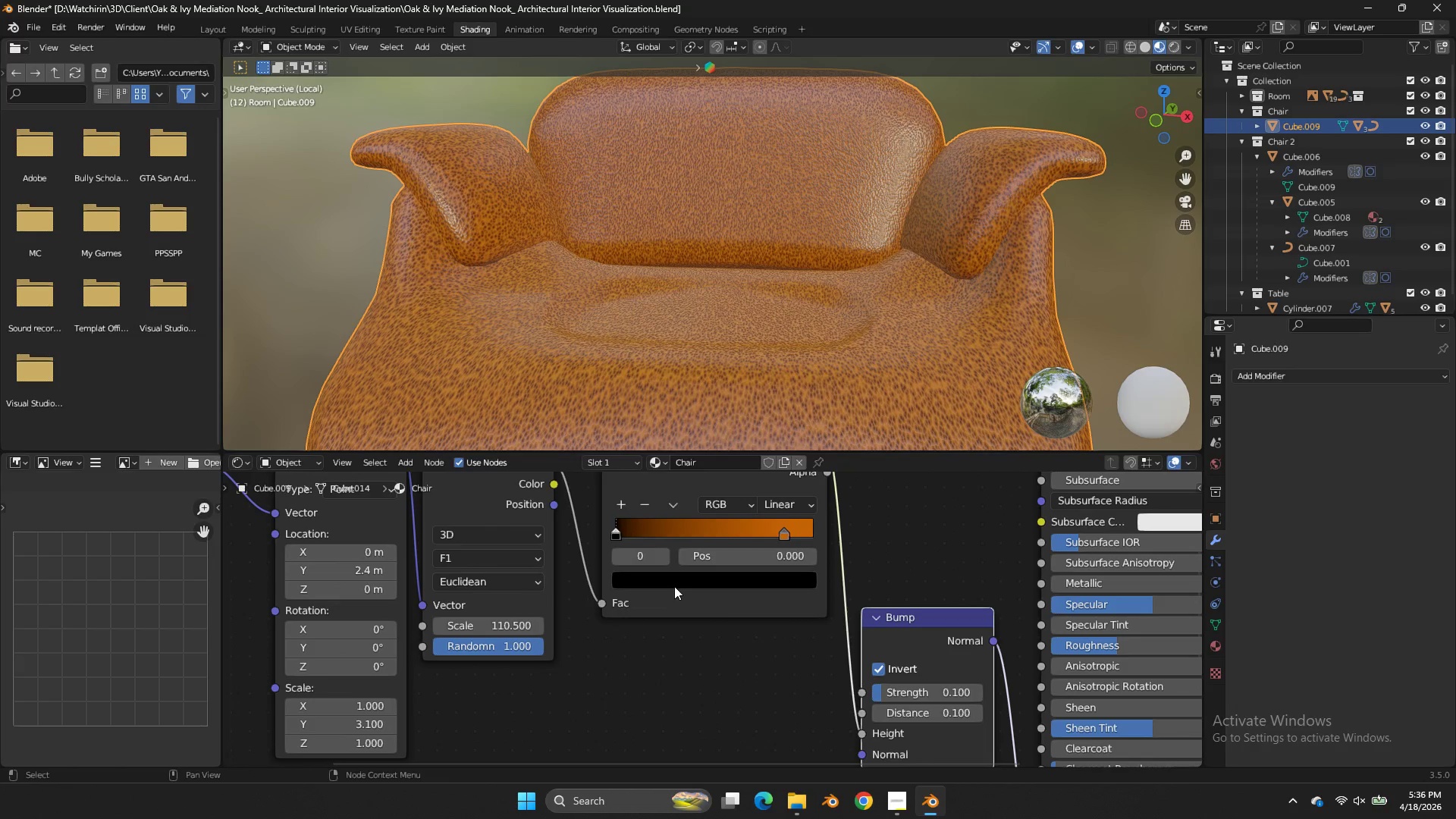 
scroll: coordinate [717, 518], scroll_direction: up, amount: 5.0
 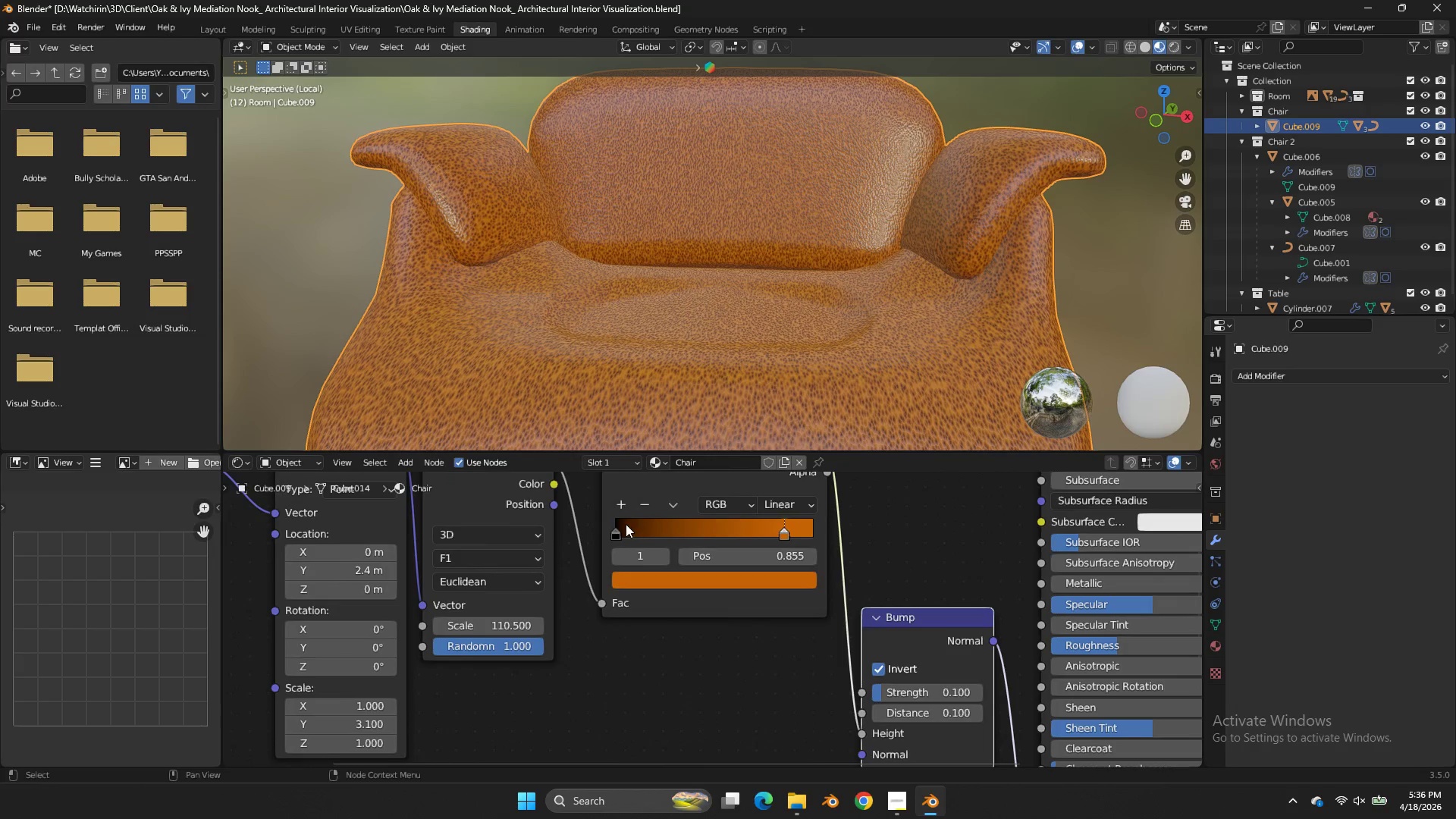 
left_click([674, 582])
 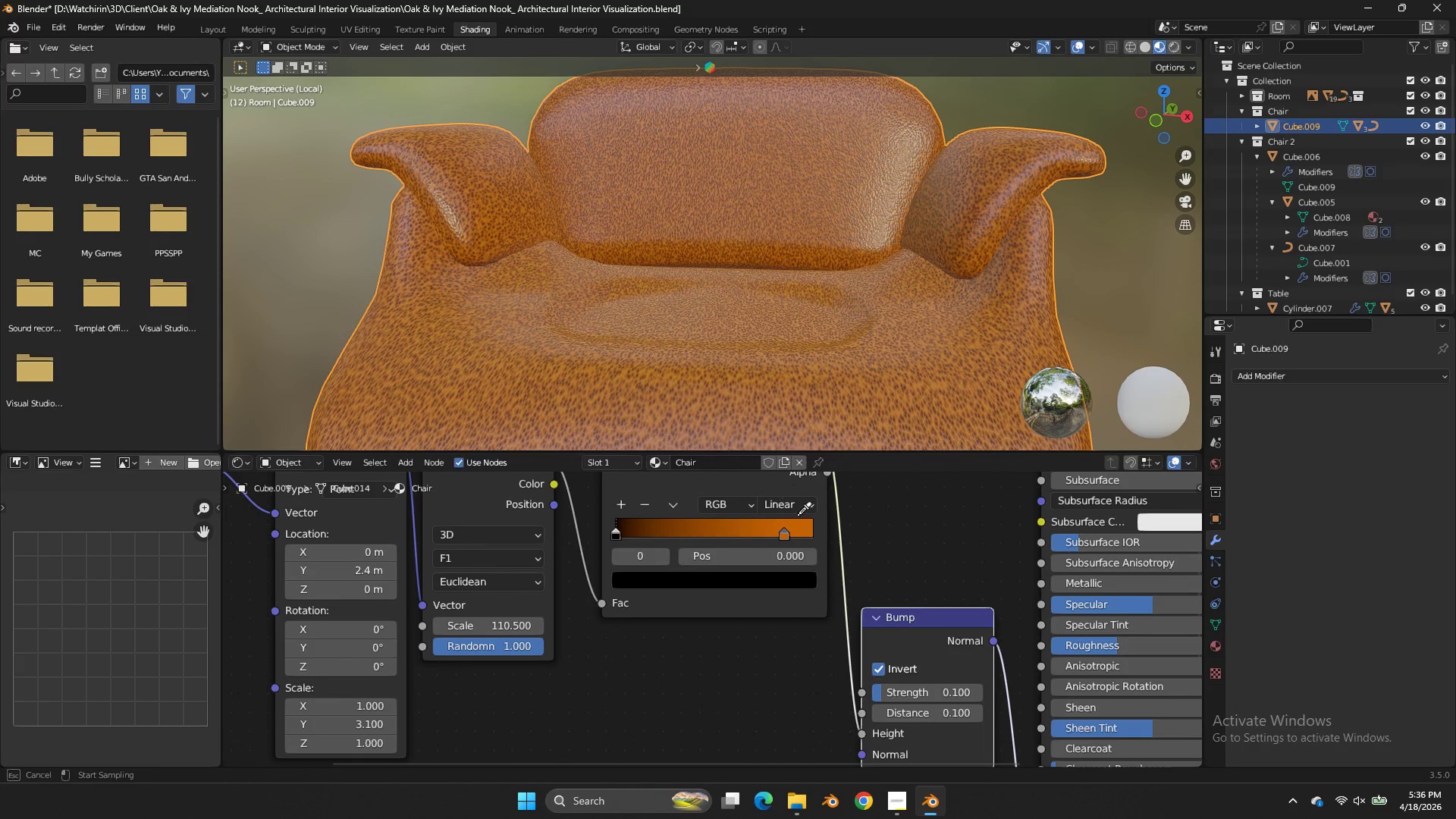 
double_click([803, 530])
 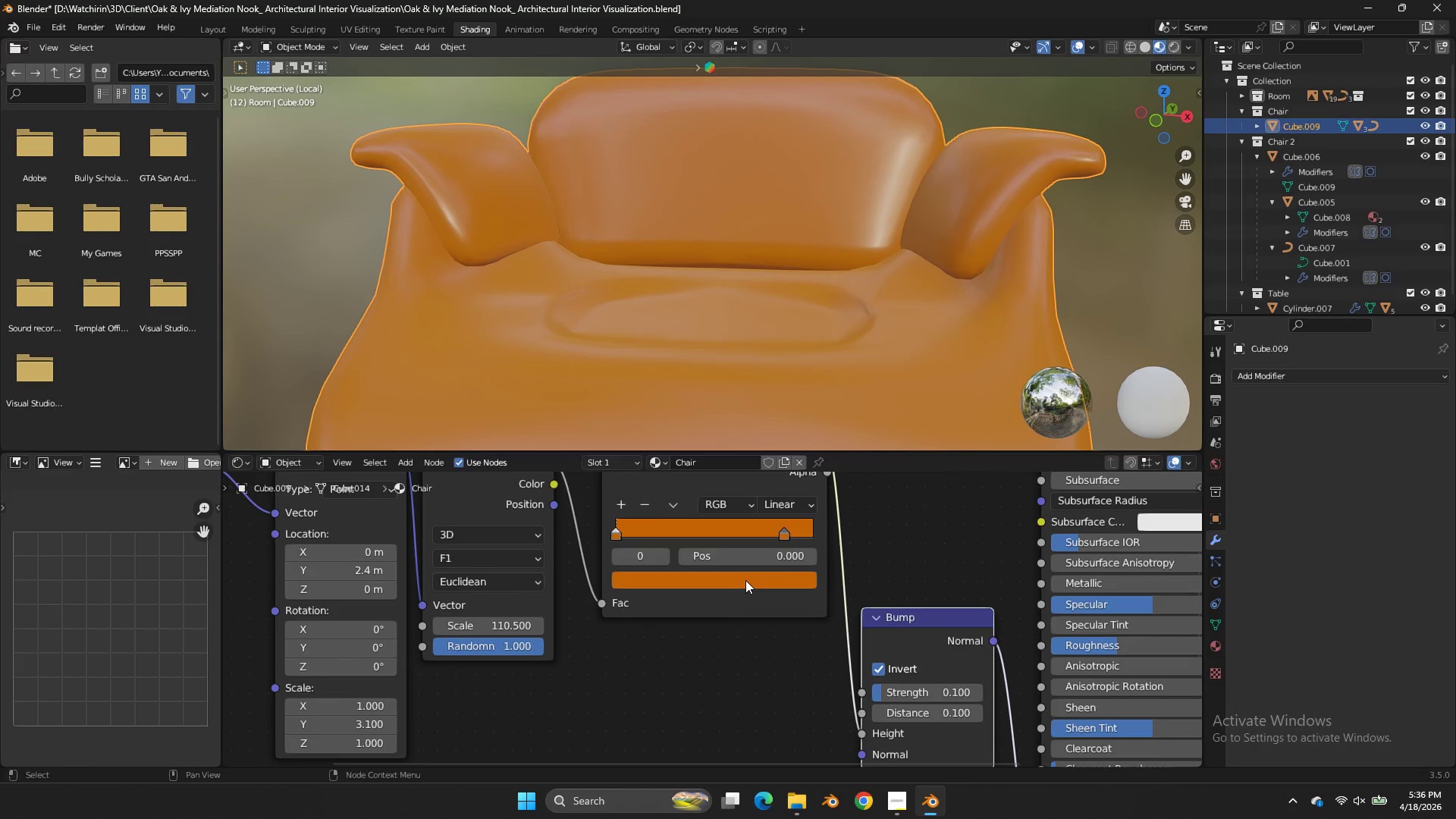 
left_click([746, 582])
 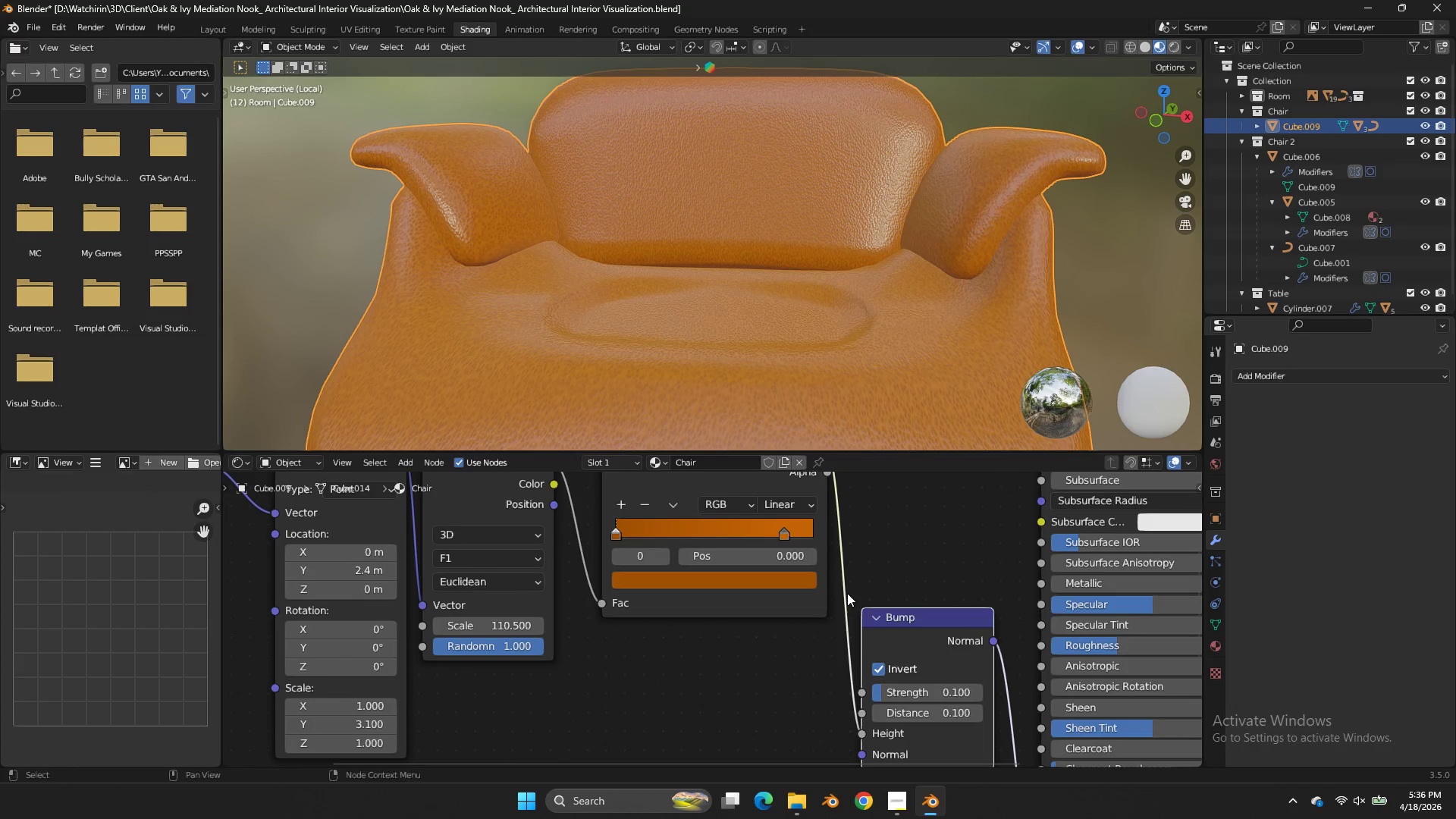 
left_click_drag(start_coordinate=[780, 528], to_coordinate=[689, 532])
 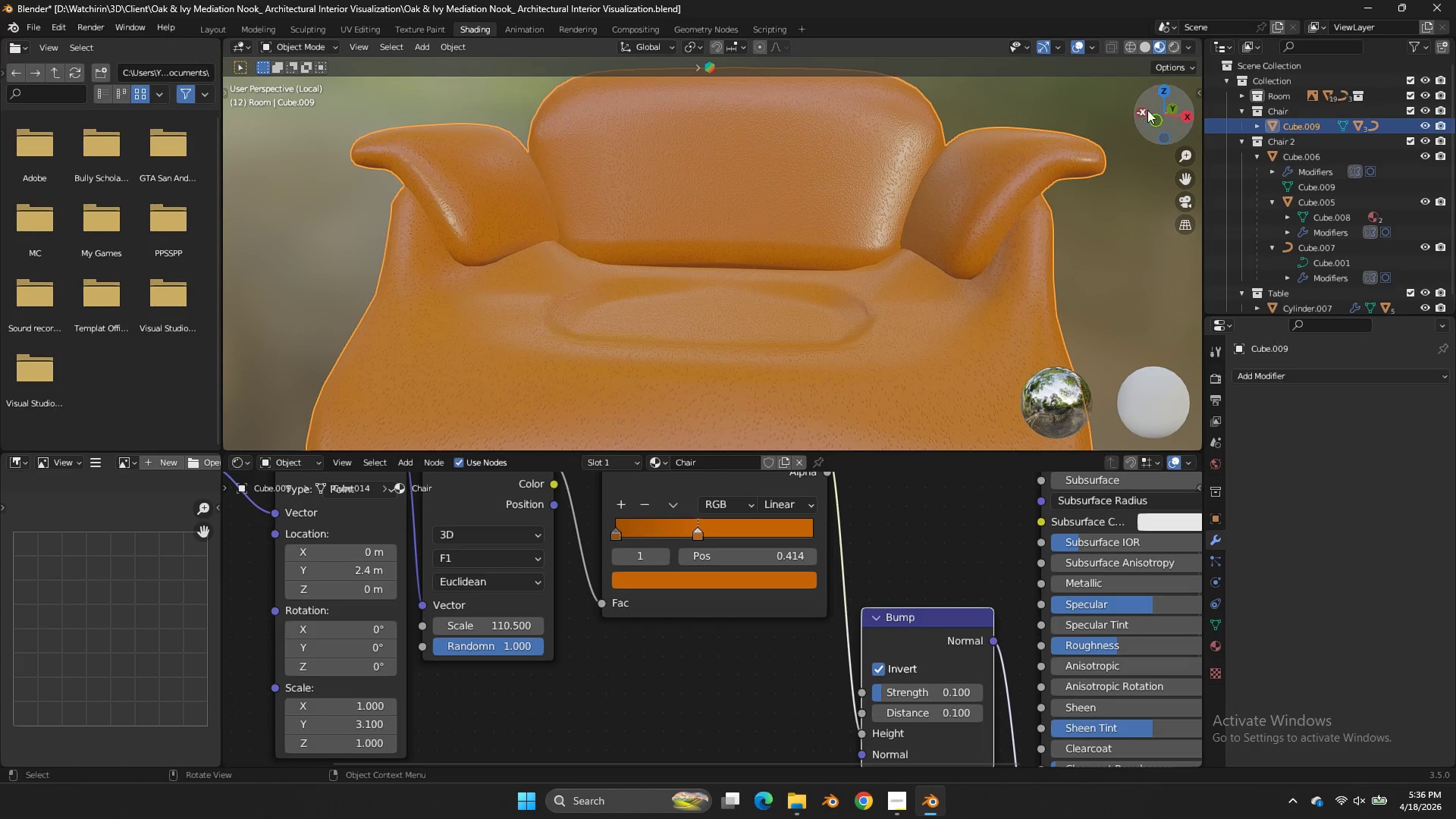 
left_click_drag(start_coordinate=[1155, 108], to_coordinate=[1091, 120])
 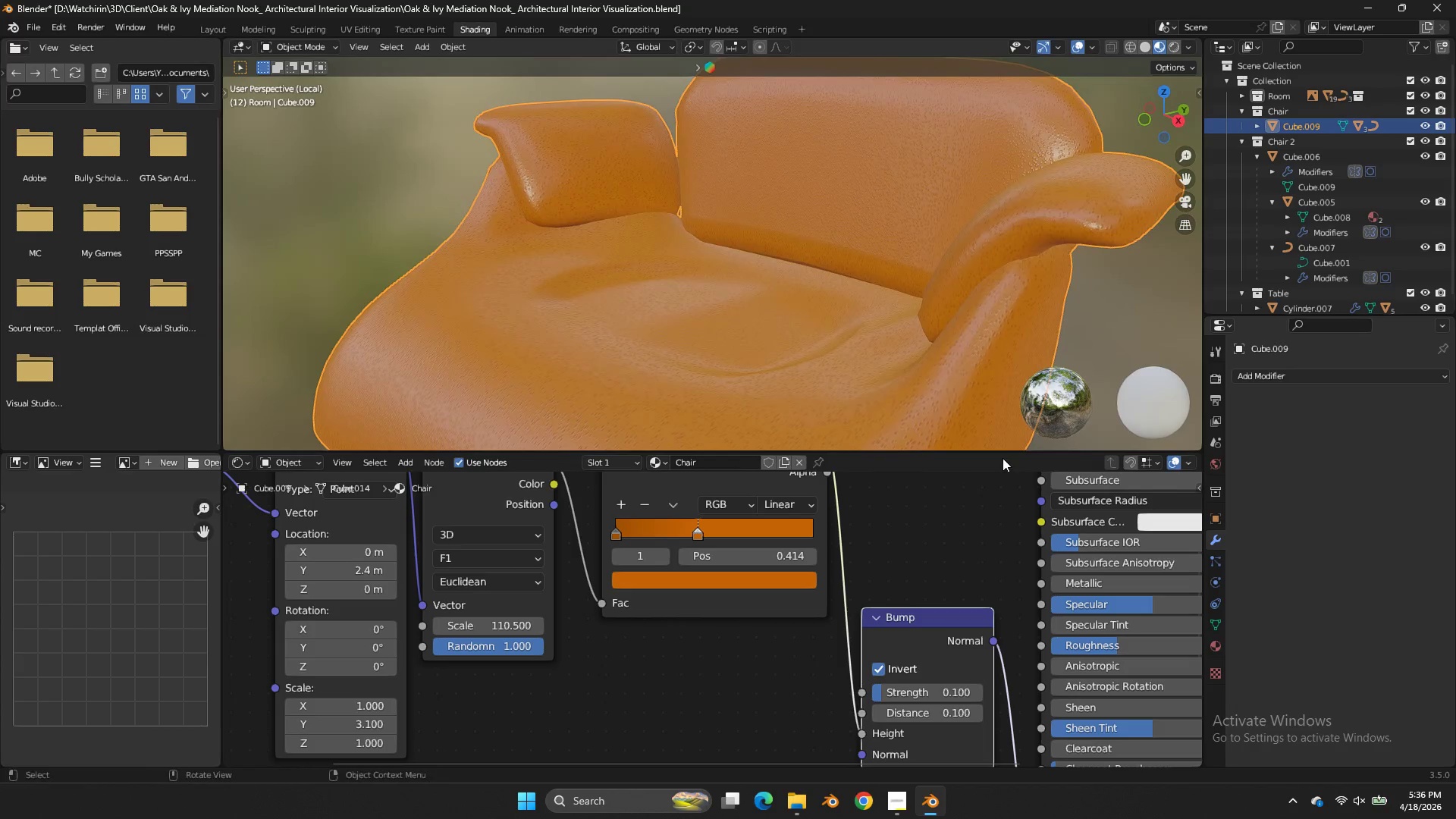 
scroll: coordinate [1003, 458], scroll_direction: up, amount: 2.0
 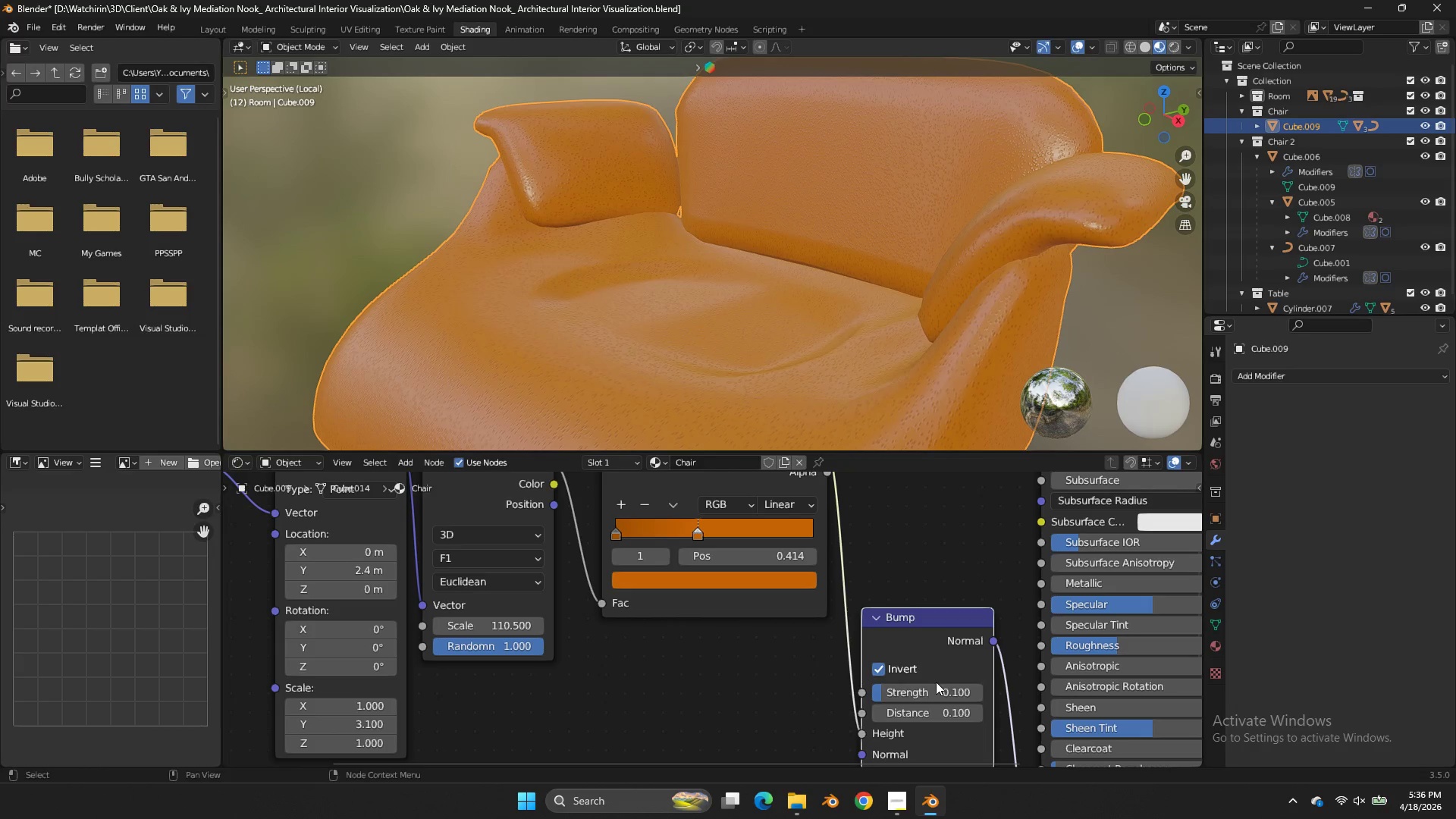 
left_click_drag(start_coordinate=[936, 690], to_coordinate=[571, 310])
 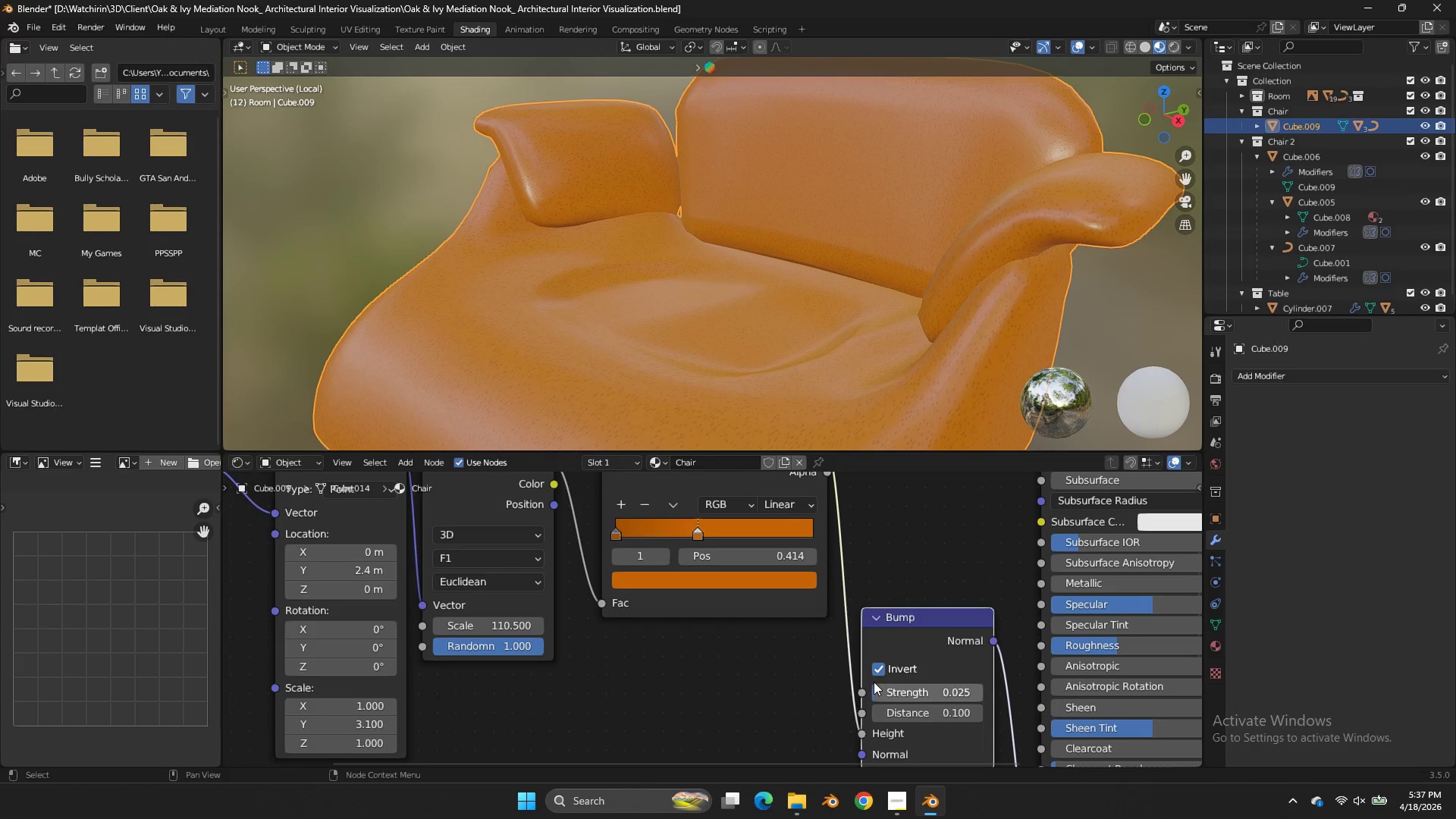 
key(Control+Z)
 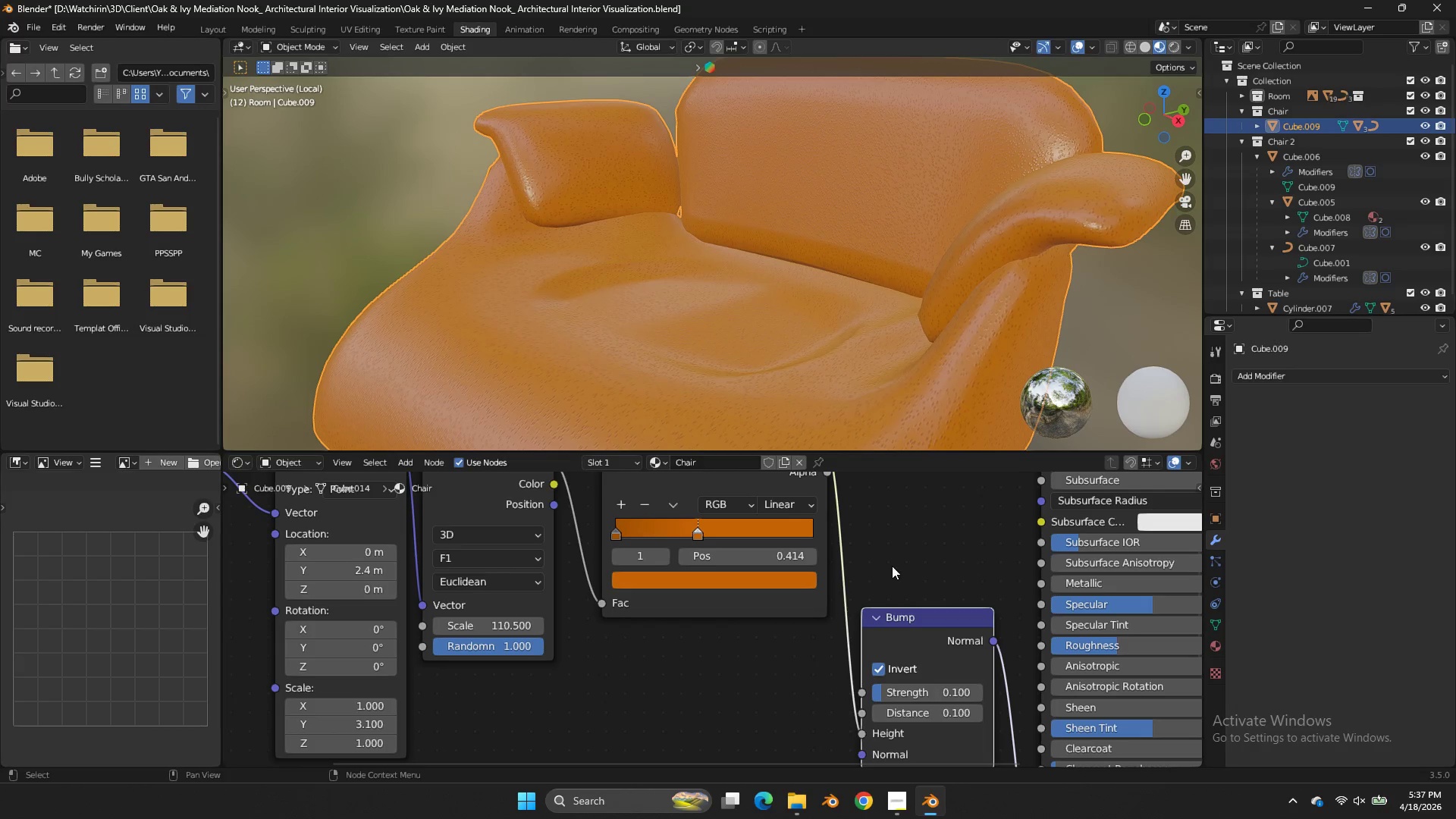 
scroll: coordinate [892, 563], scroll_direction: down, amount: 3.0
 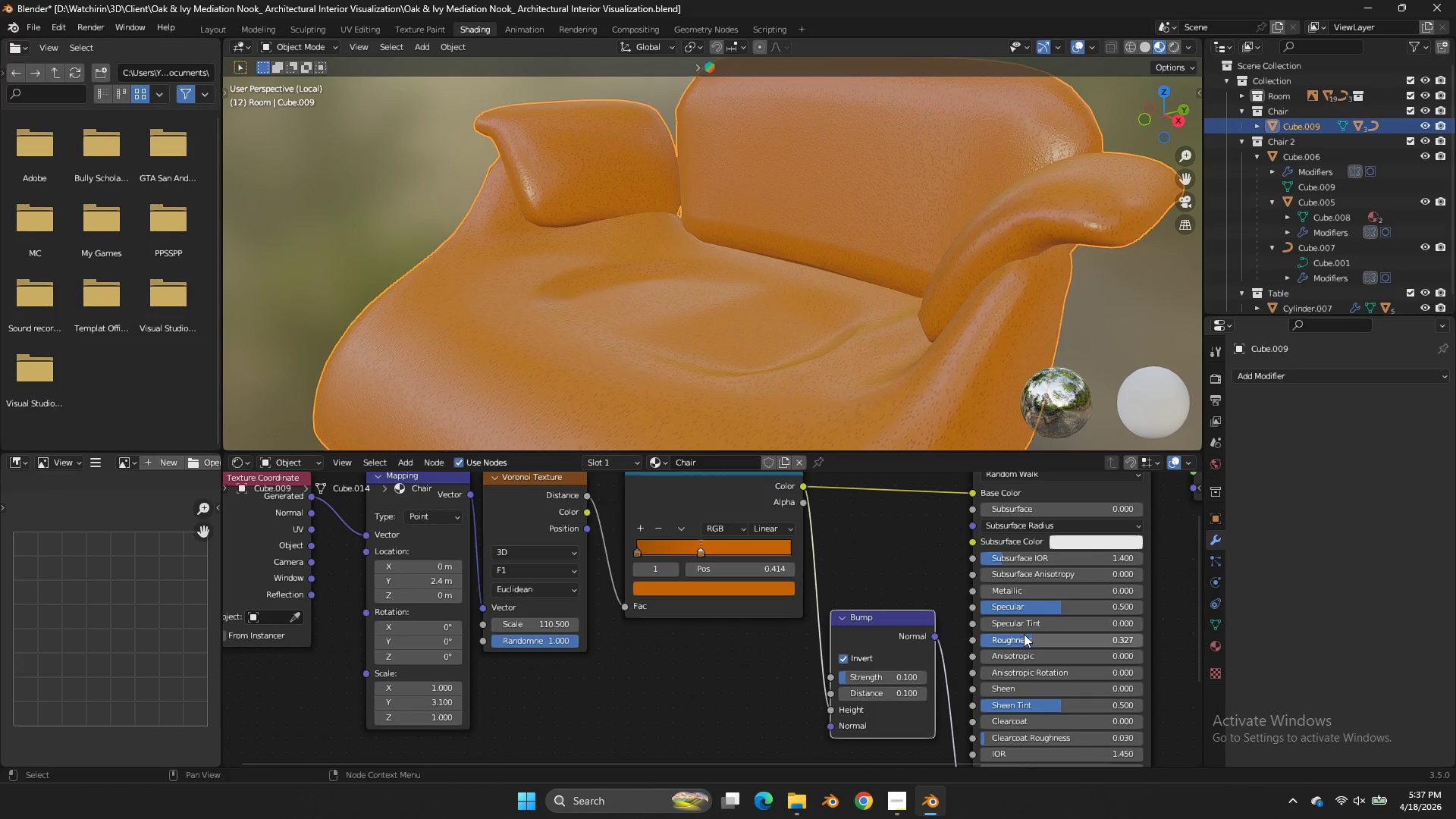 
left_click_drag(start_coordinate=[1025, 639], to_coordinate=[673, 453])
 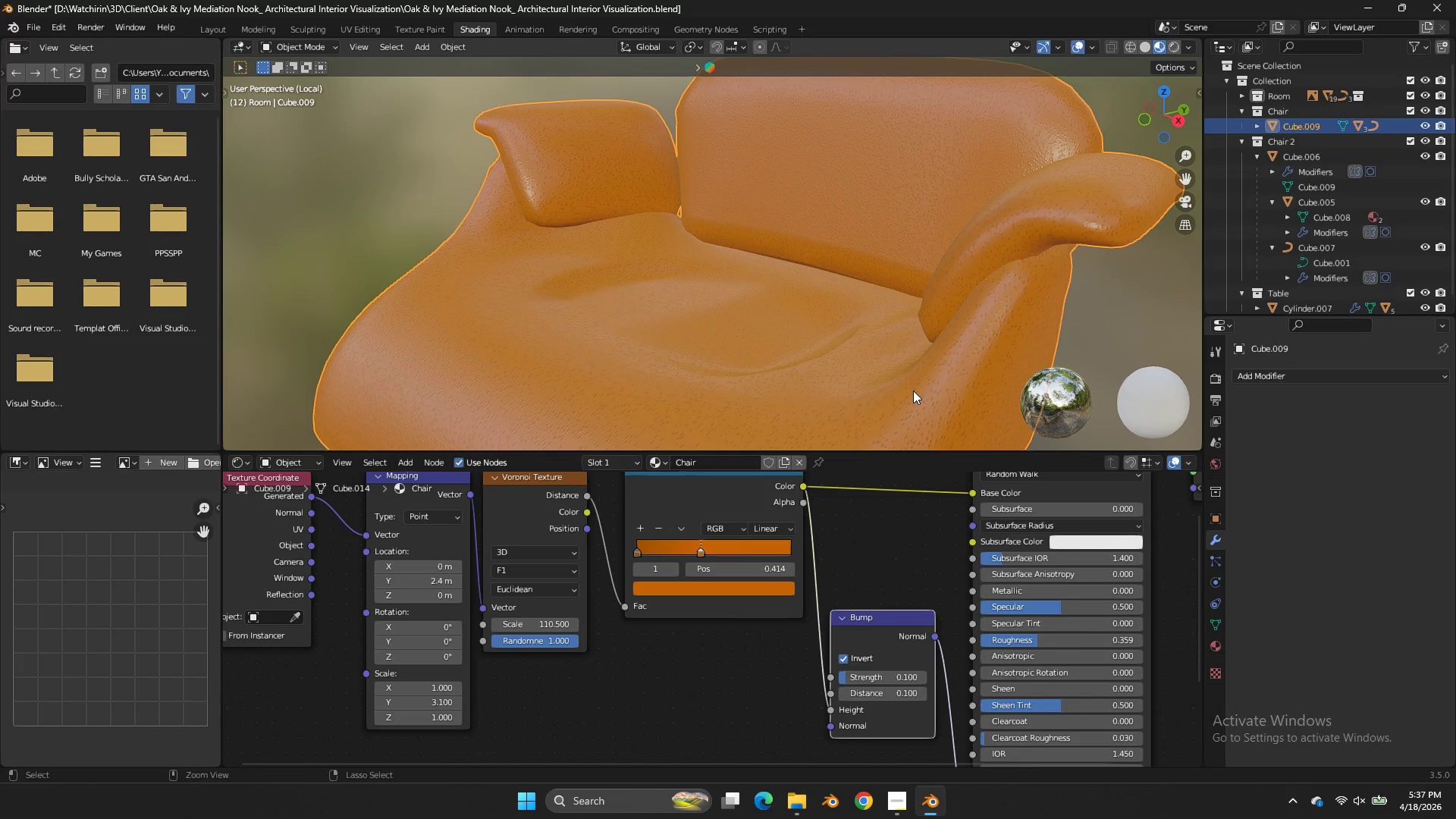 
key(Control+ControlLeft)
 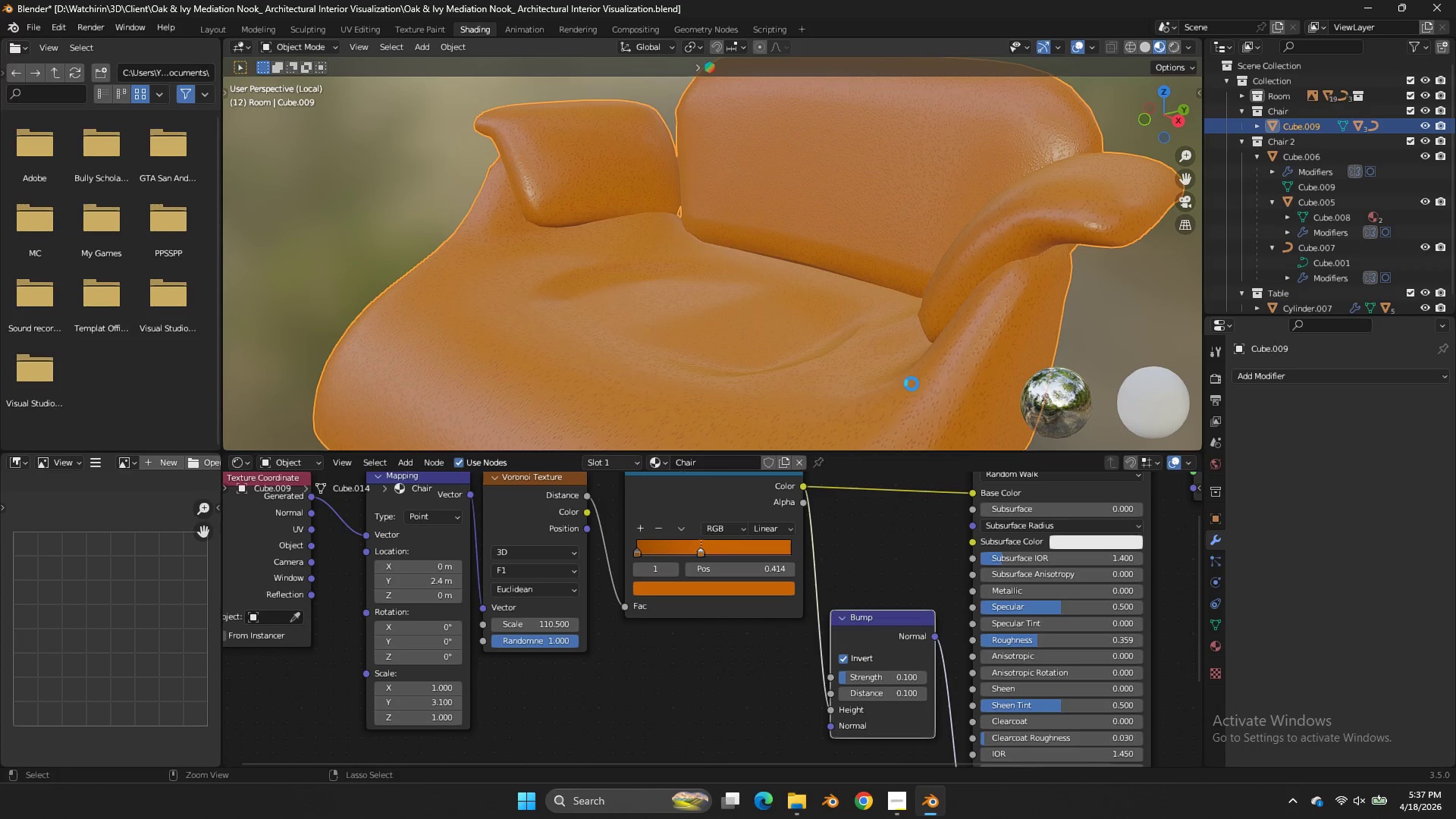 
key(Control+S)
 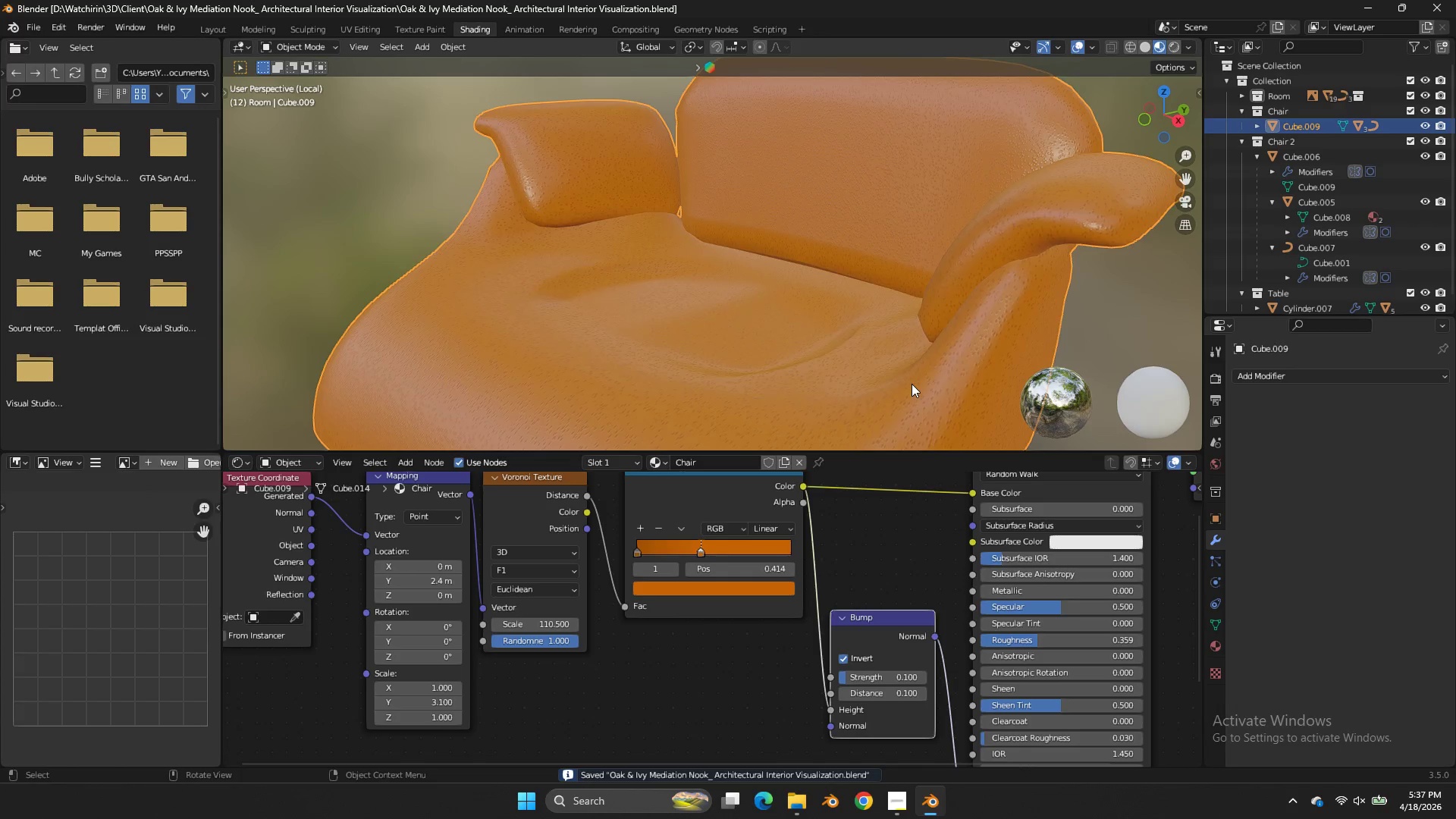 
key(Tab)
 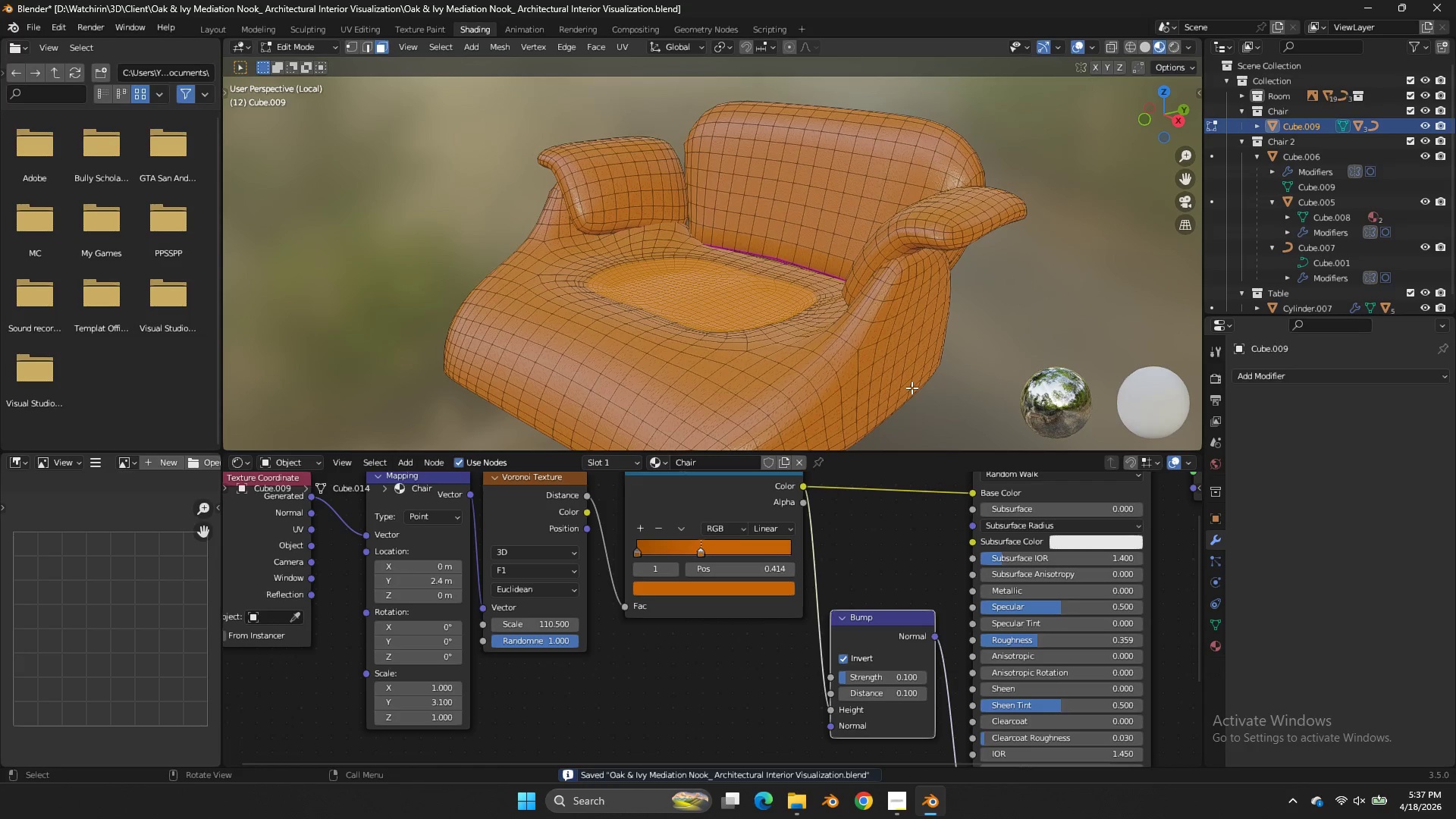 
key(Tab)
 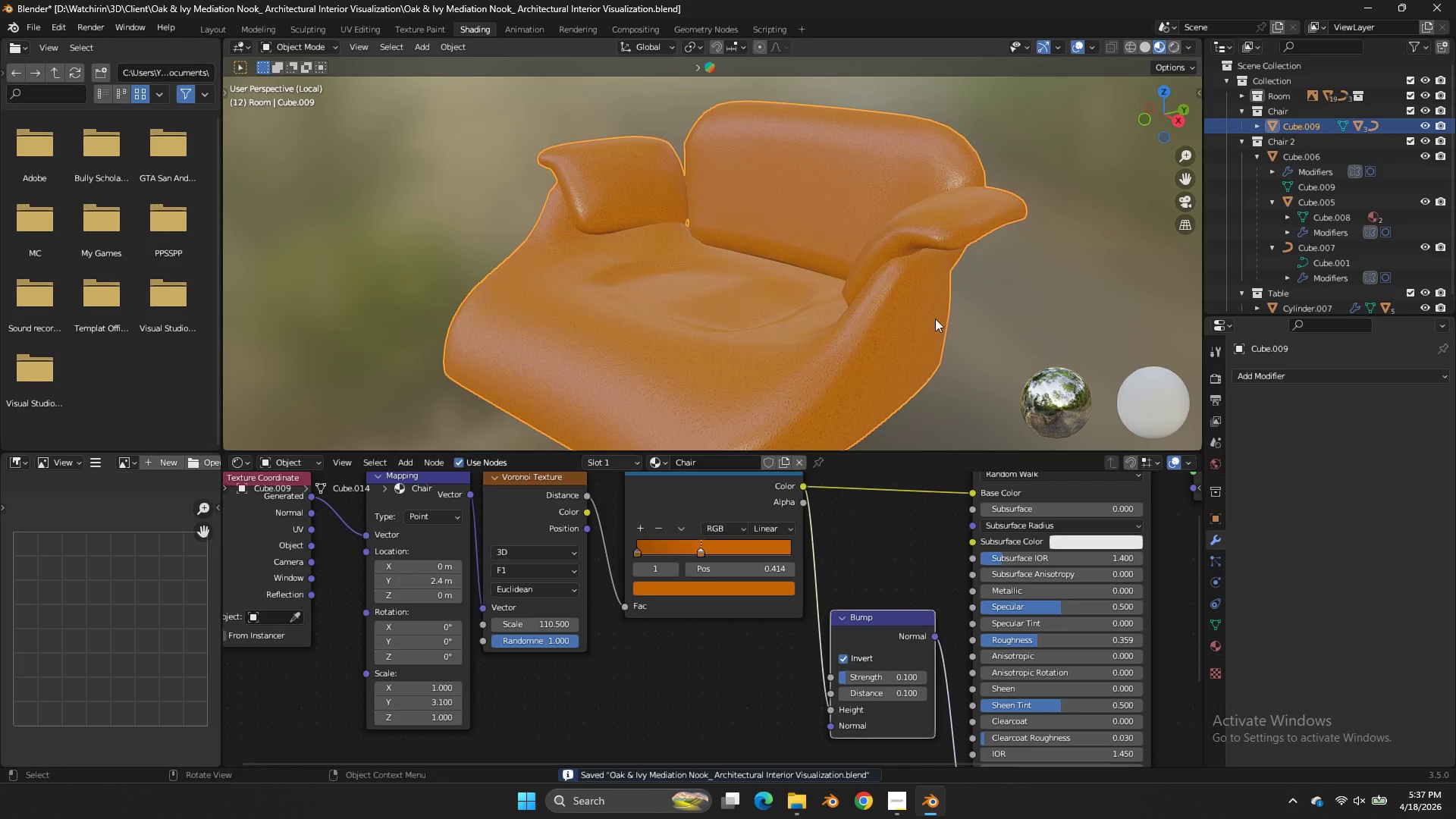 
scroll: coordinate [912, 384], scroll_direction: down, amount: 2.0
 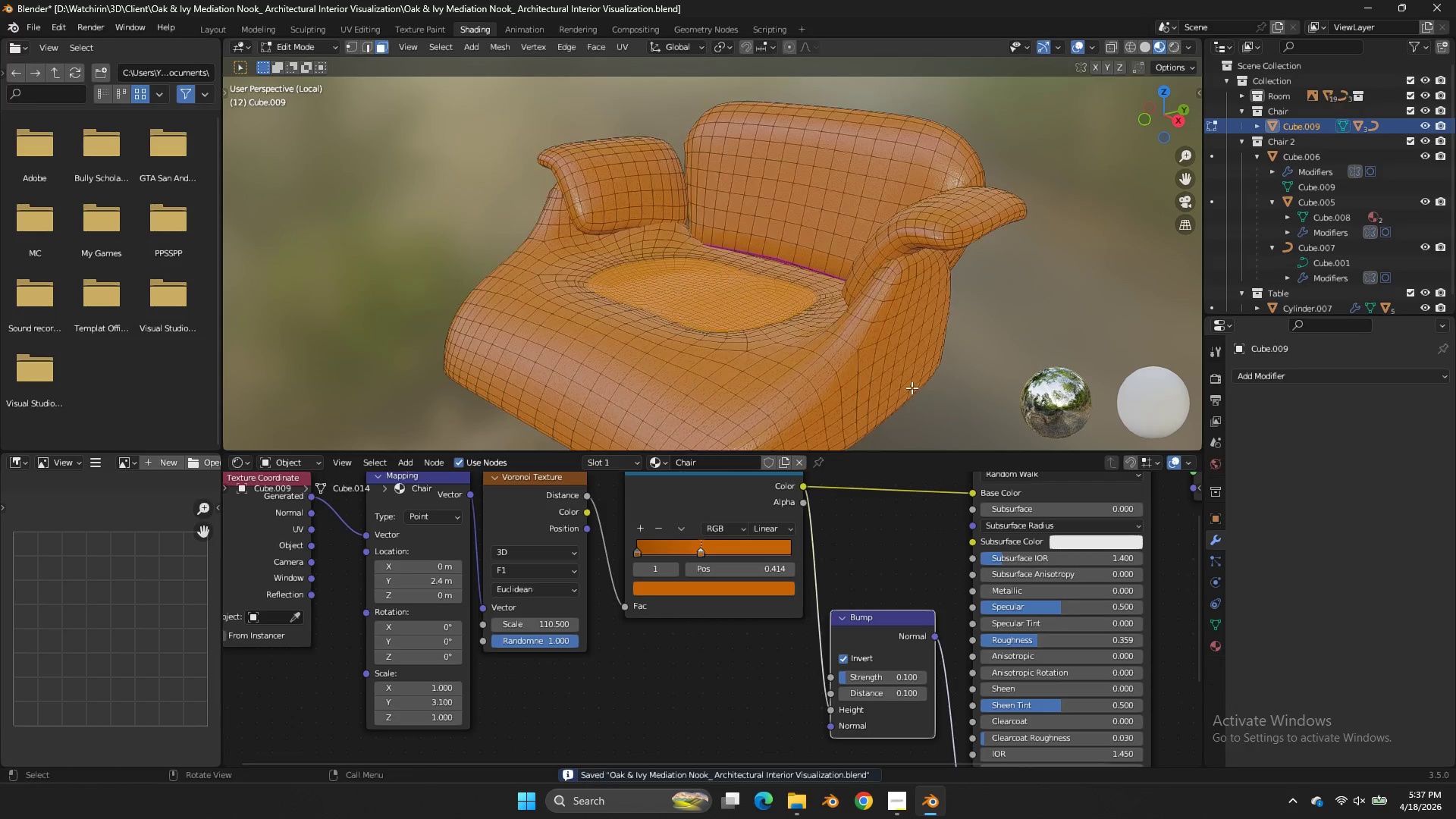 
key(Control+ControlLeft)
 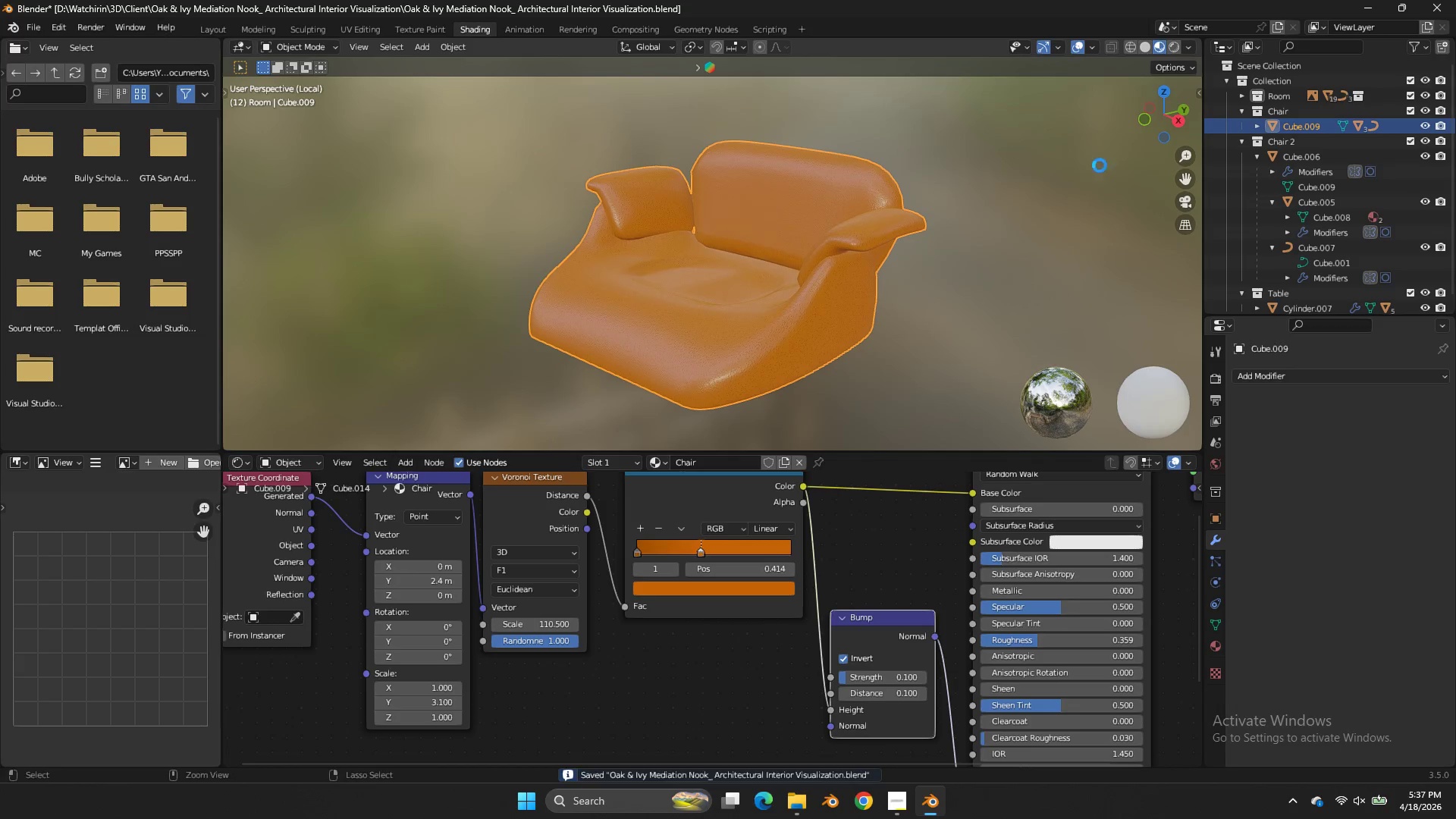 
key(Control+S)
 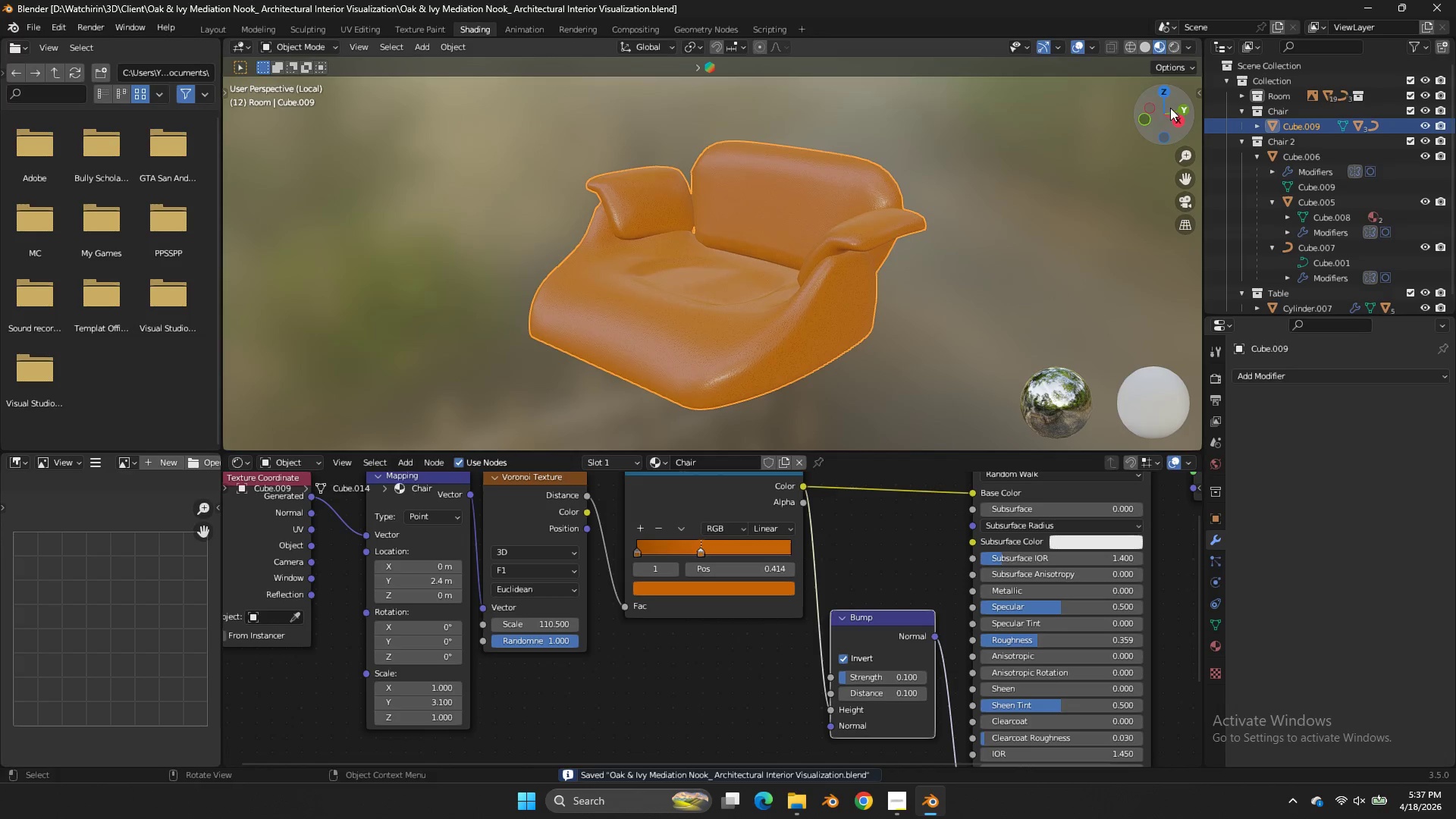 
scroll: coordinate [935, 318], scroll_direction: down, amount: 2.0
 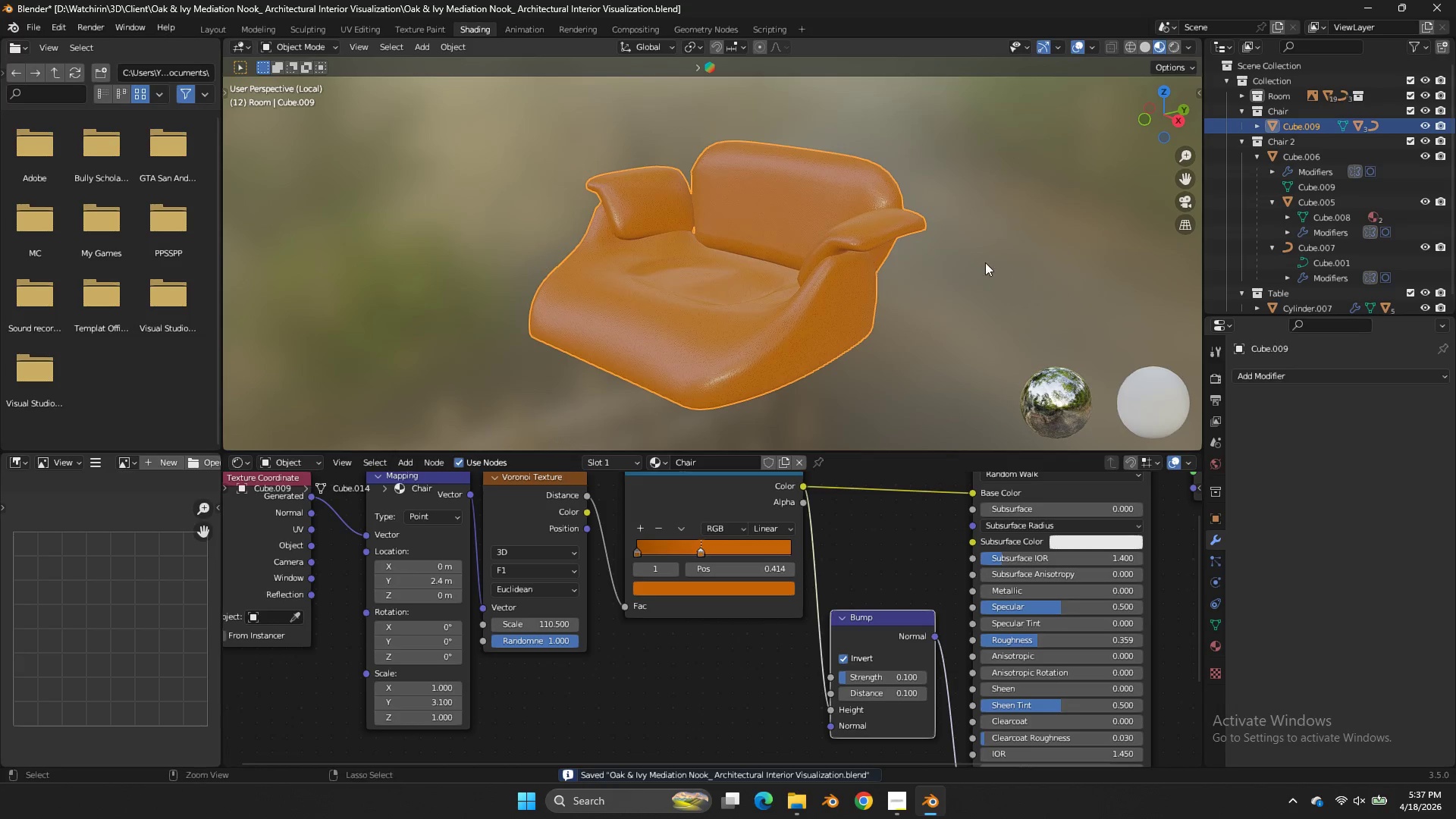 
left_click_drag(start_coordinate=[1163, 111], to_coordinate=[334, 102])
 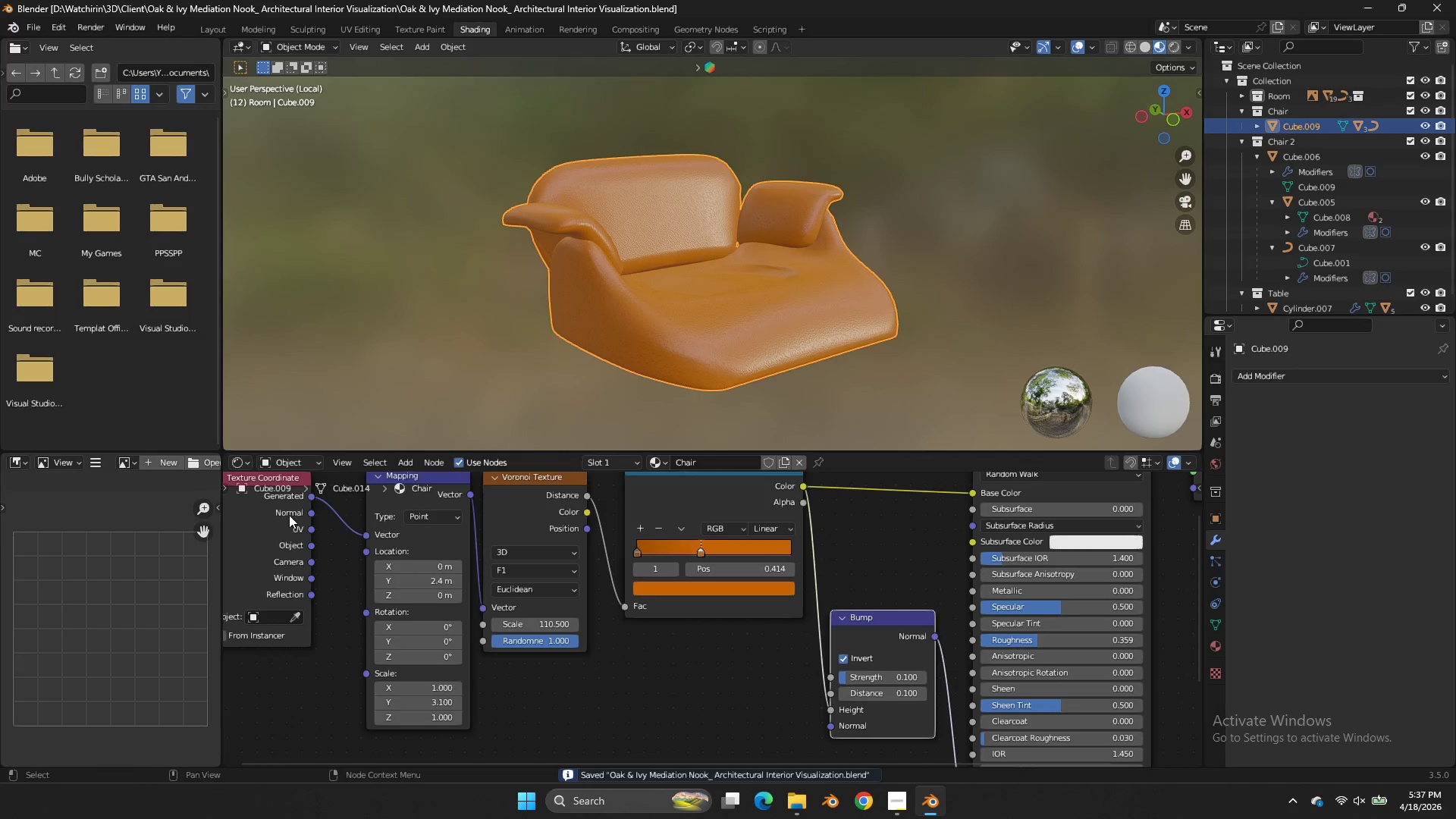 
scroll: coordinate [444, 522], scroll_direction: up, amount: 2.0
 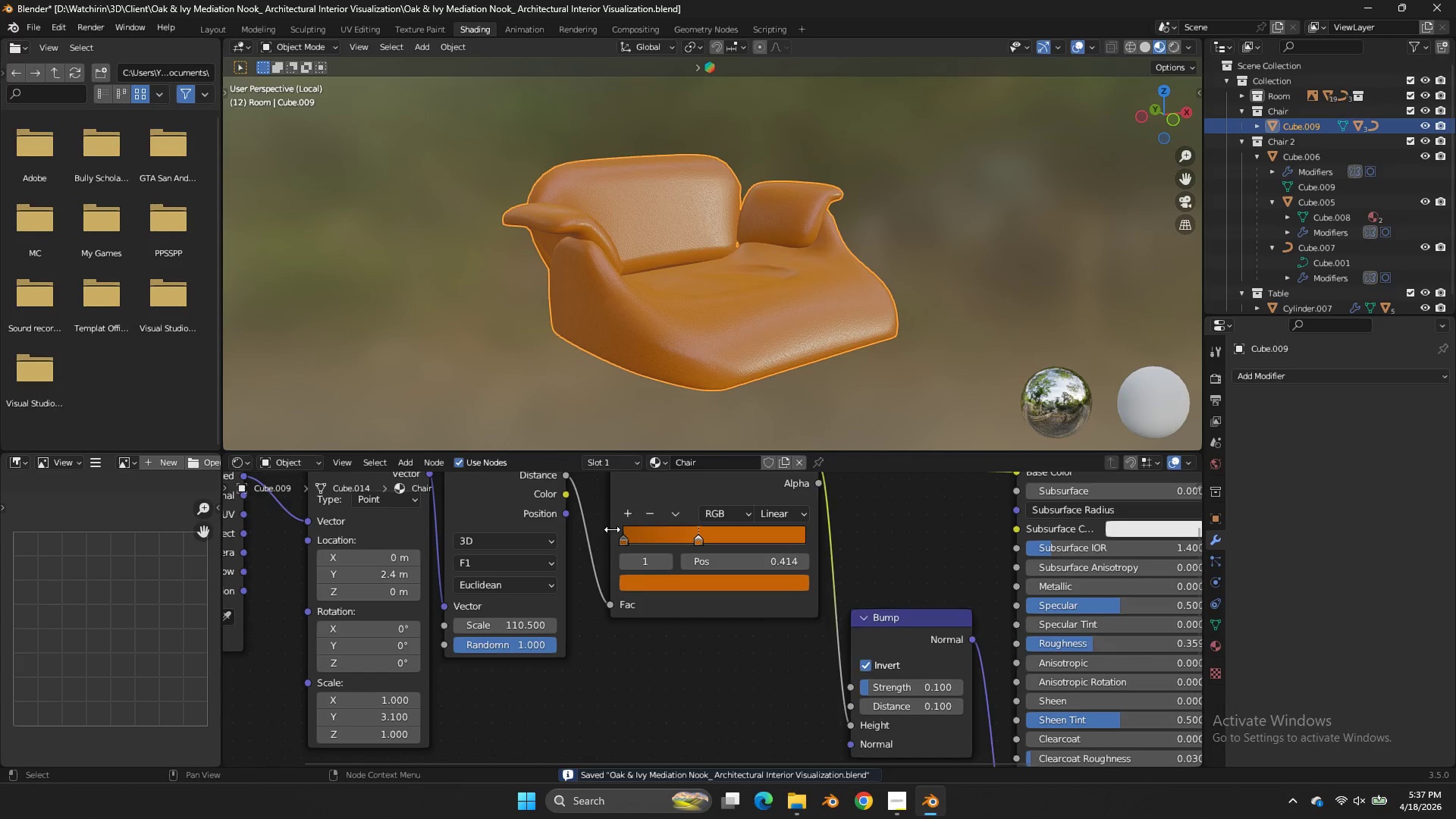 
double_click([622, 535])
 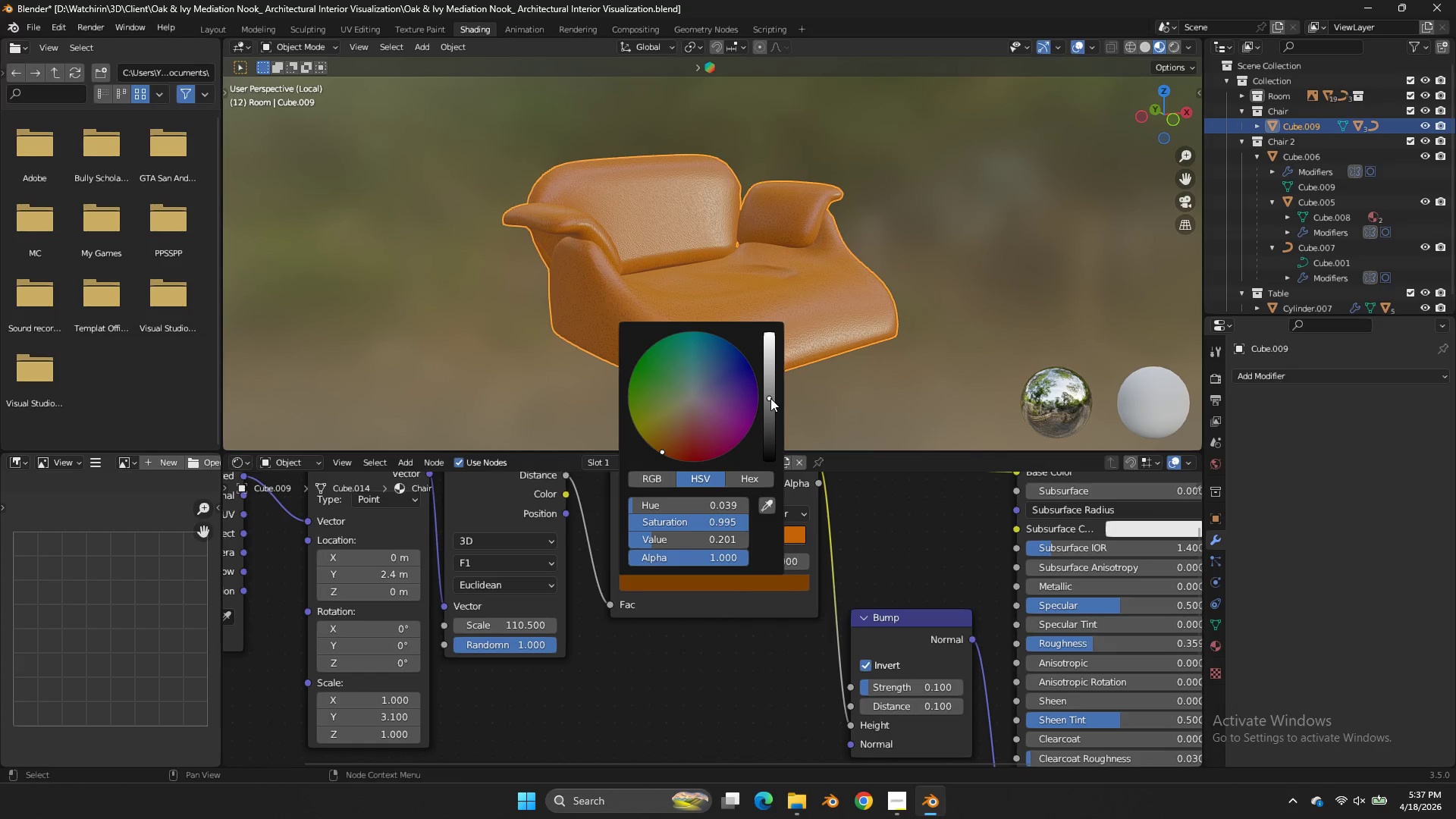 
wait(9.12)
 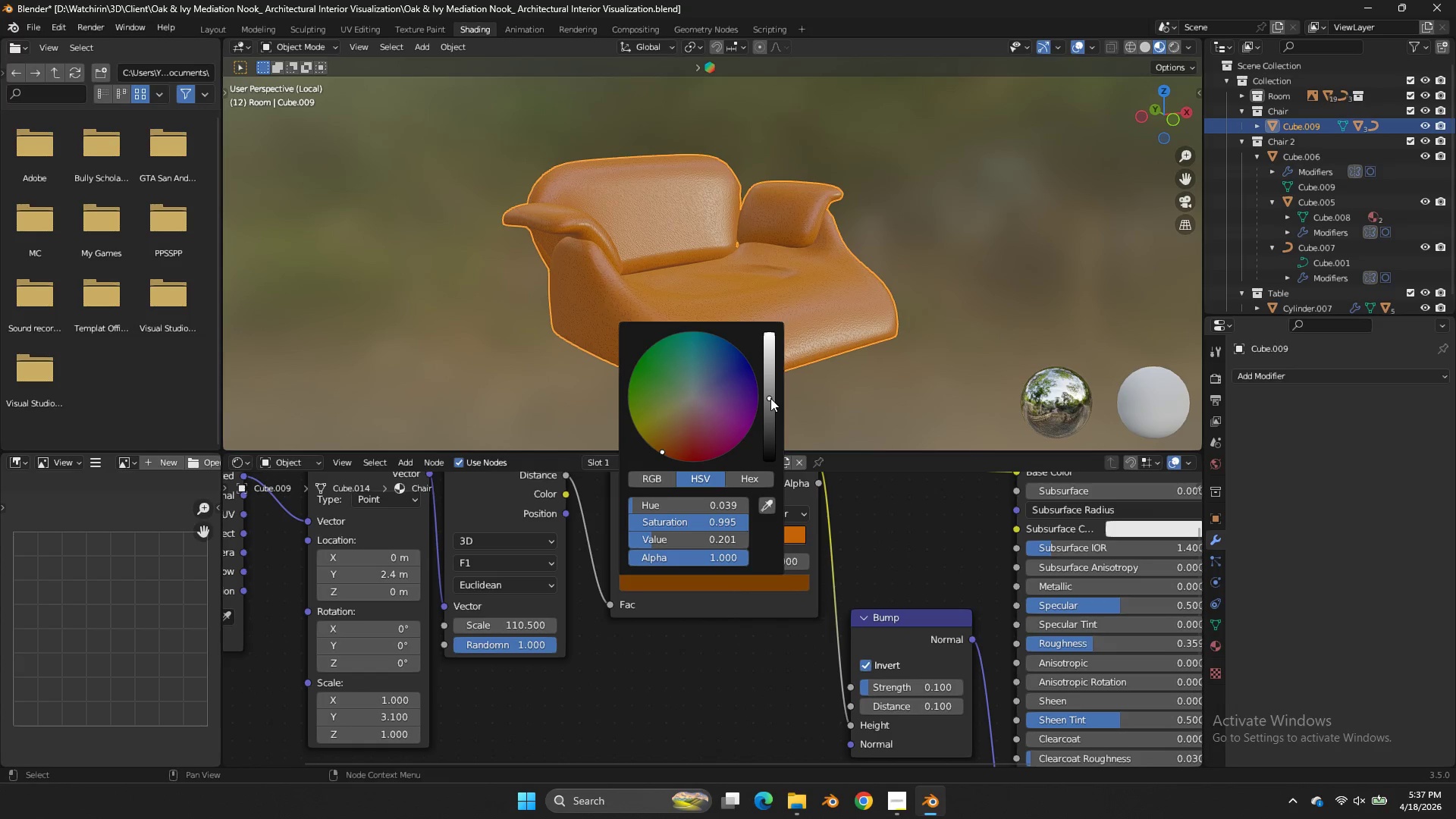 
key(Control+S)
 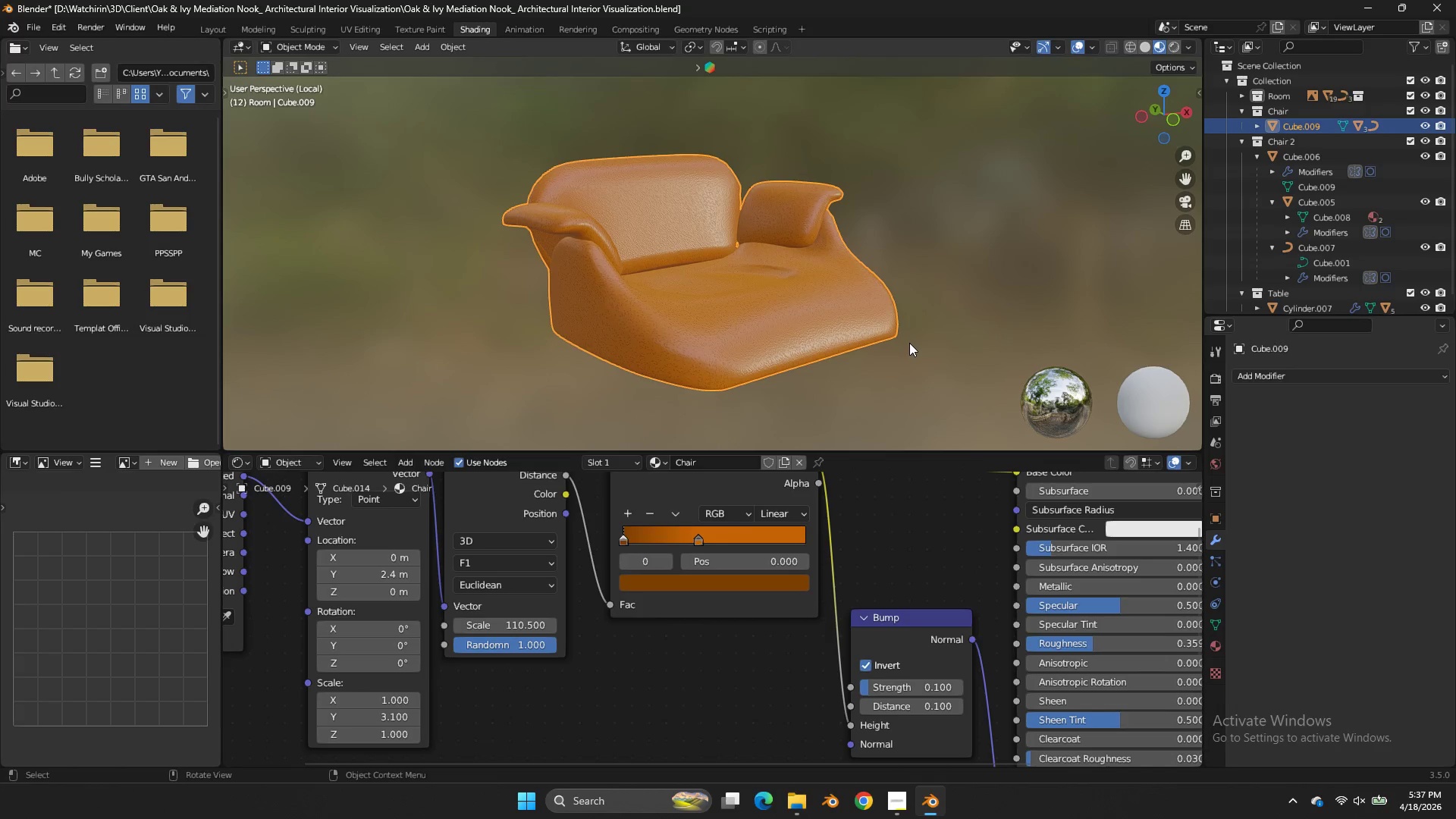 
key(Control+S)
 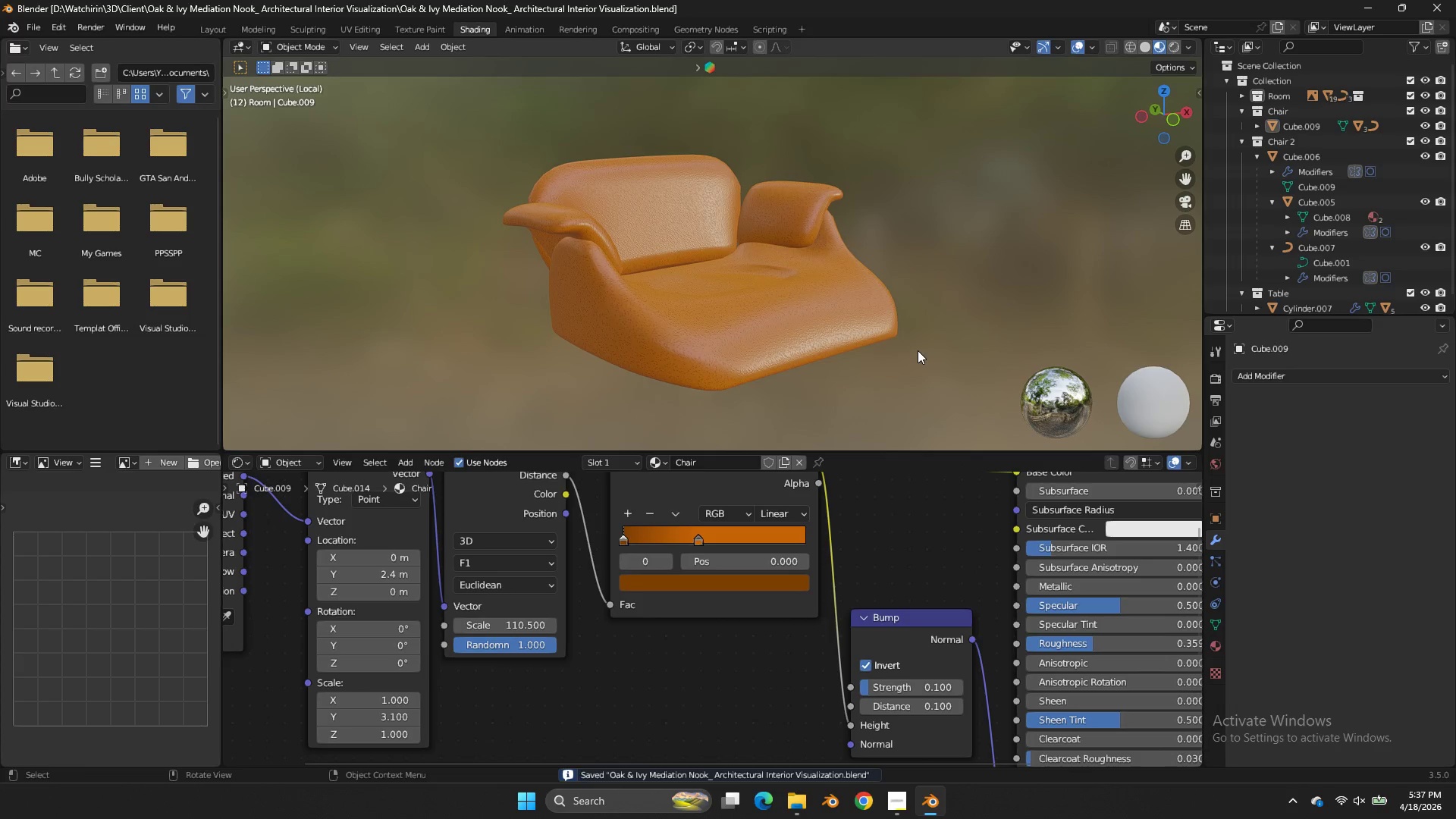 
scroll: coordinate [918, 350], scroll_direction: up, amount: 4.0
 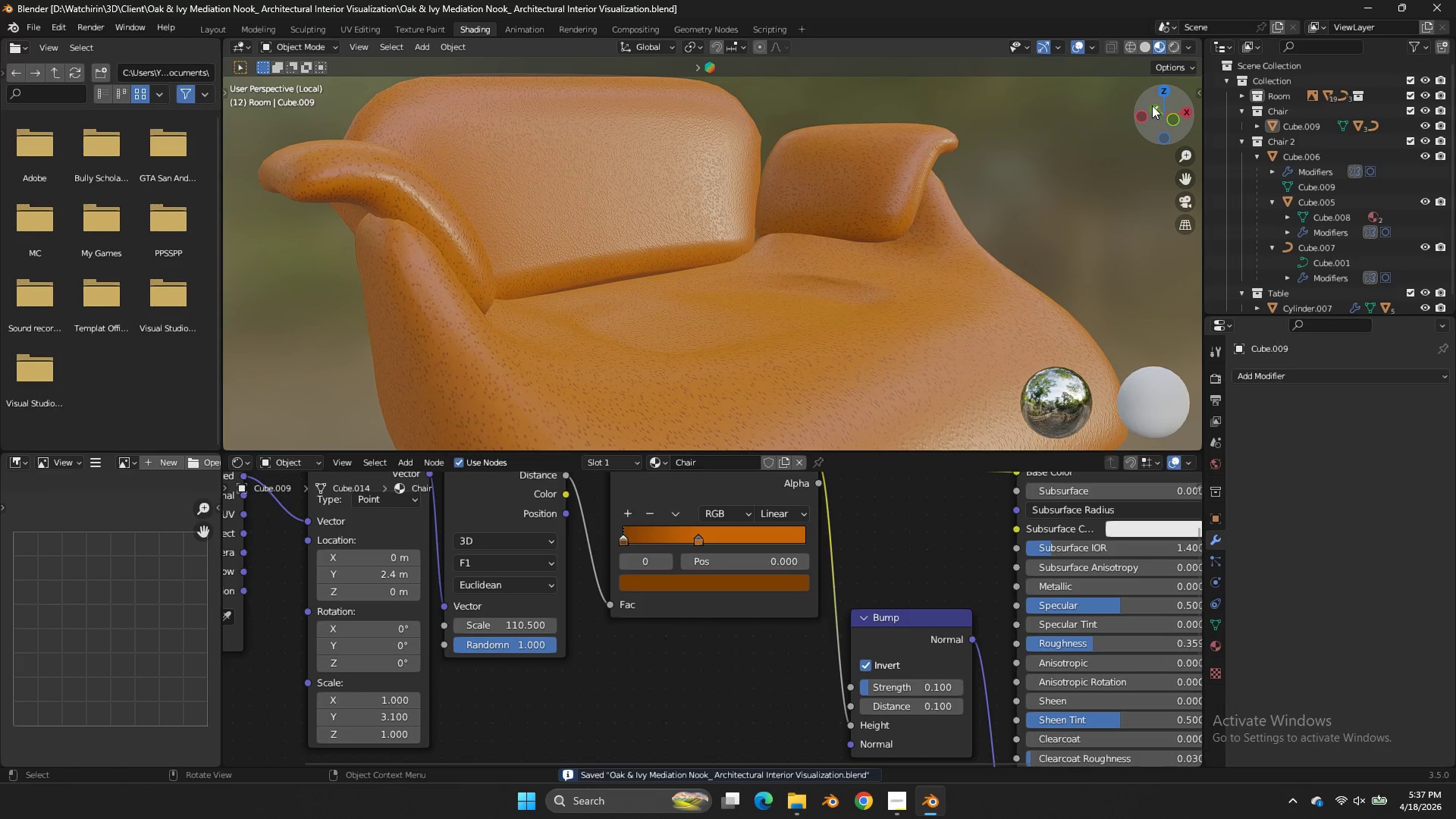 
left_click_drag(start_coordinate=[1156, 111], to_coordinate=[1110, 115])
 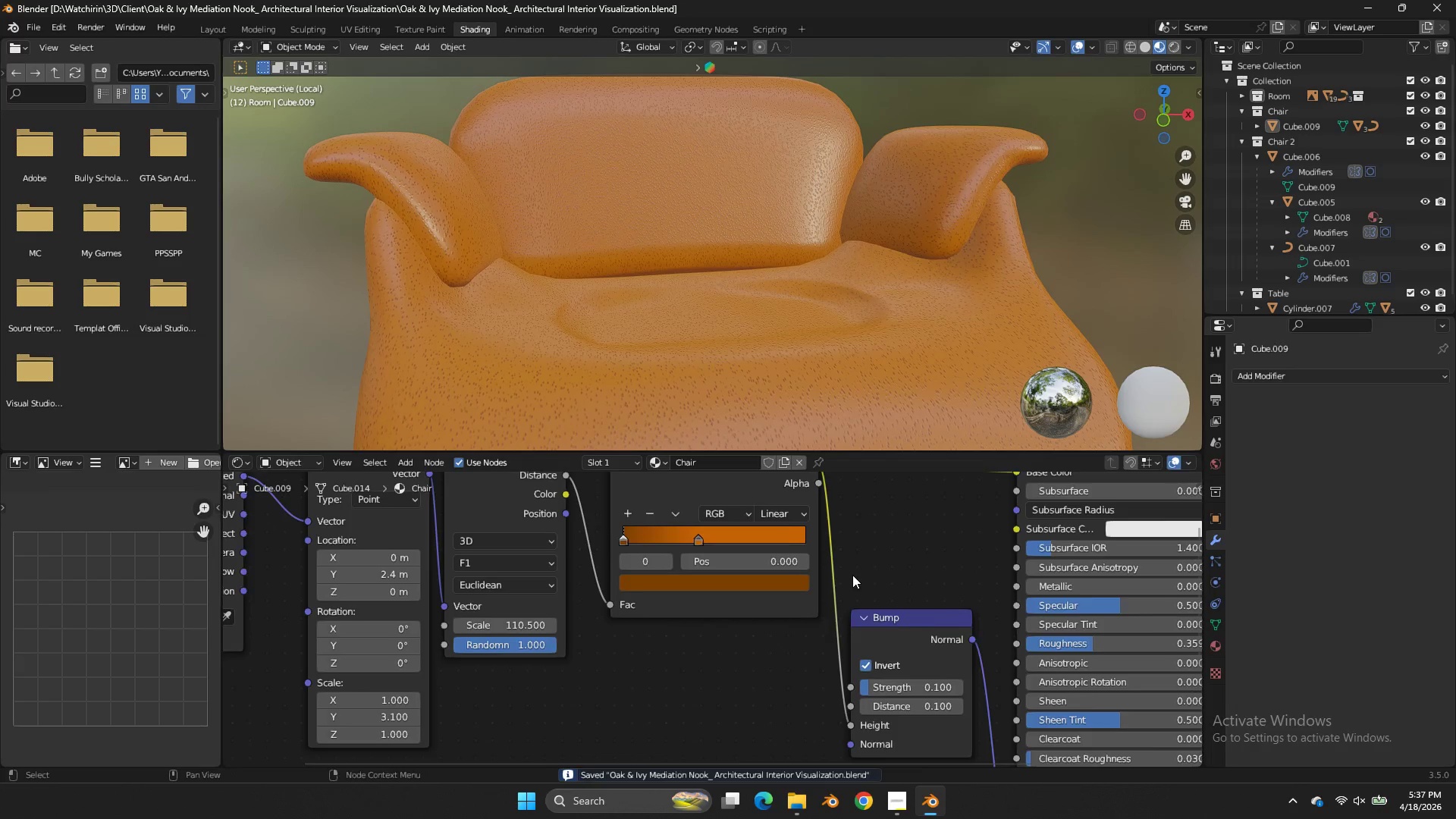 
scroll: coordinate [852, 575], scroll_direction: up, amount: 3.0
 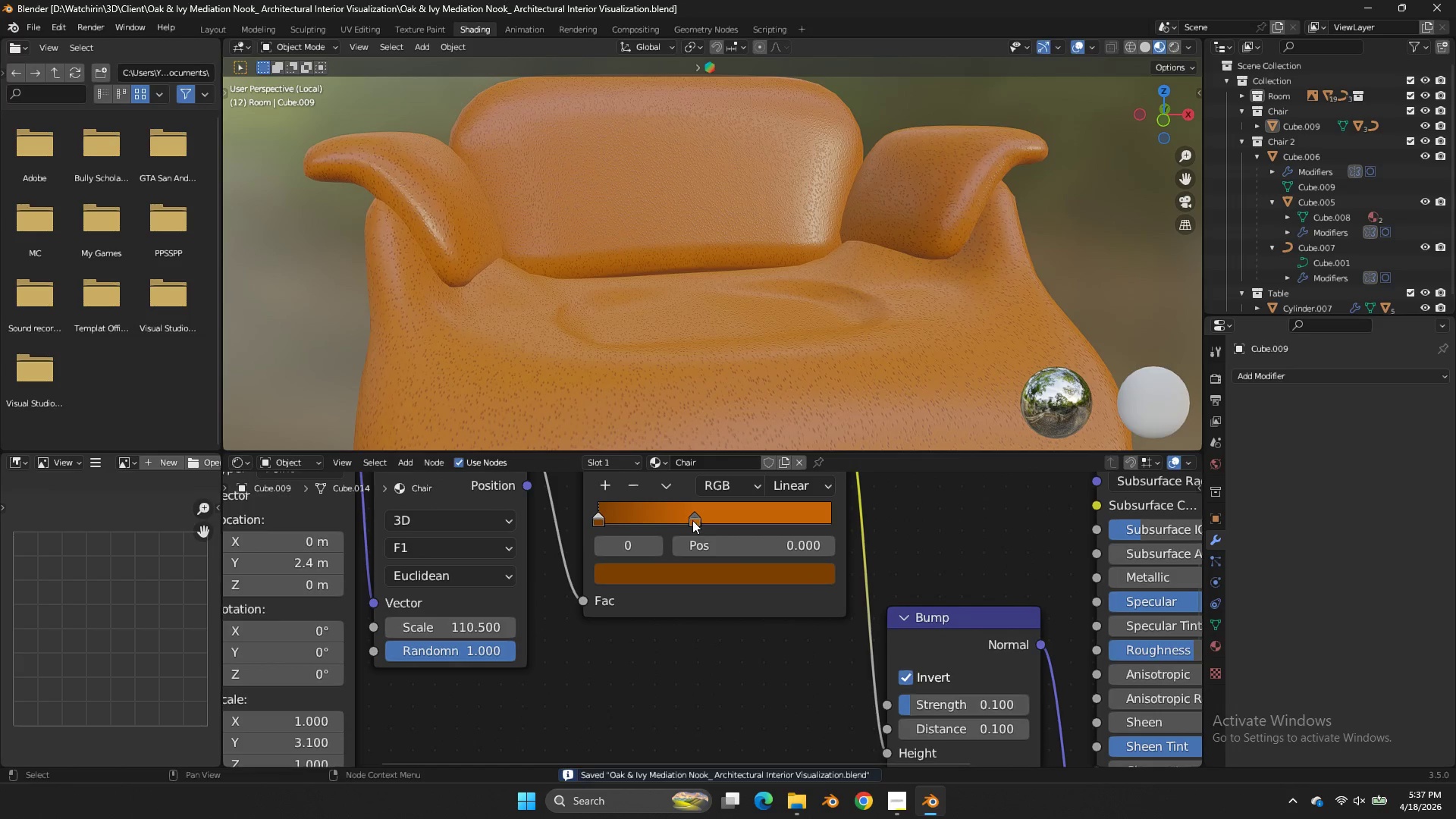 
left_click_drag(start_coordinate=[692, 520], to_coordinate=[710, 509])
 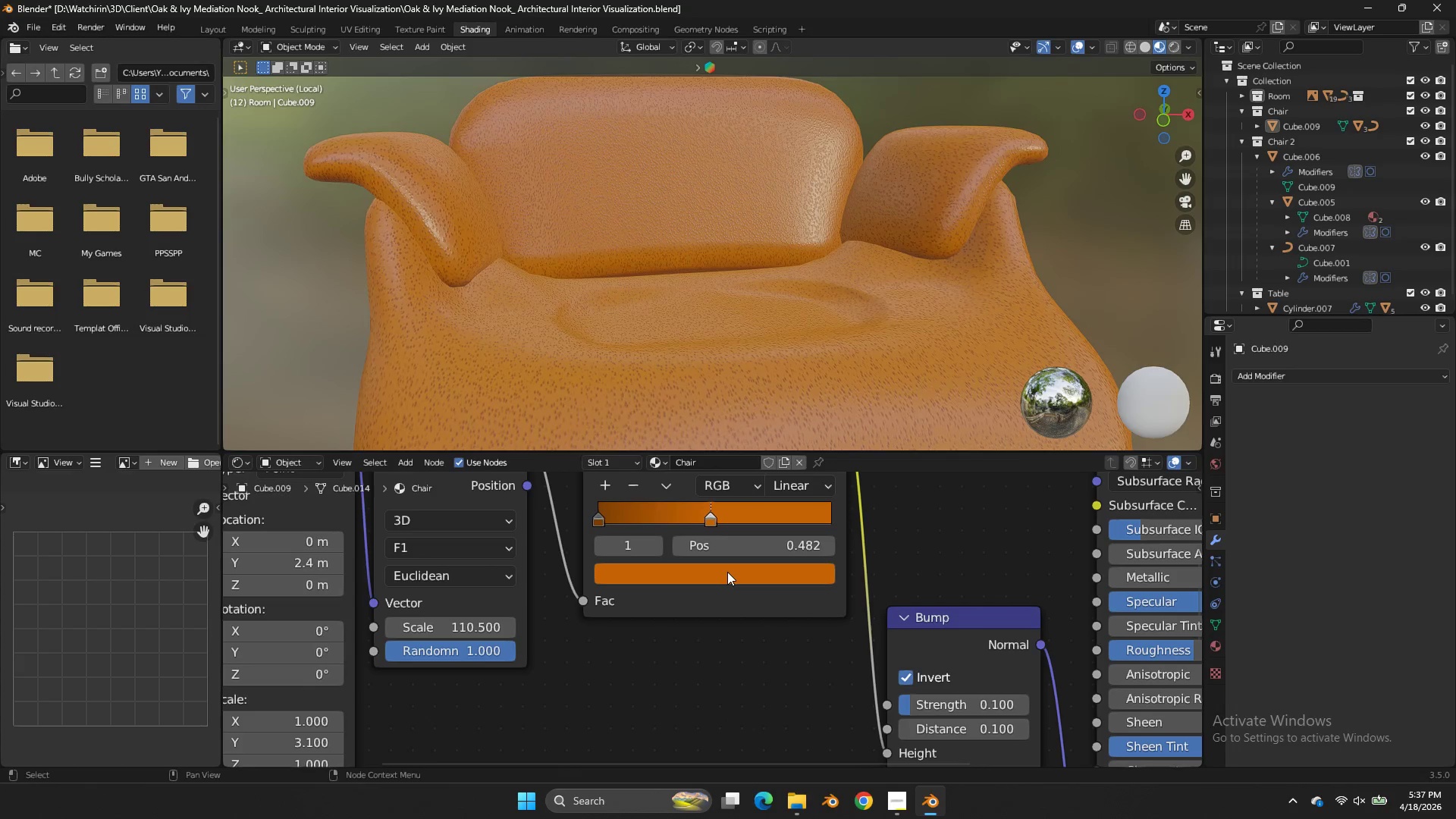 
left_click([727, 572])
 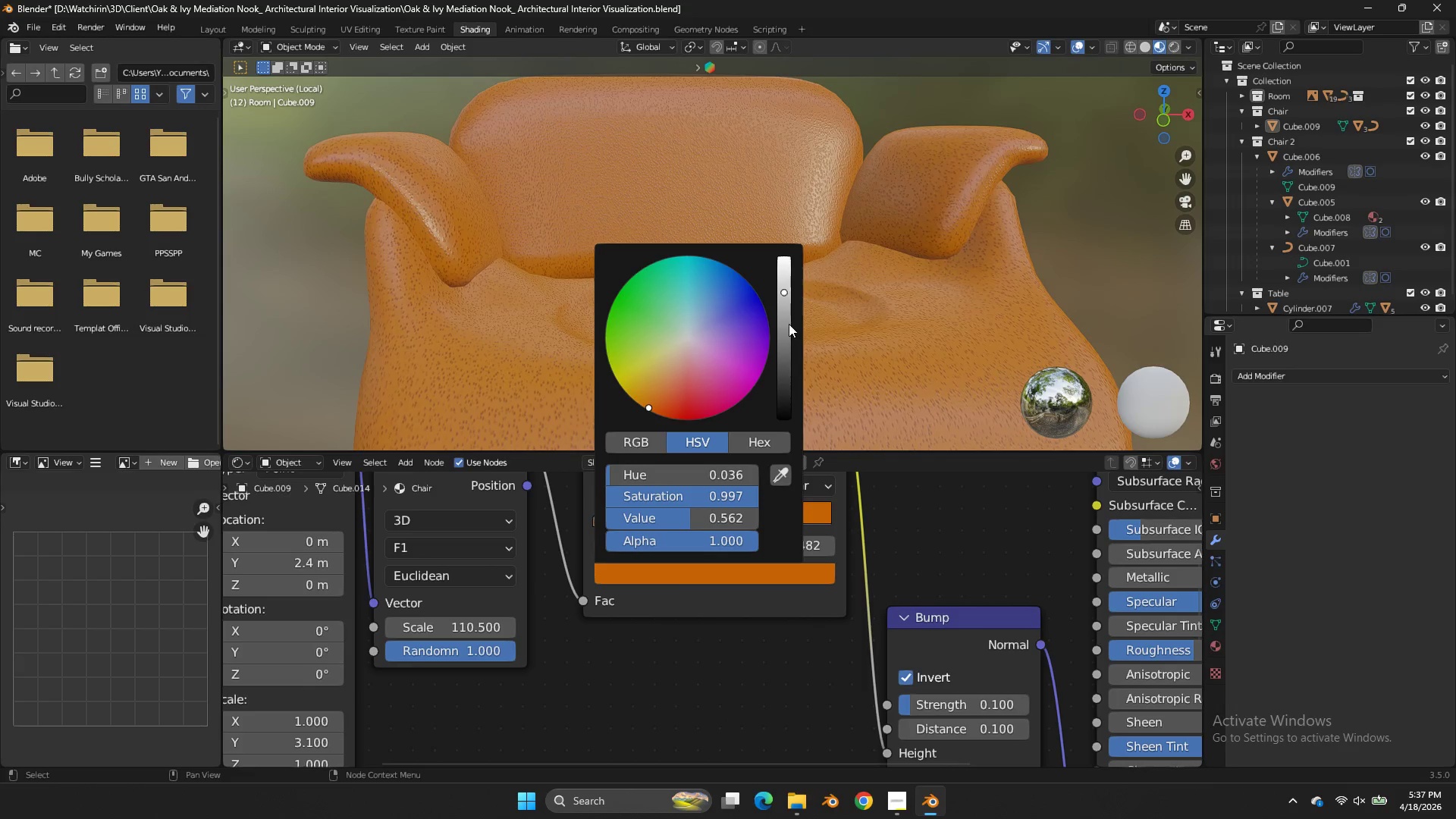 
left_click_drag(start_coordinate=[786, 313], to_coordinate=[790, 488])
 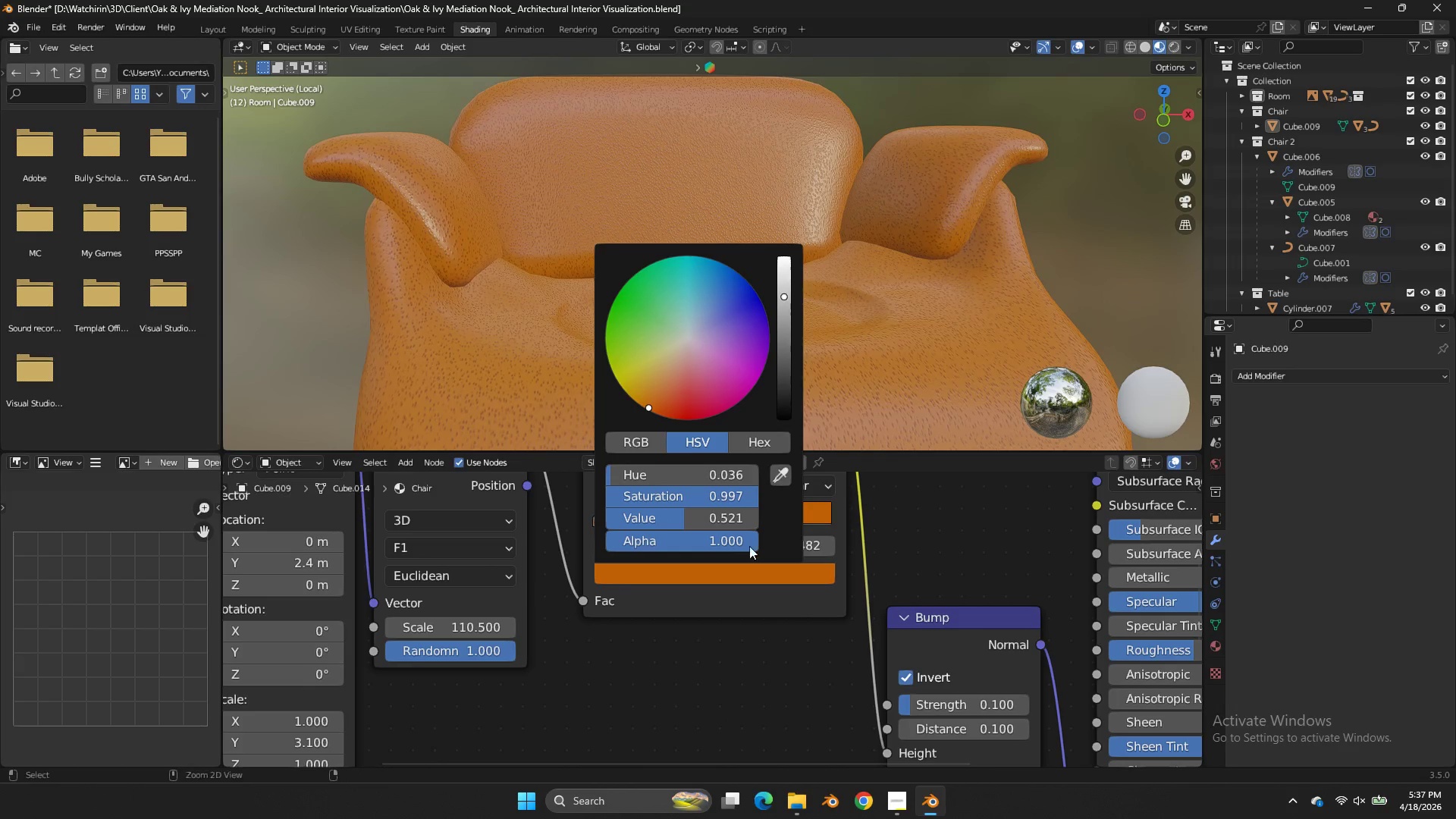 
key(Control+Z)
 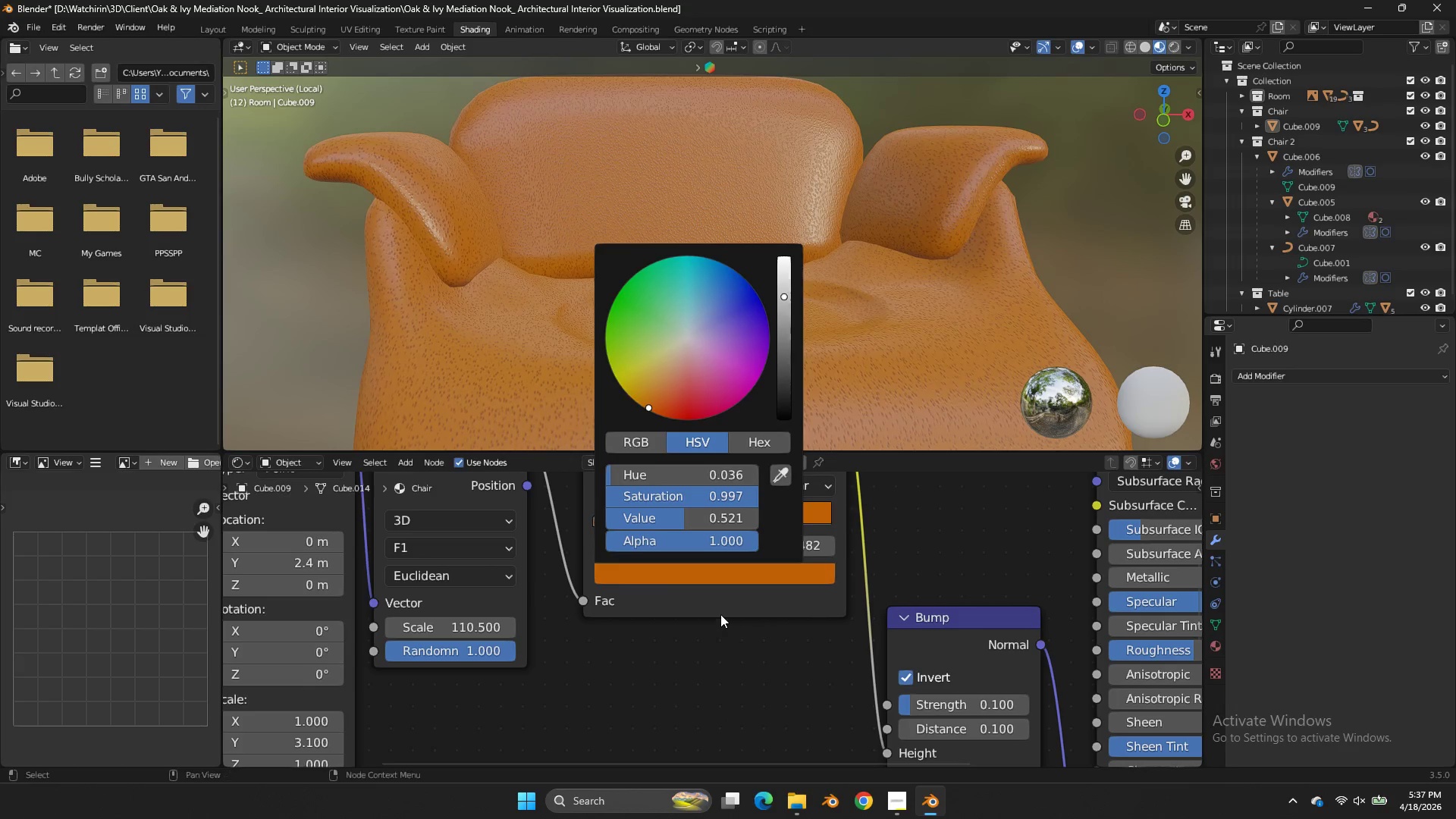 
left_click([720, 614])
 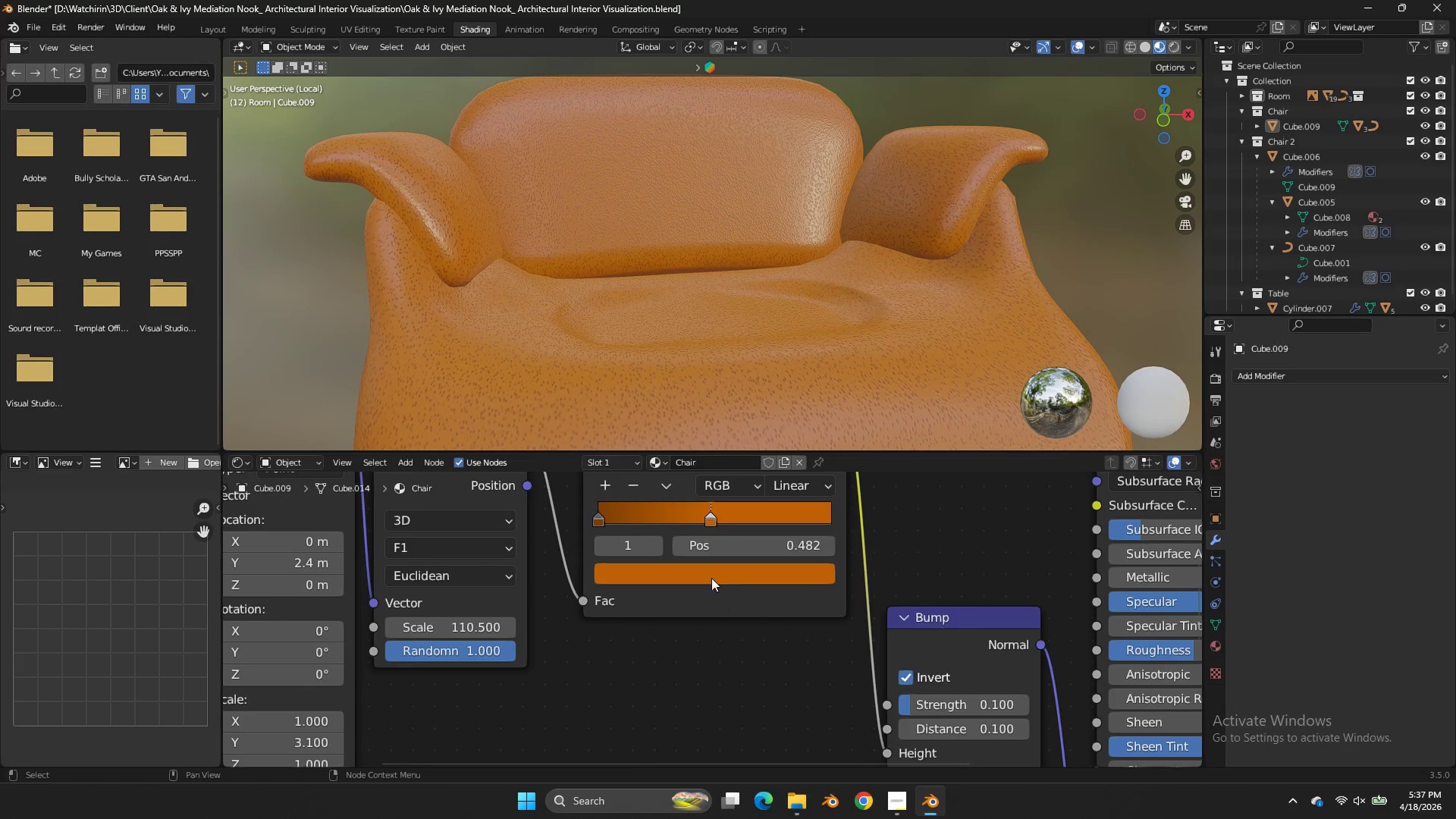 
key(Control+ControlLeft)
 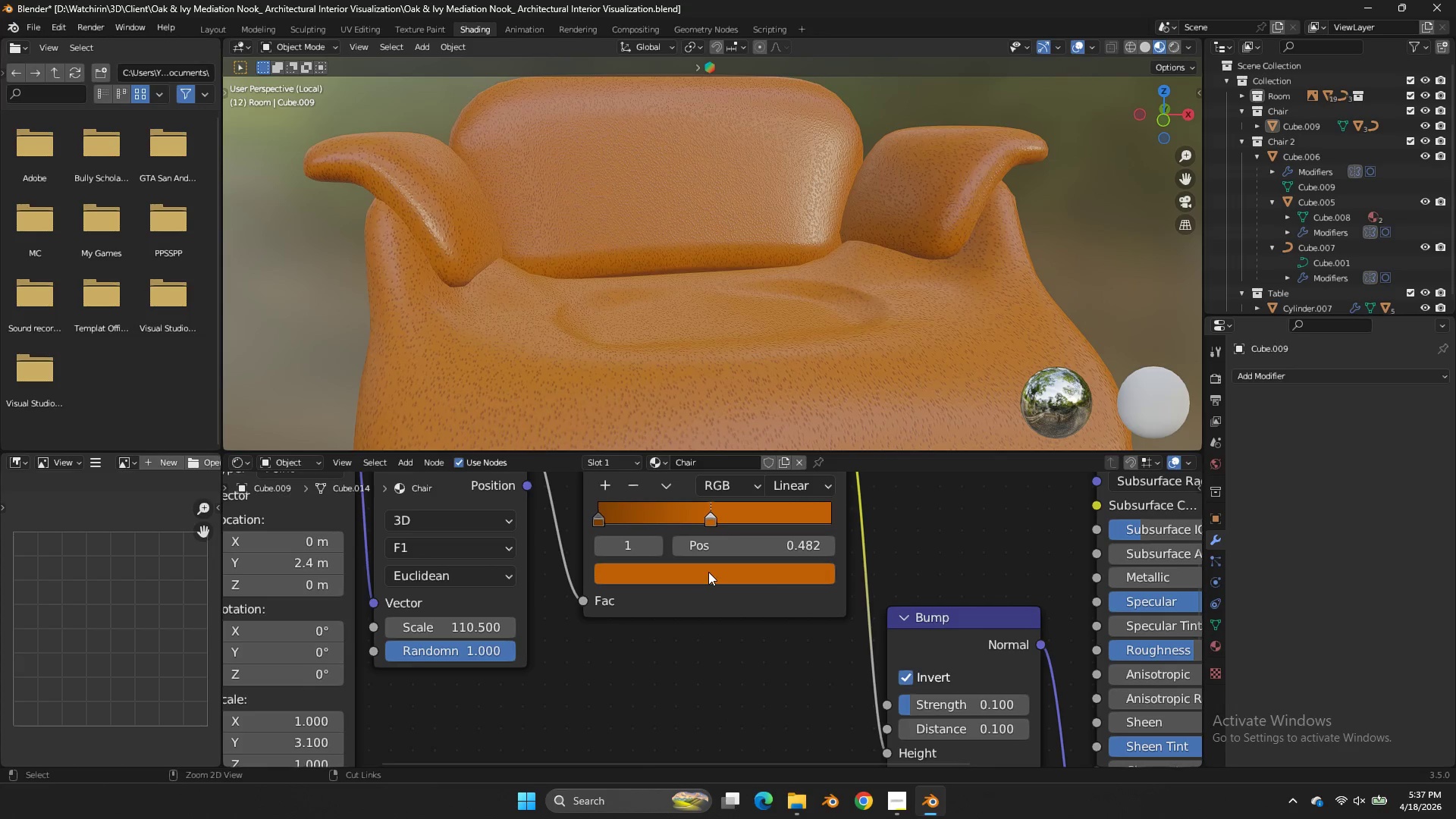 
key(Control+Z)
 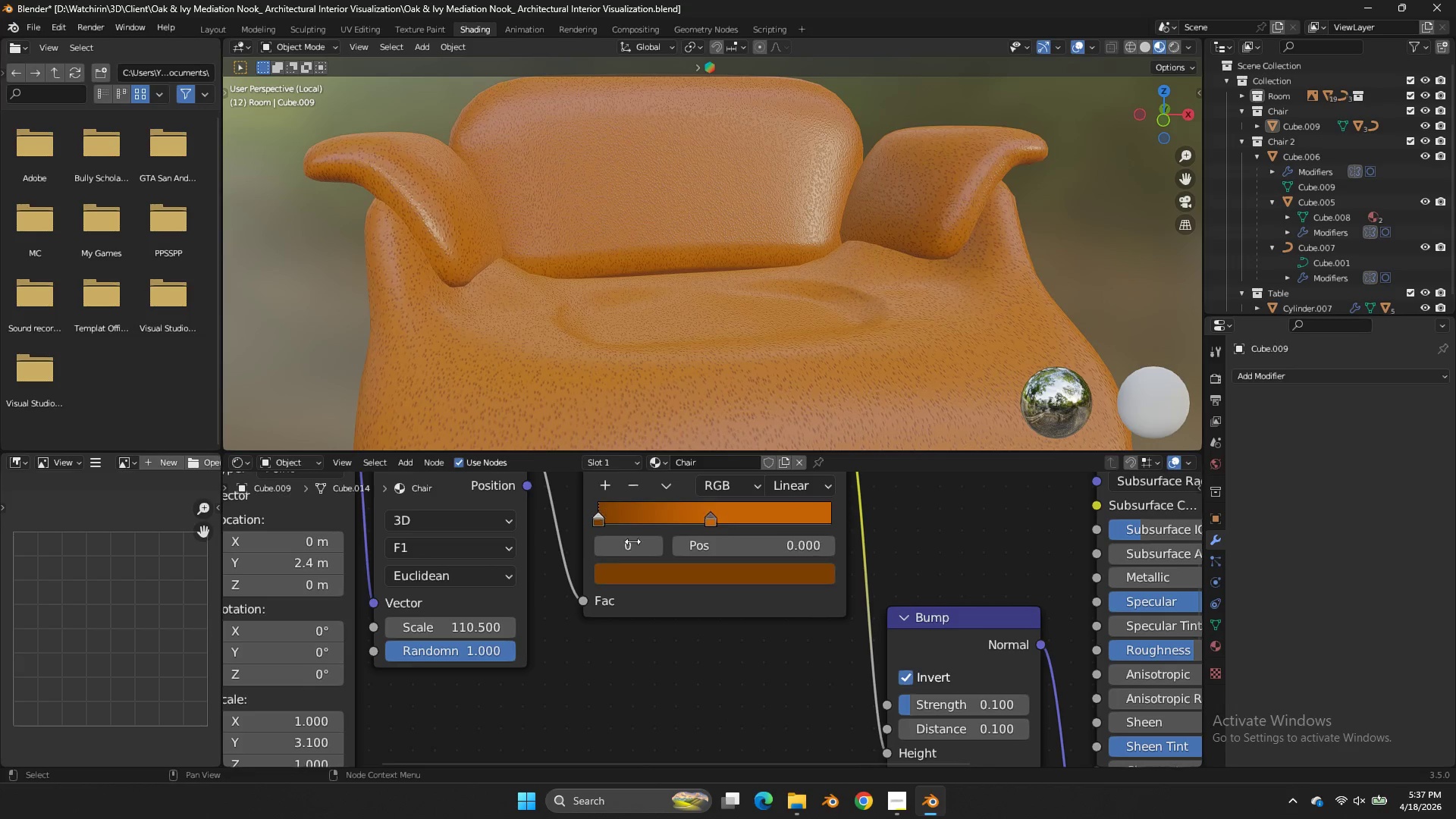 
double_click([649, 582])
 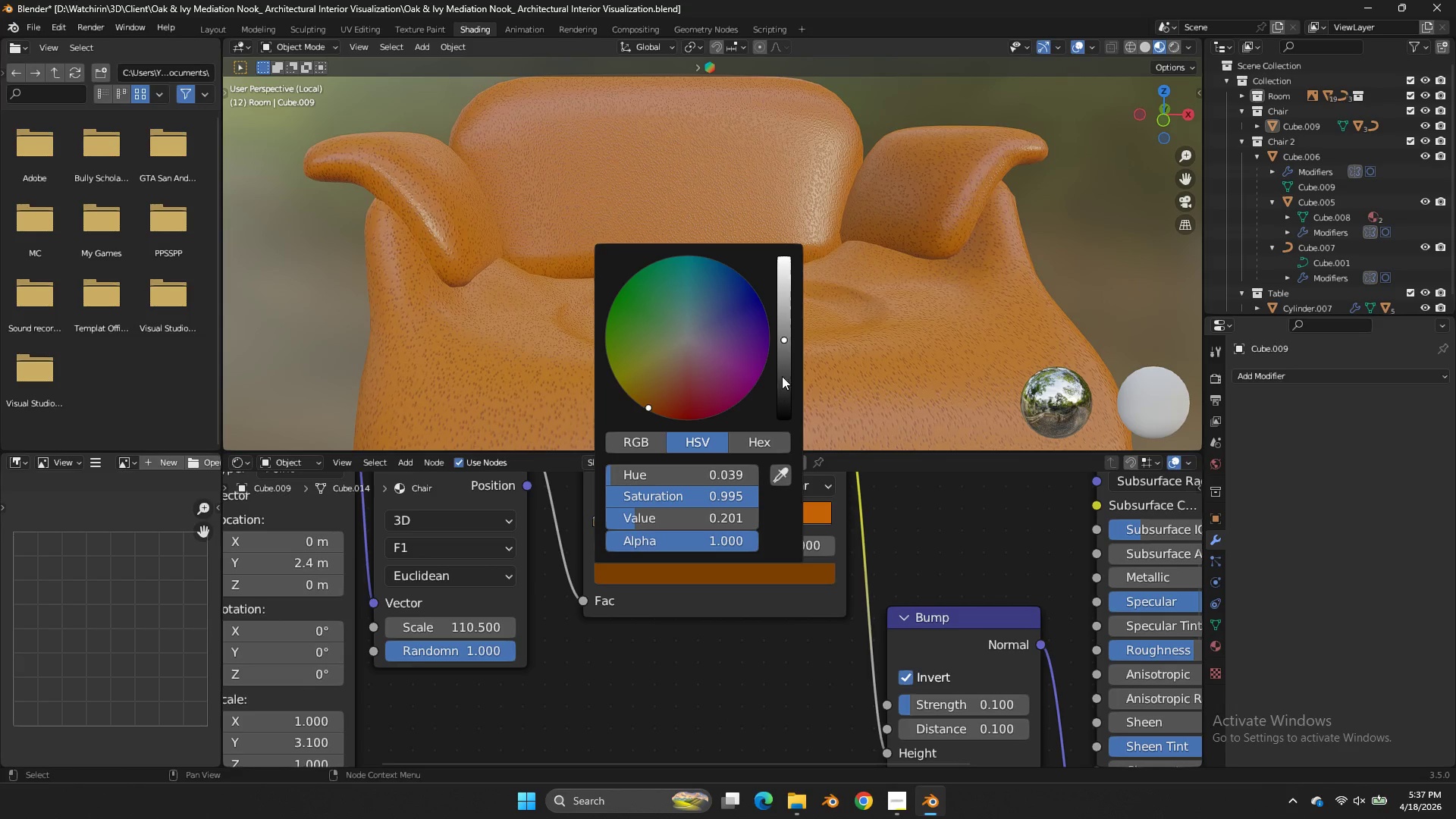 
left_click_drag(start_coordinate=[783, 368], to_coordinate=[792, 368])
 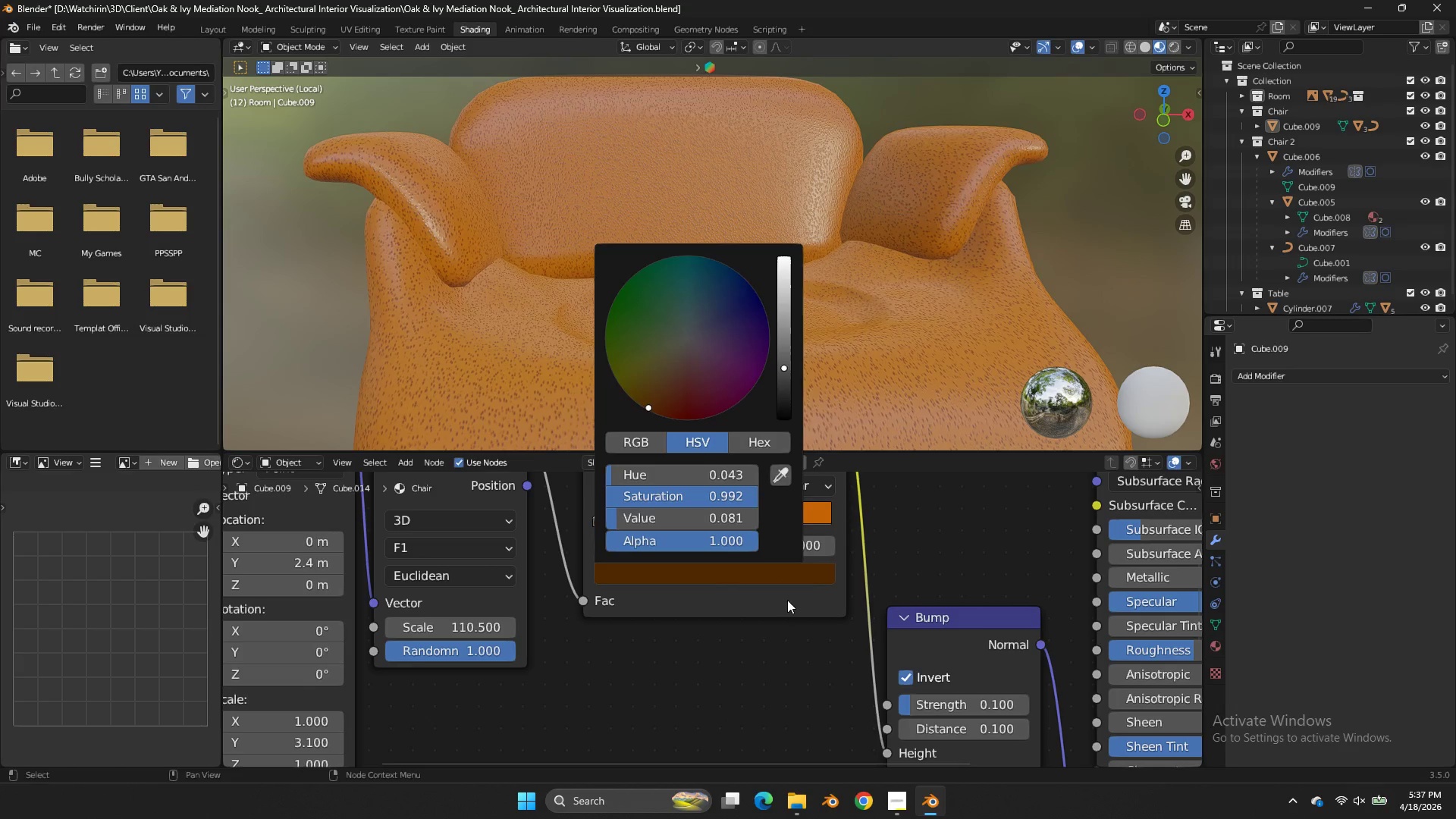 
left_click([787, 600])
 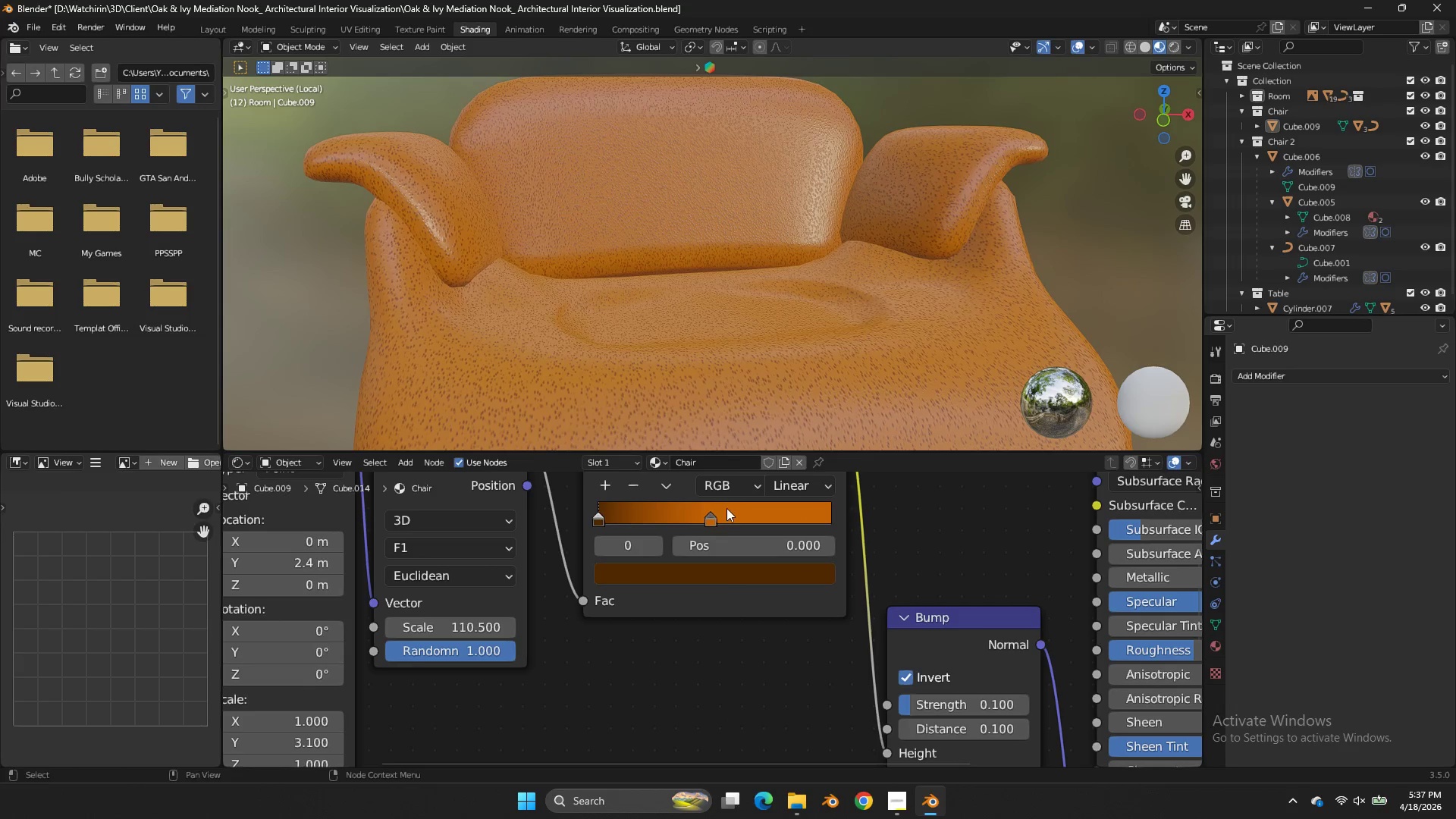 
left_click_drag(start_coordinate=[724, 510], to_coordinate=[760, 513])
 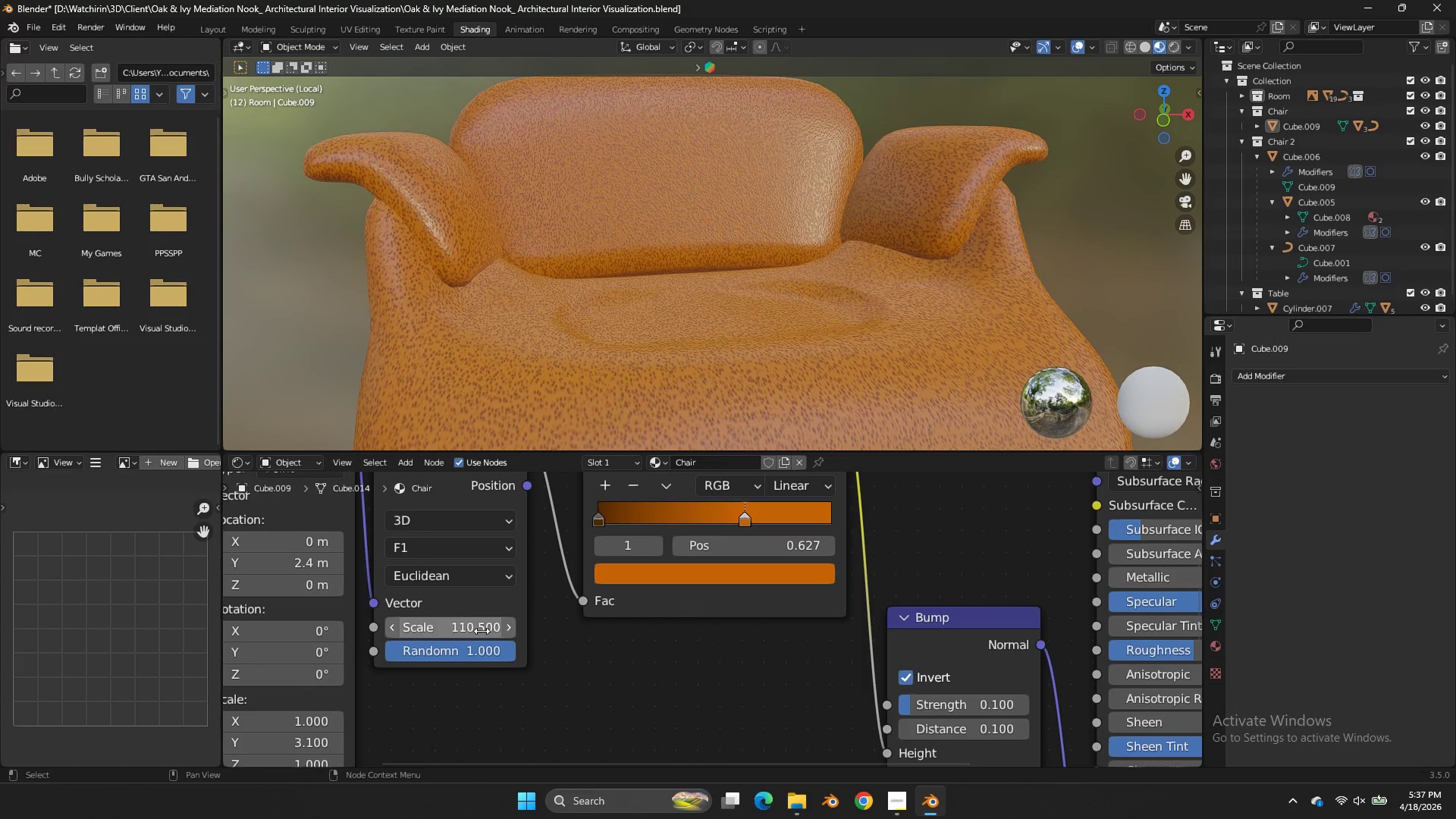 
left_click_drag(start_coordinate=[481, 629], to_coordinate=[828, 388])
 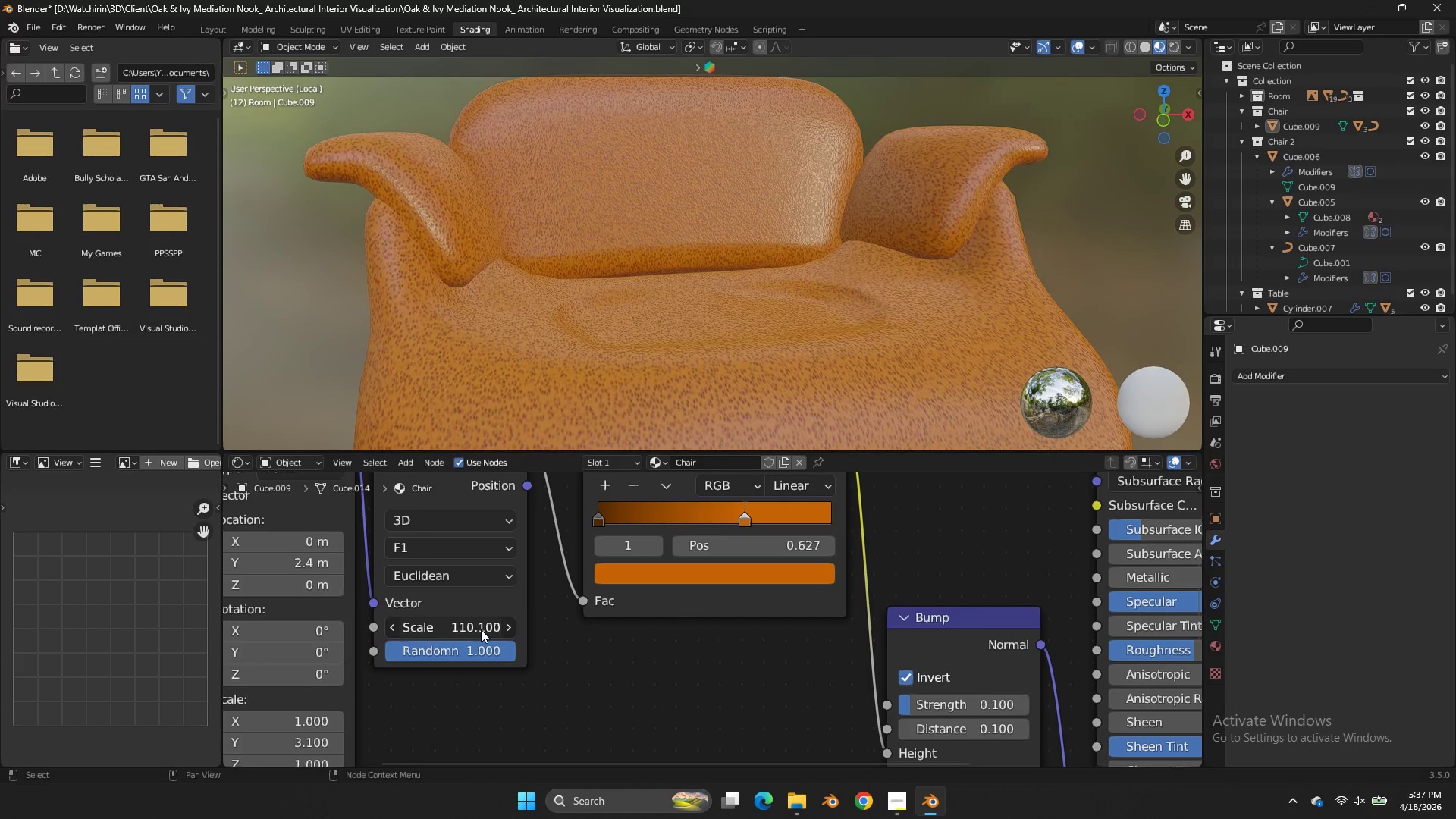 
left_click([481, 629])
 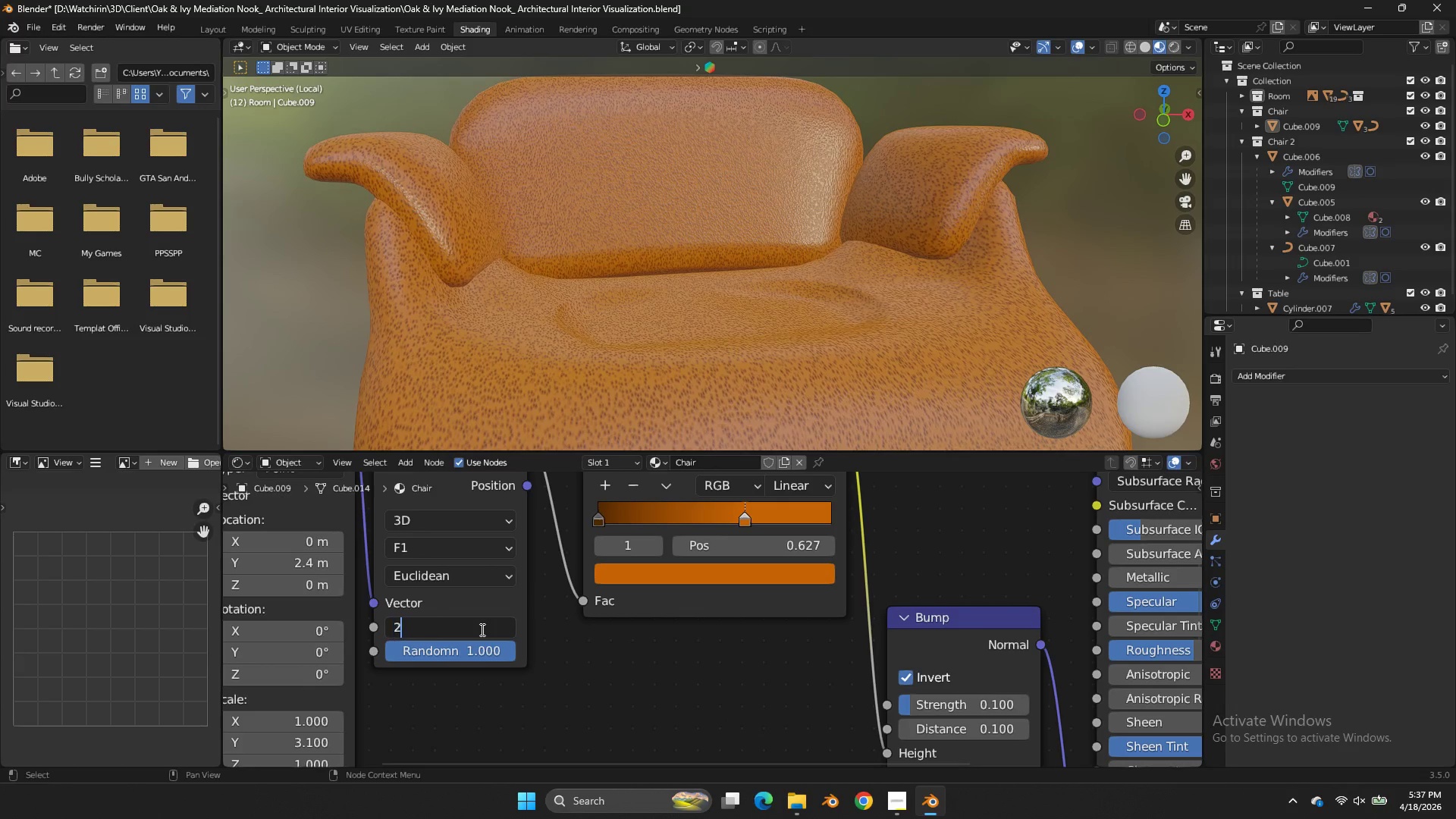 
type(200)
 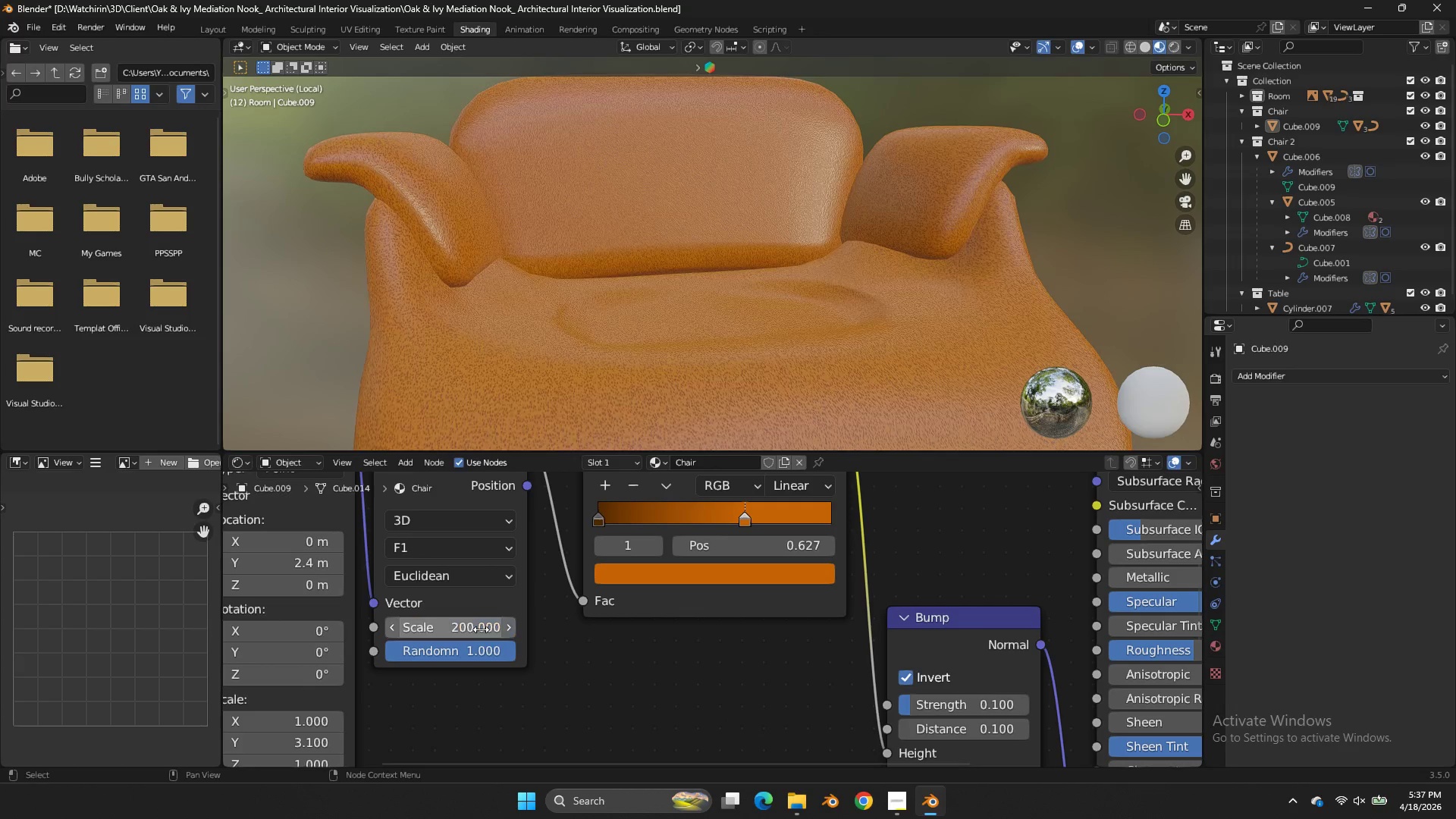 
key(Enter)
 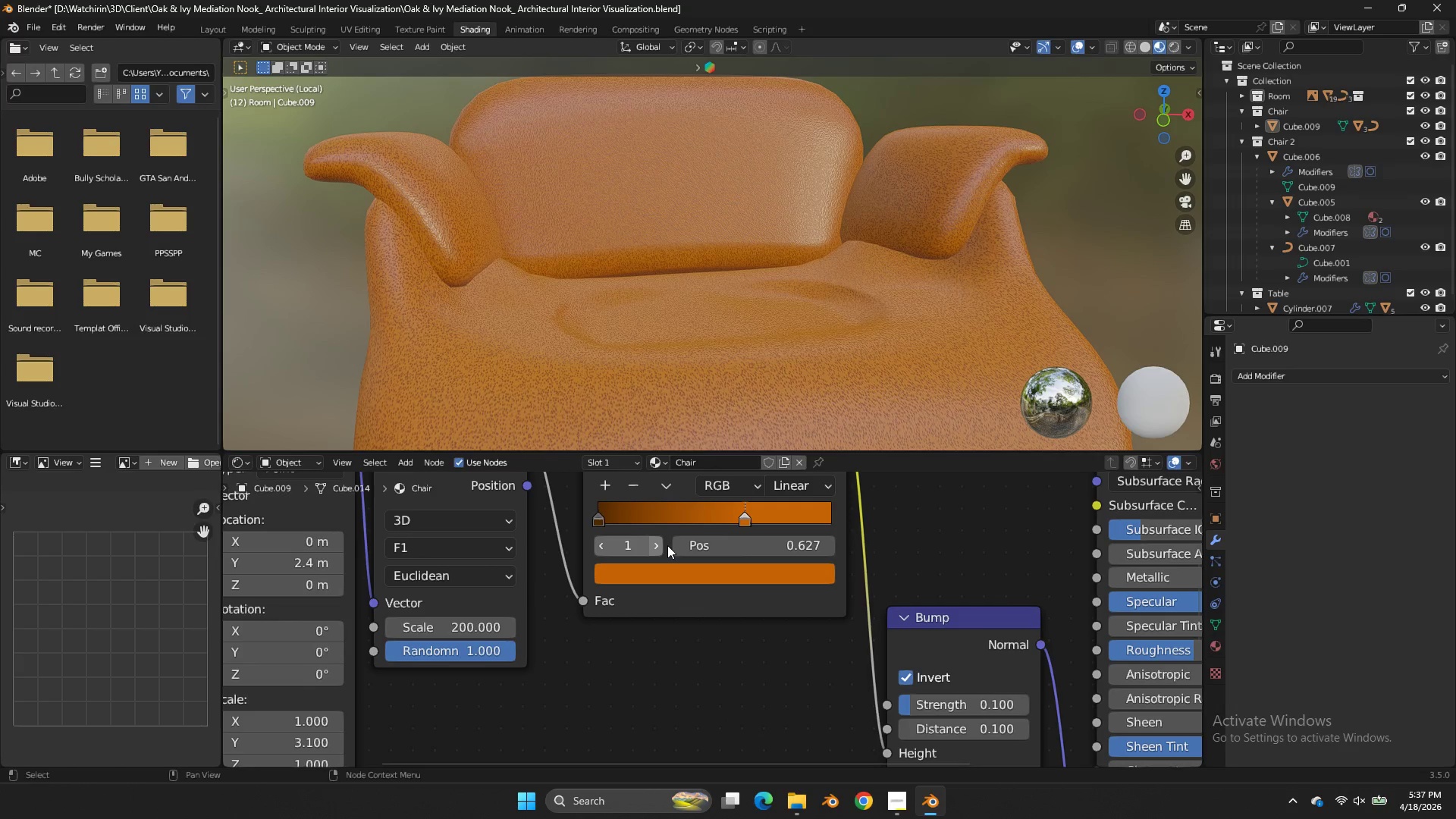 
left_click_drag(start_coordinate=[740, 513], to_coordinate=[688, 513])
 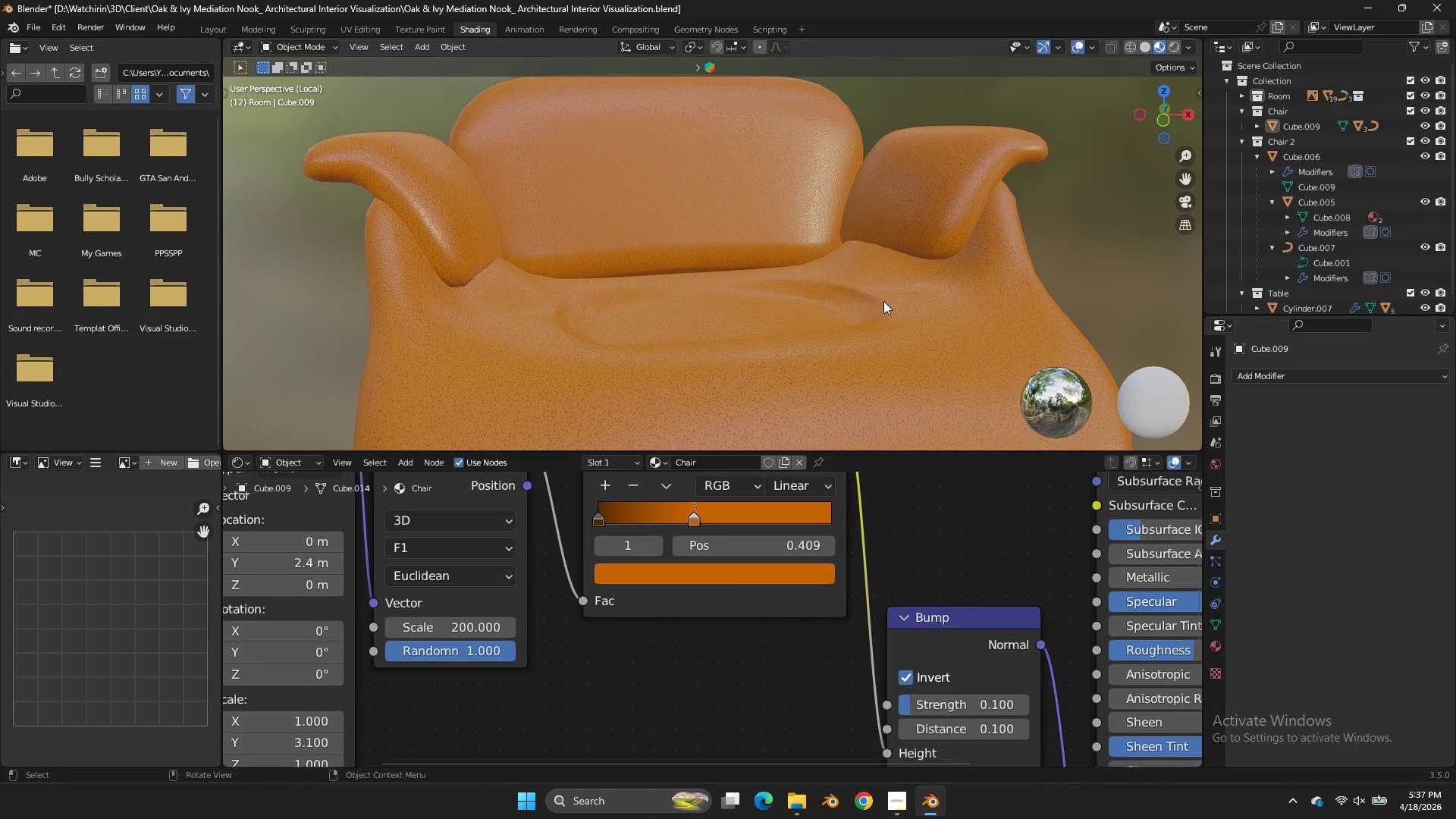 
left_click([883, 301])
 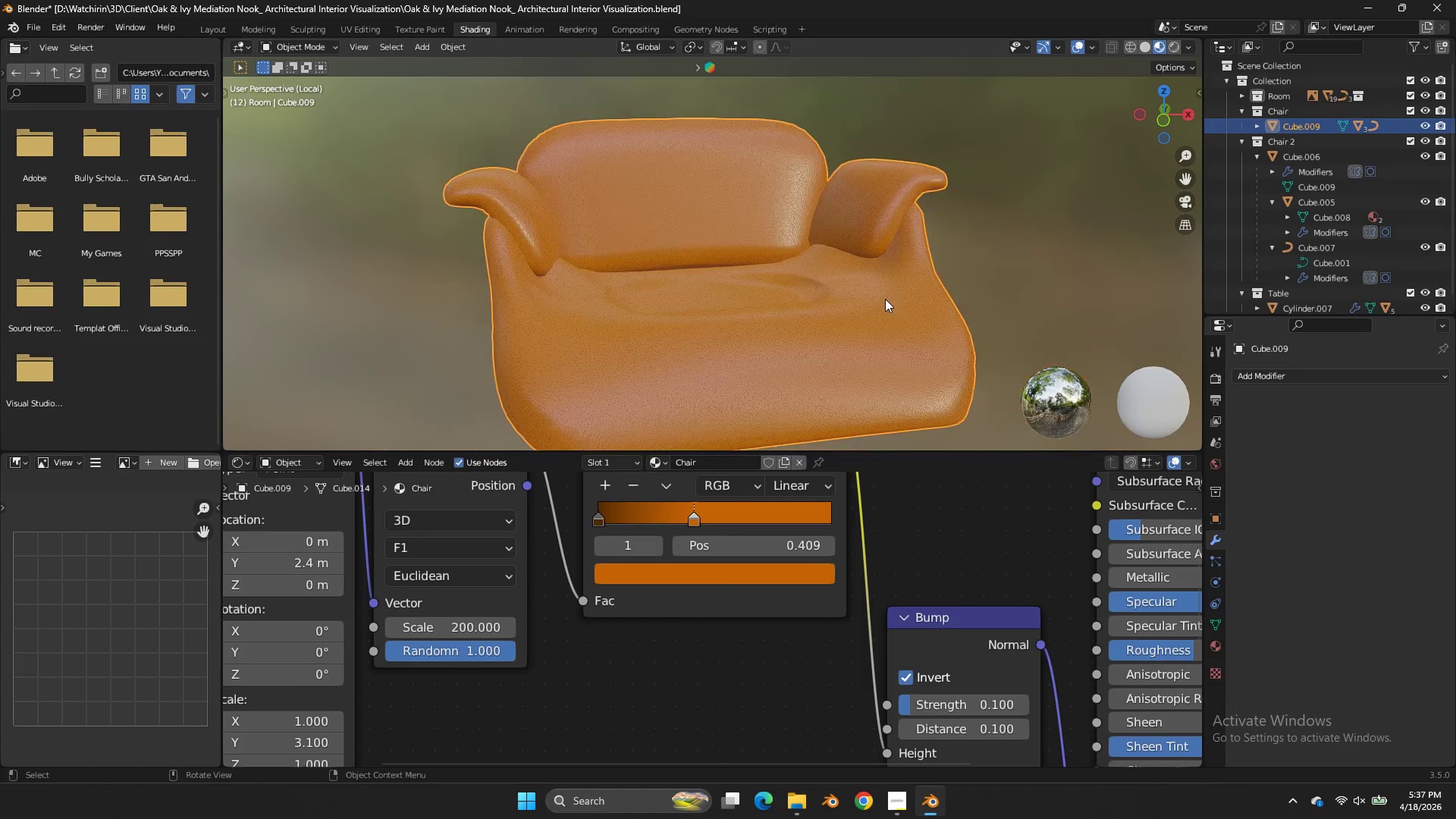 
key(Control+S)
 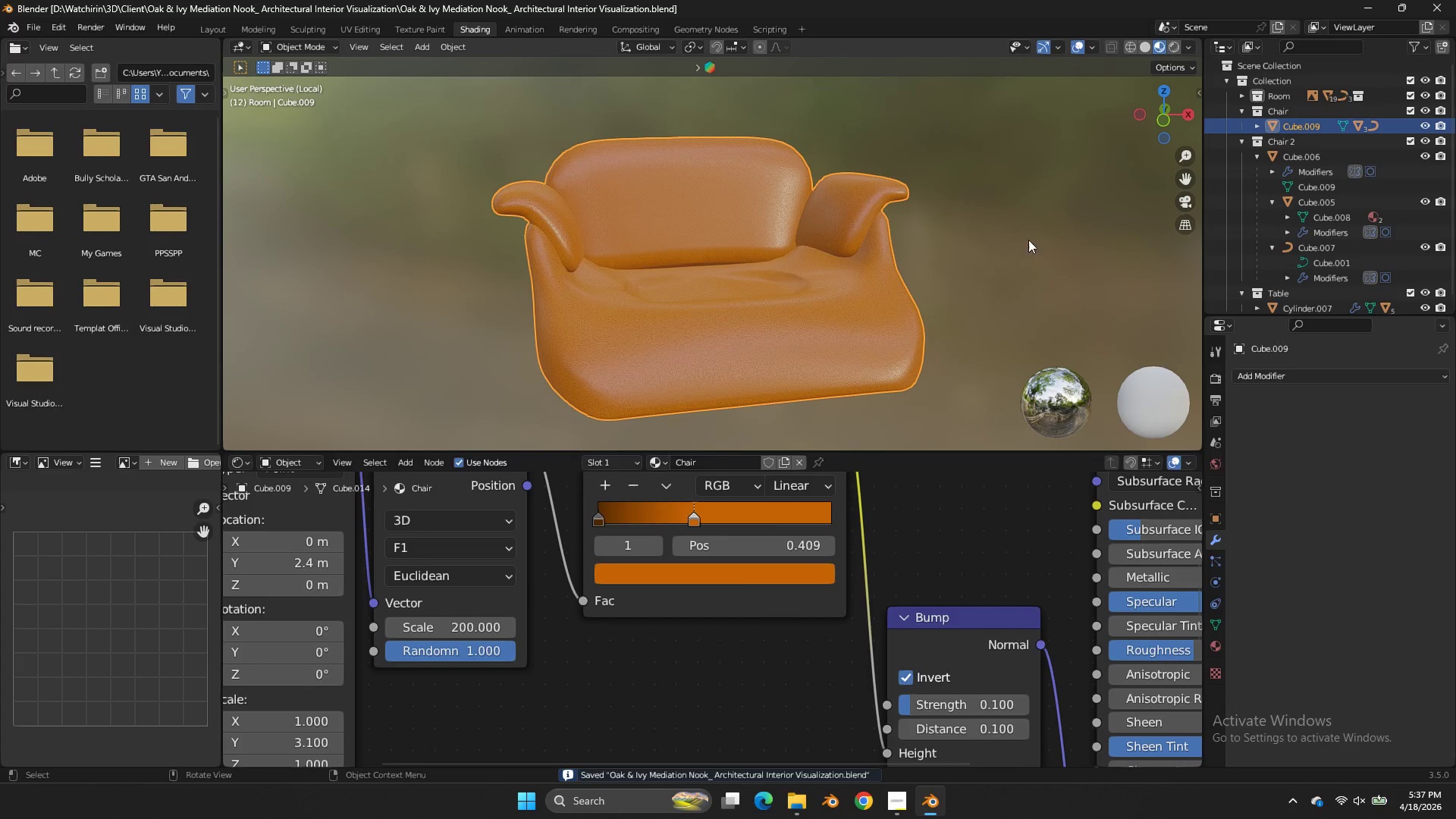 
scroll: coordinate [885, 299], scroll_direction: down, amount: 3.0
 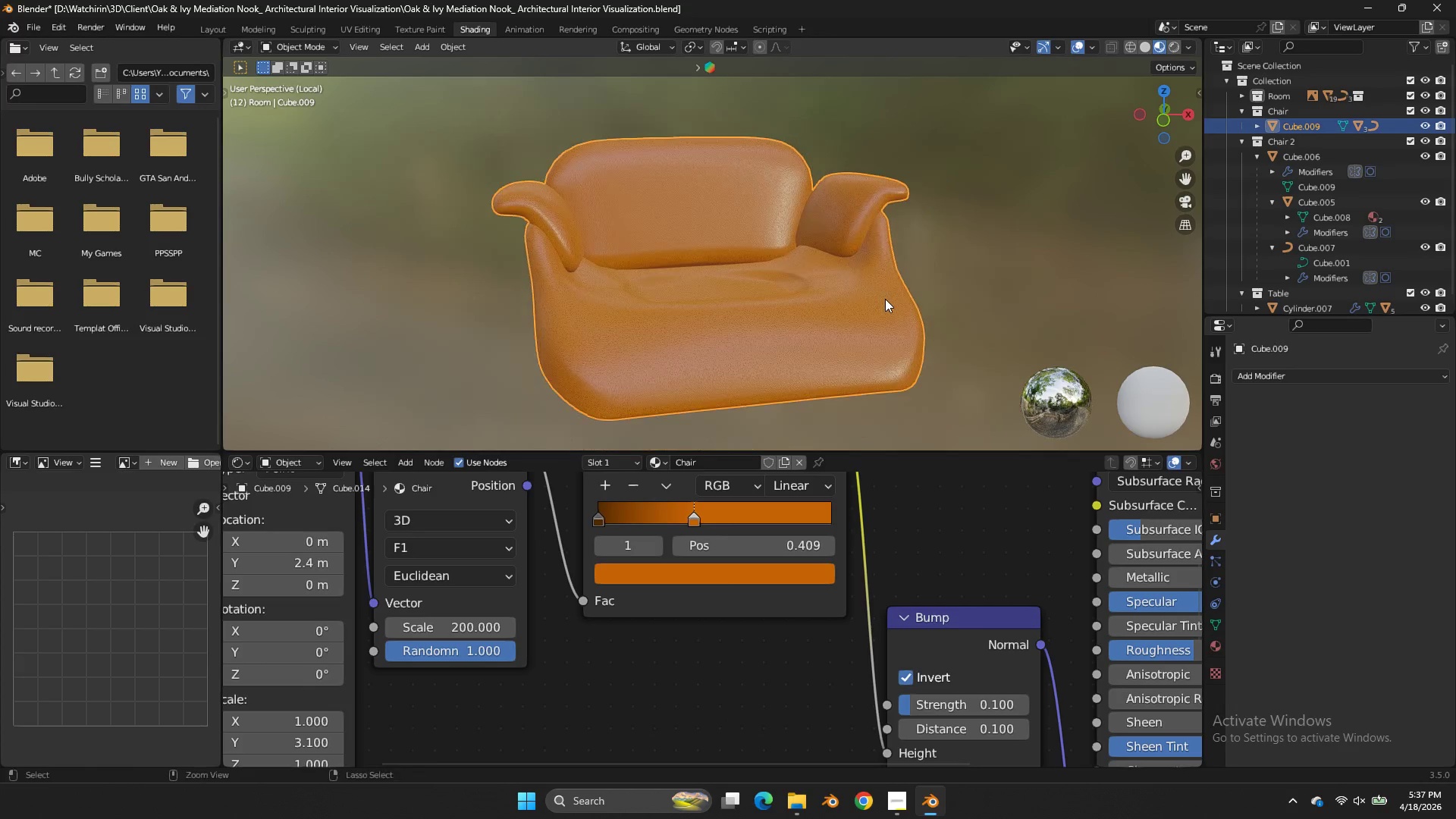 
left_click([1035, 238])
 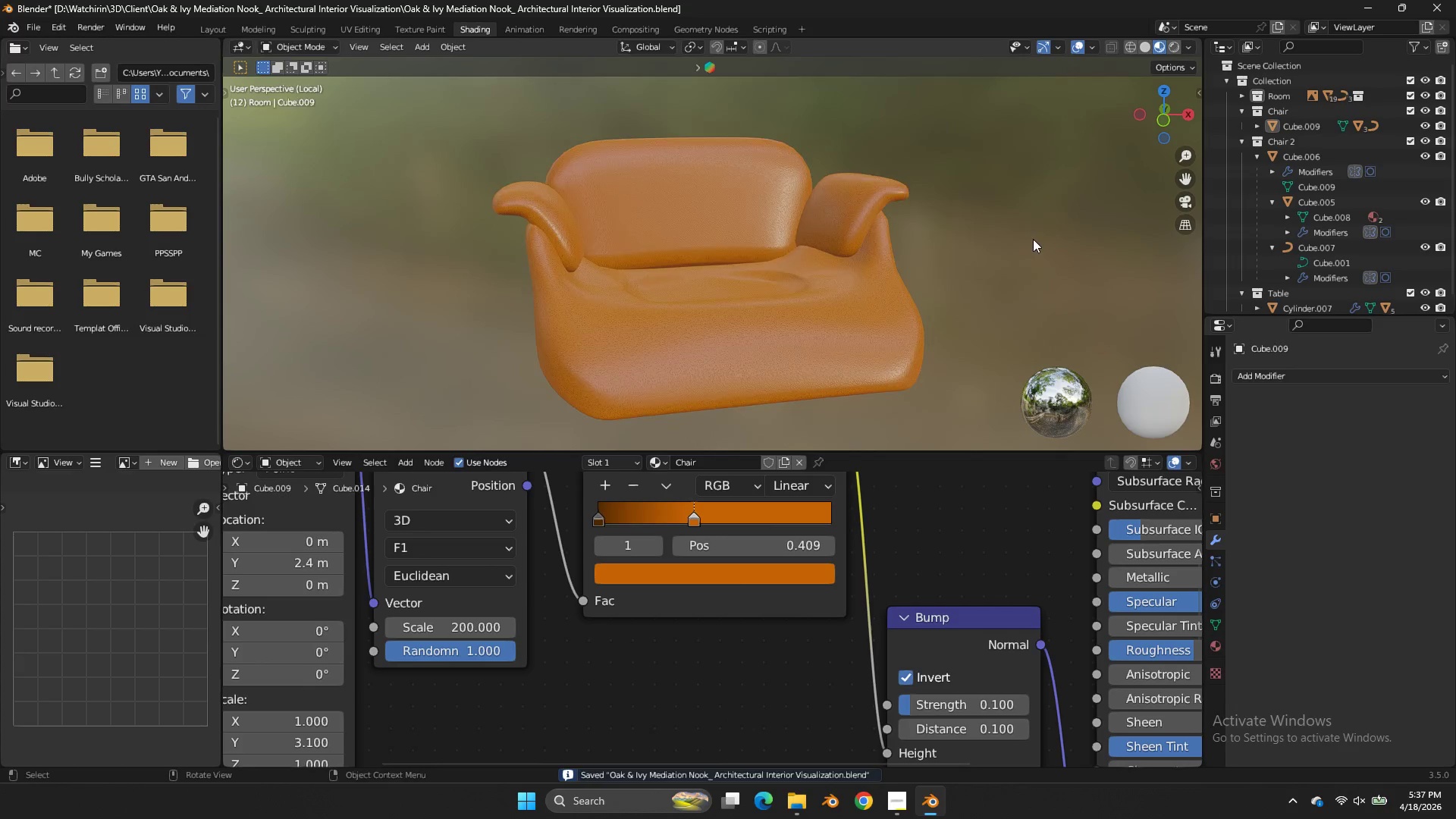 
key(Tab)
 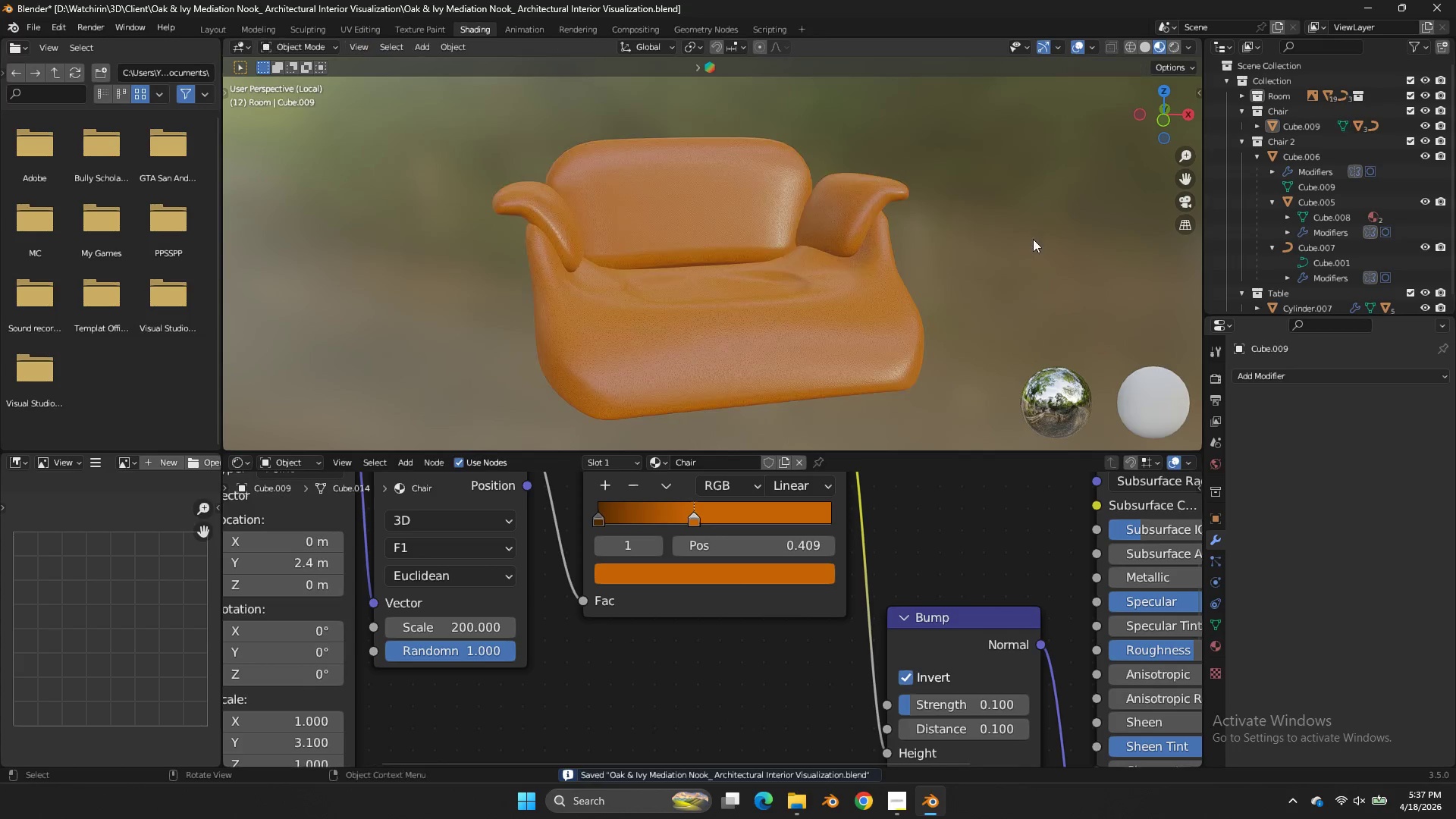 
key(Tab)
 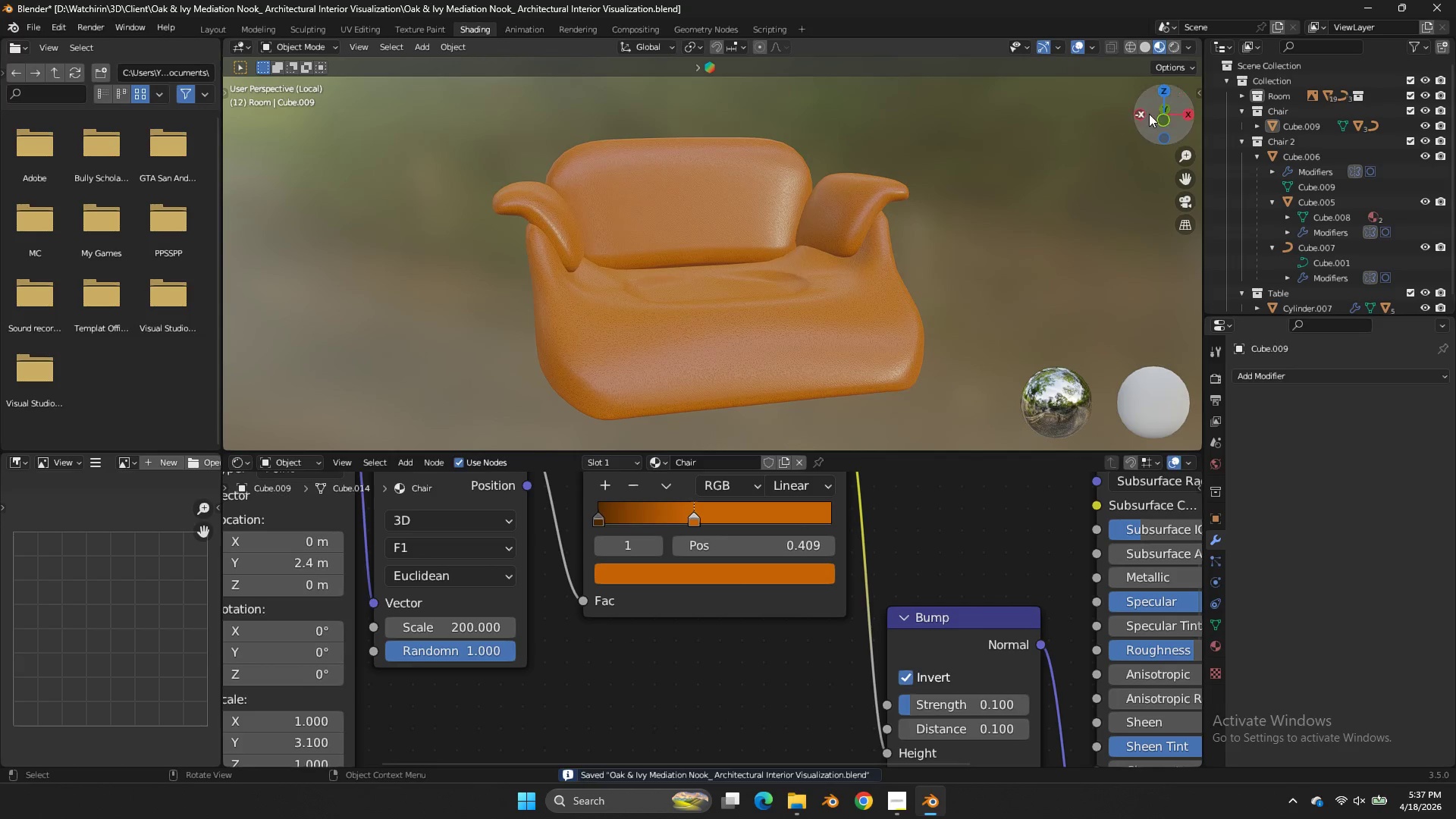 
left_click_drag(start_coordinate=[1150, 115], to_coordinate=[1038, 136])
 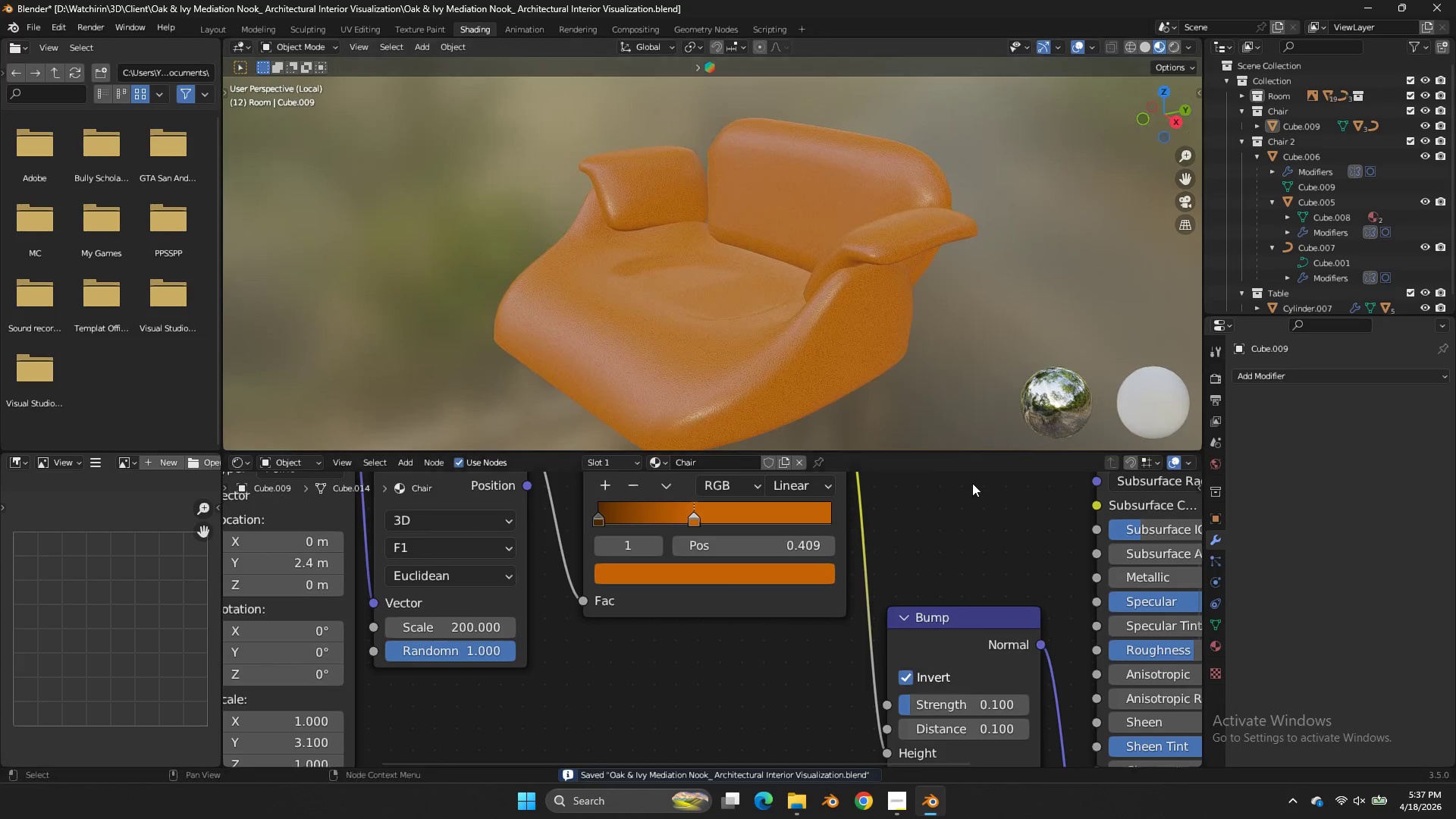 
scroll: coordinate [972, 483], scroll_direction: up, amount: 4.0
 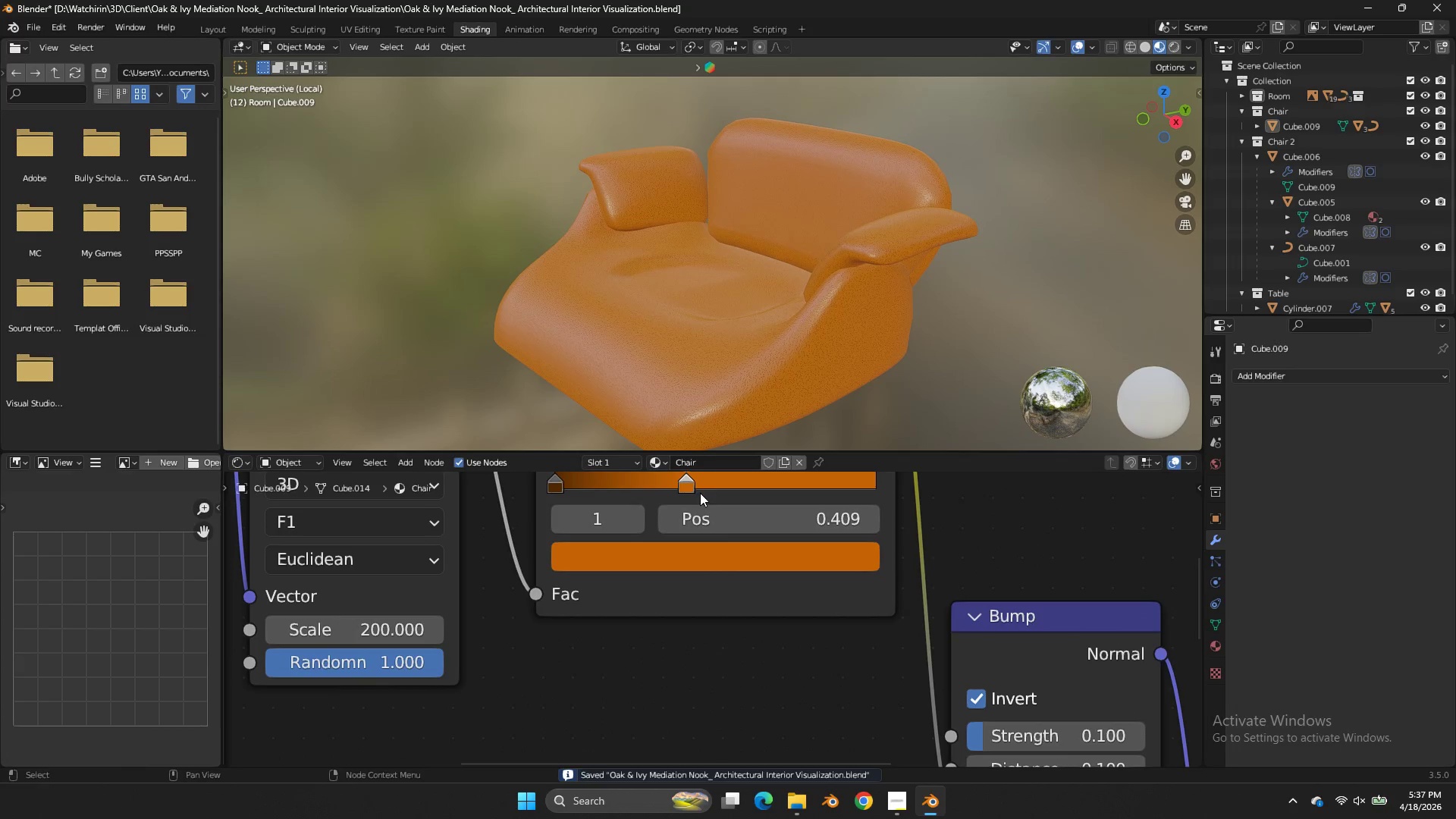 
left_click_drag(start_coordinate=[688, 488], to_coordinate=[701, 497])
 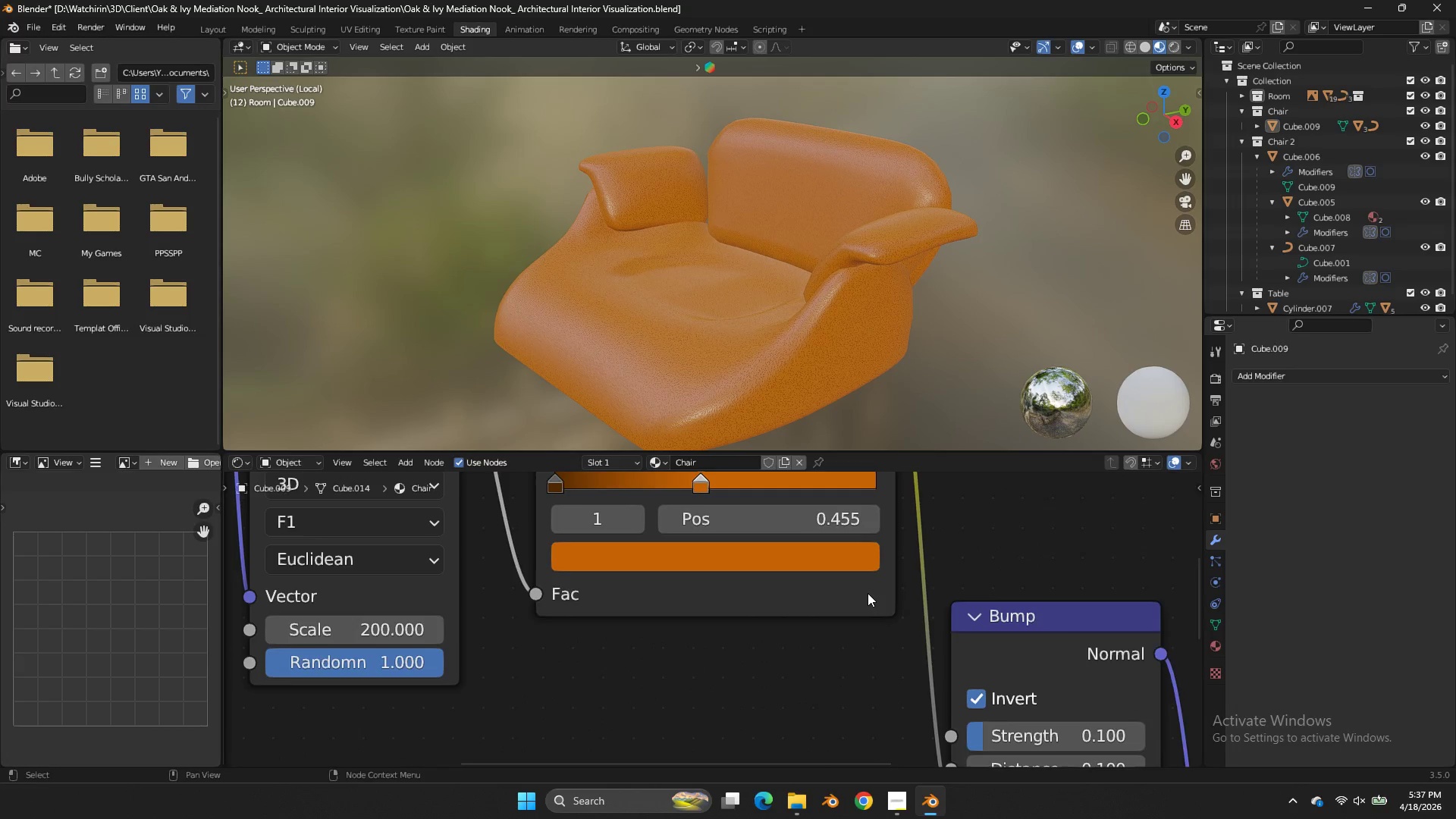 
key(Control+S)
 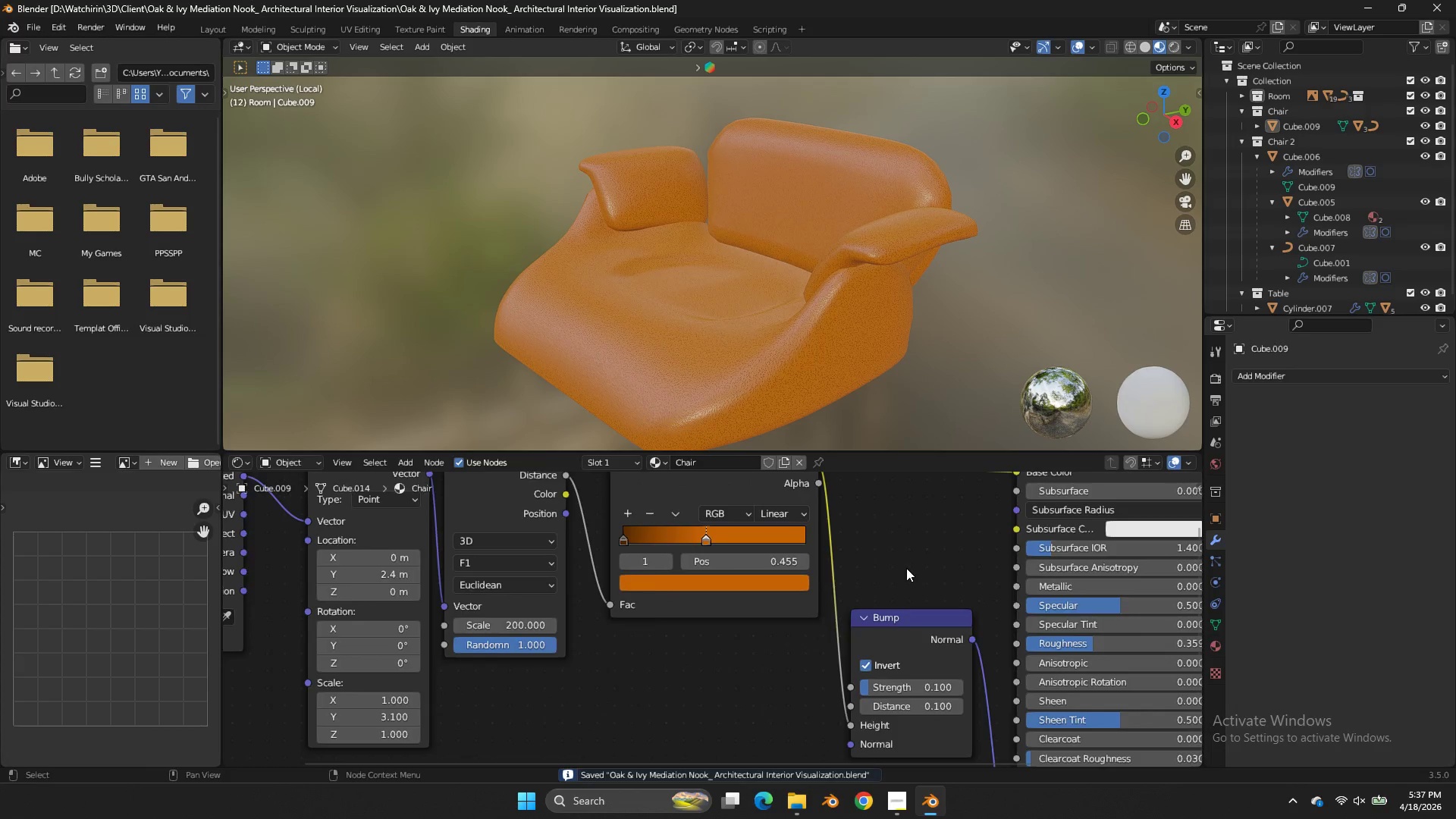 
scroll: coordinate [906, 568], scroll_direction: down, amount: 15.0
 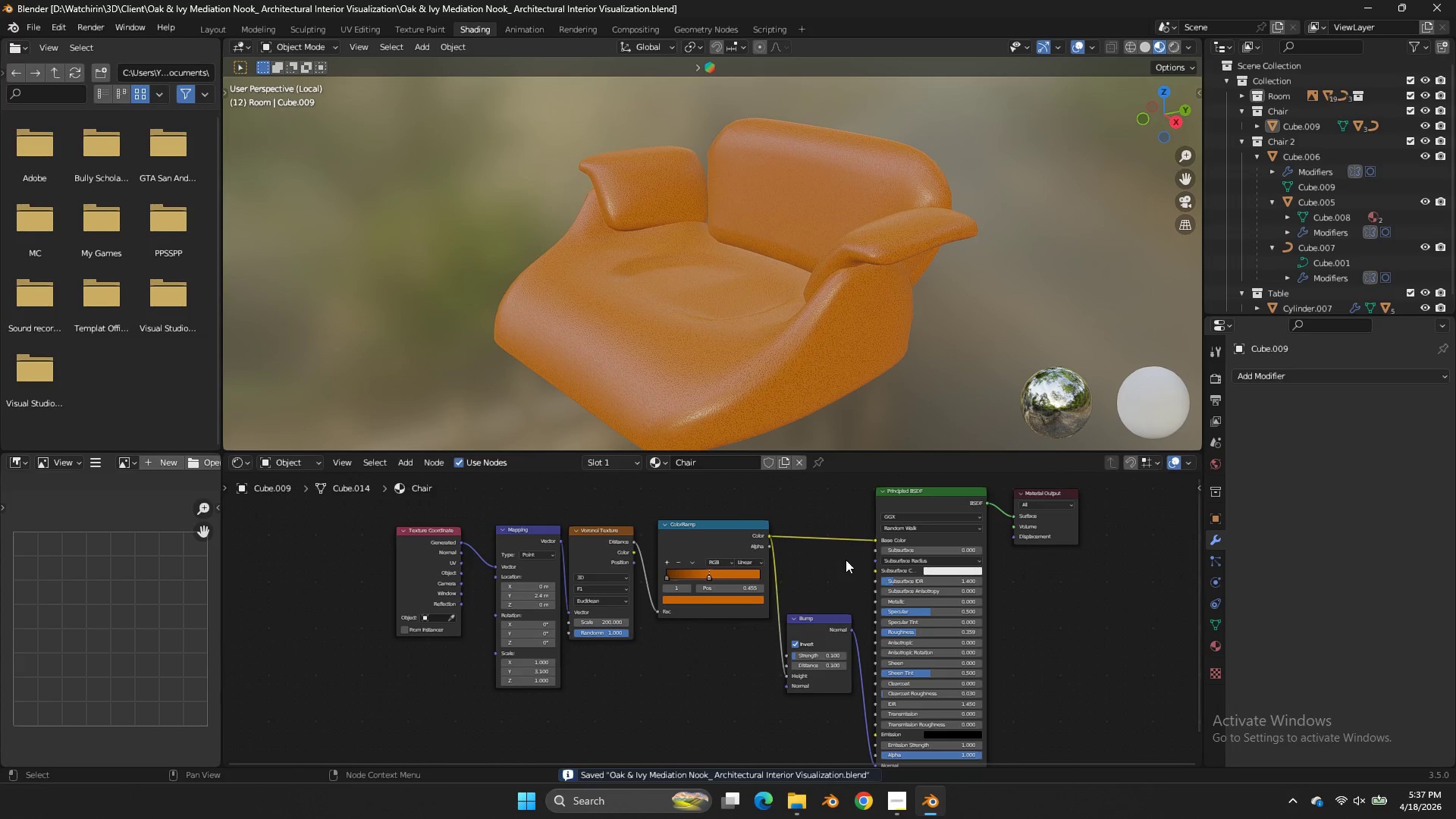 
left_click([846, 560])
 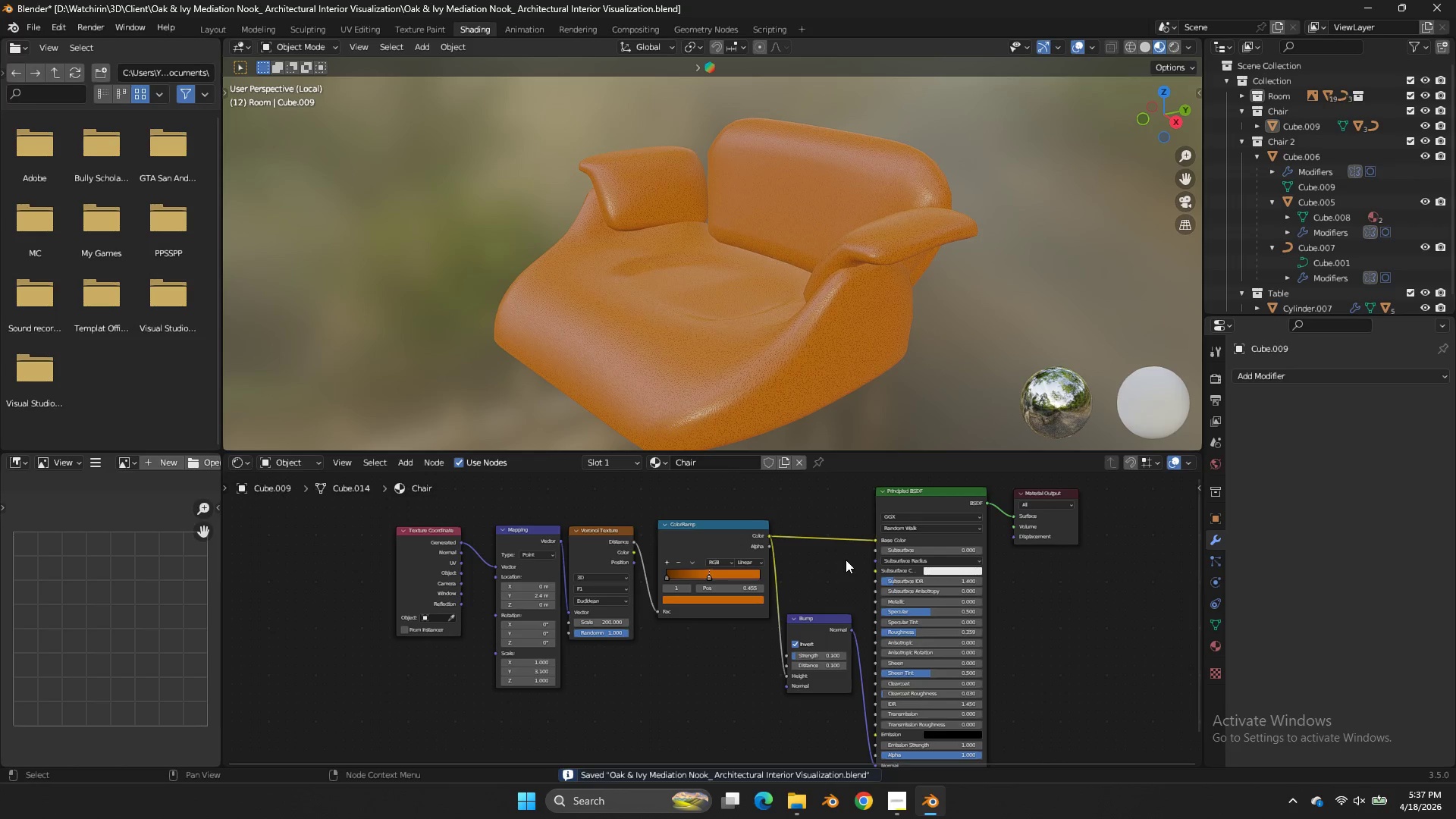 
key(NumpadDivide)
 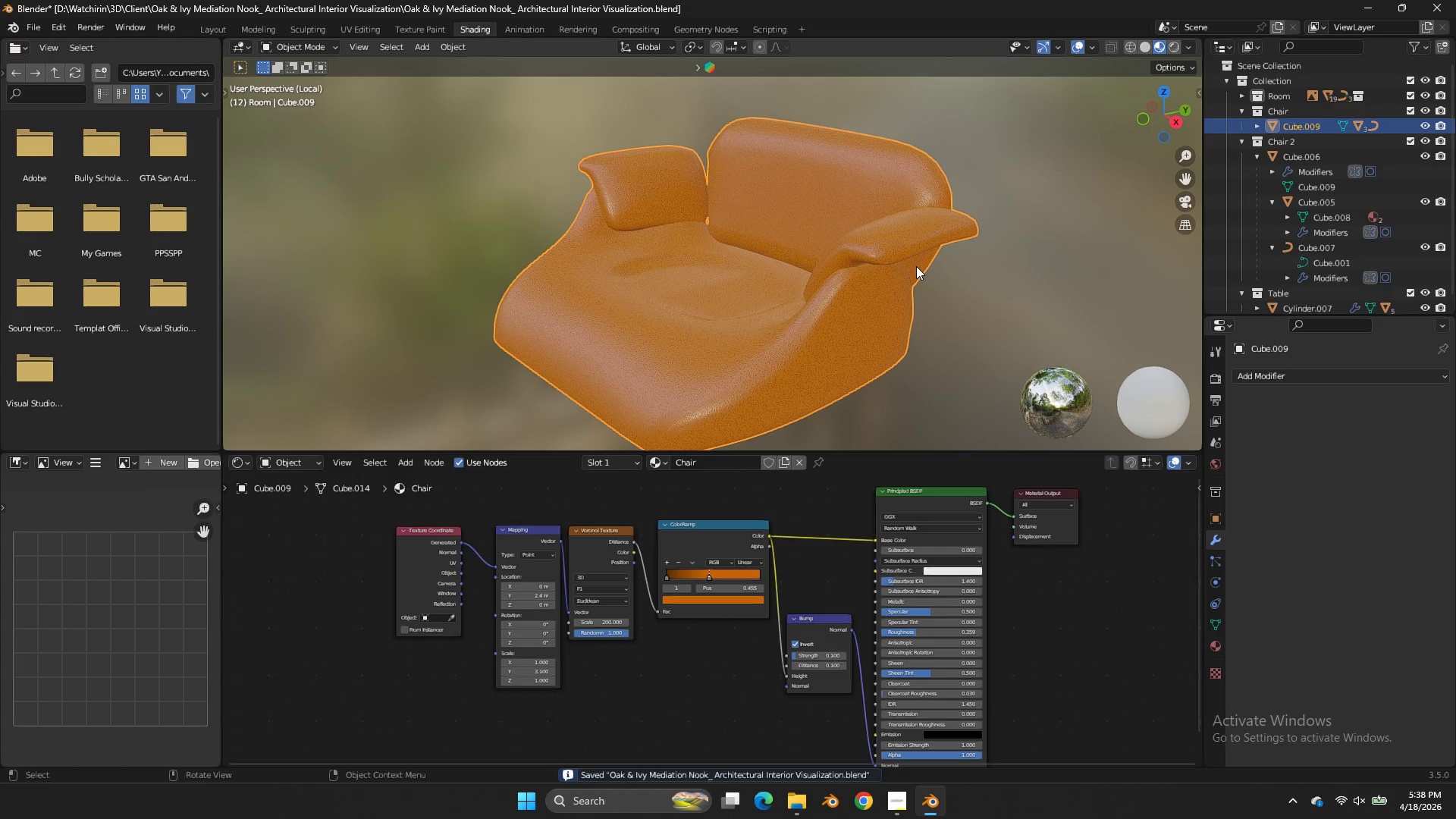 
double_click([950, 281])
 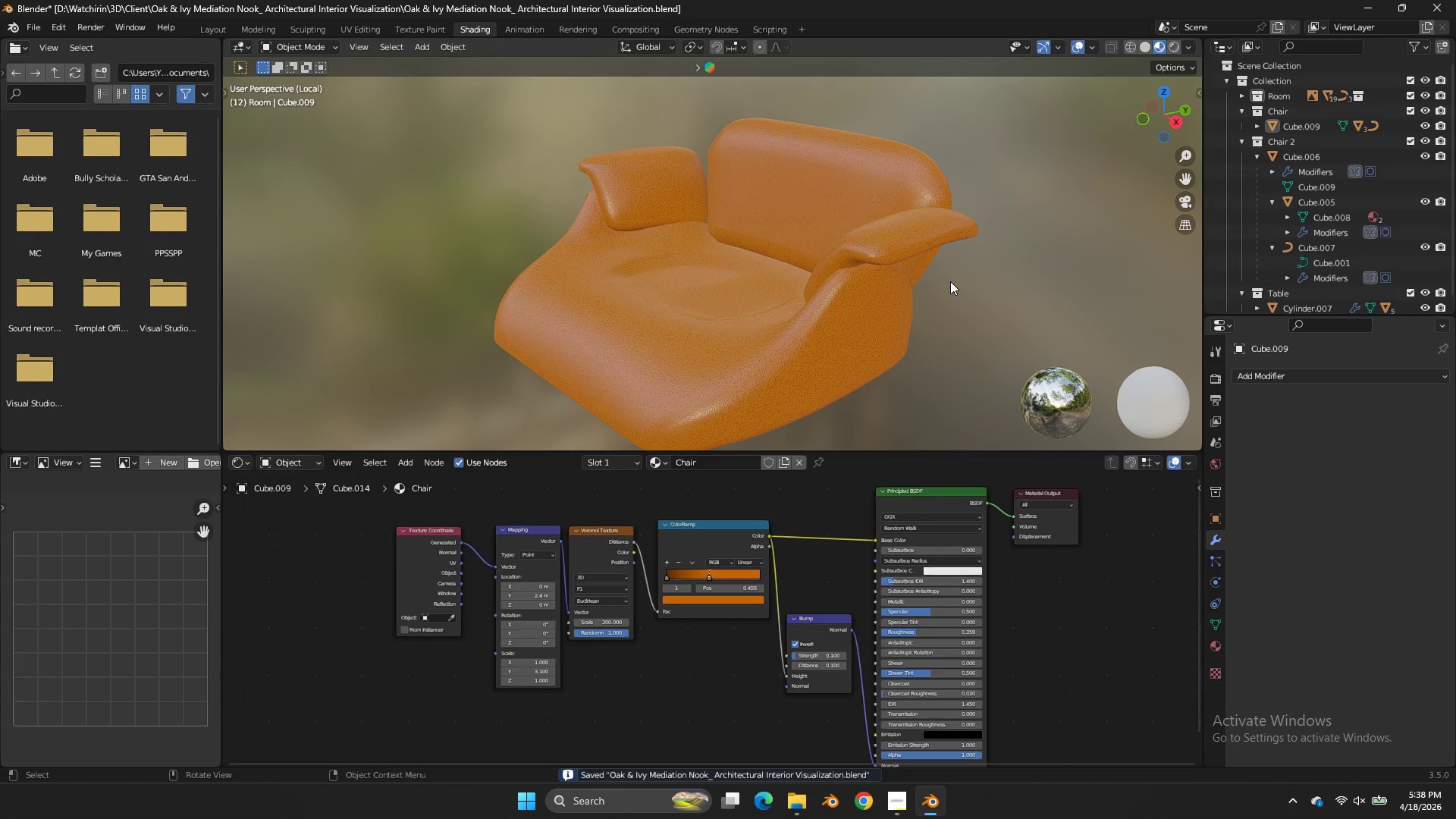 
key(NumpadDivide)
 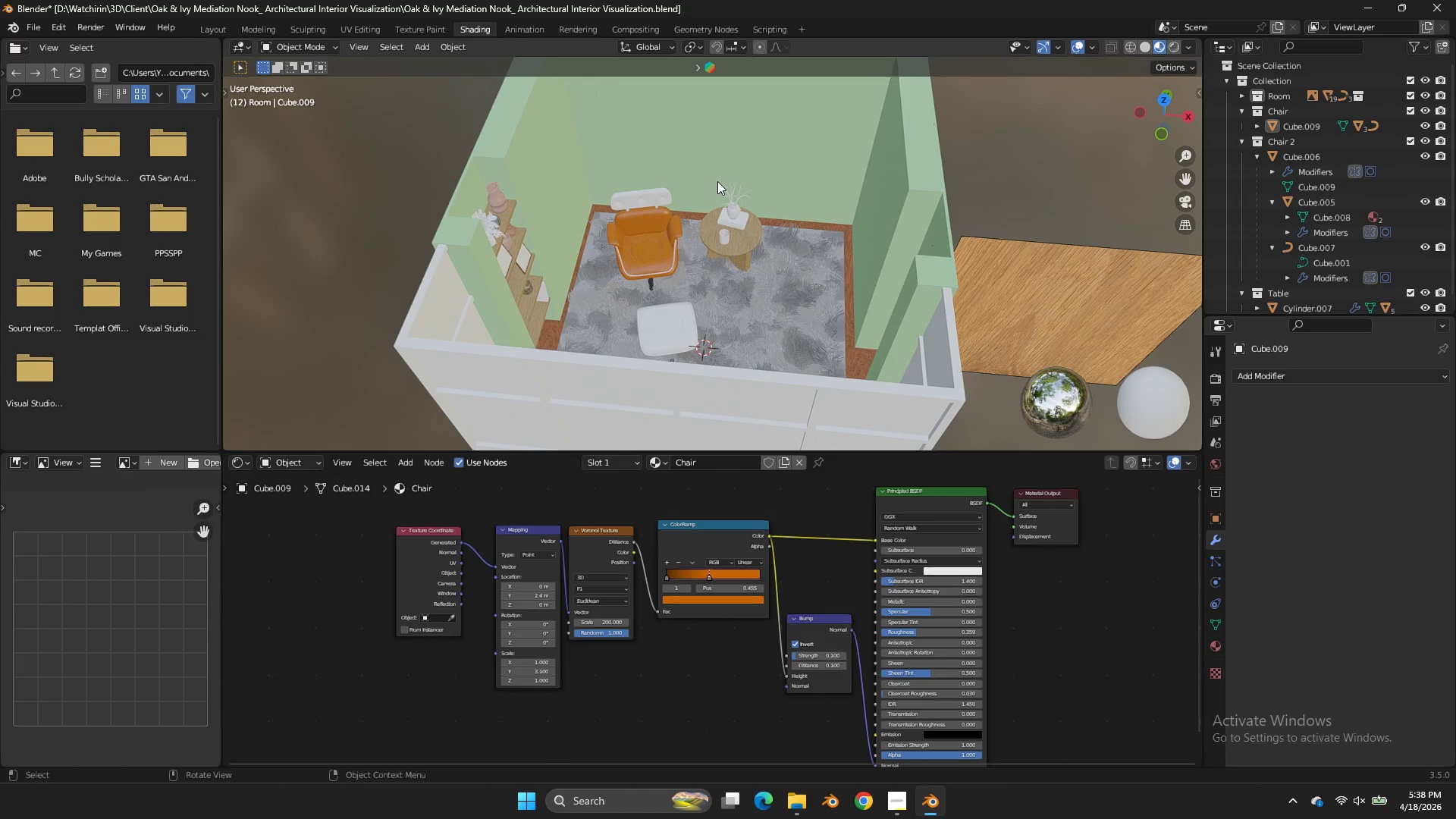 
left_click([658, 199])
 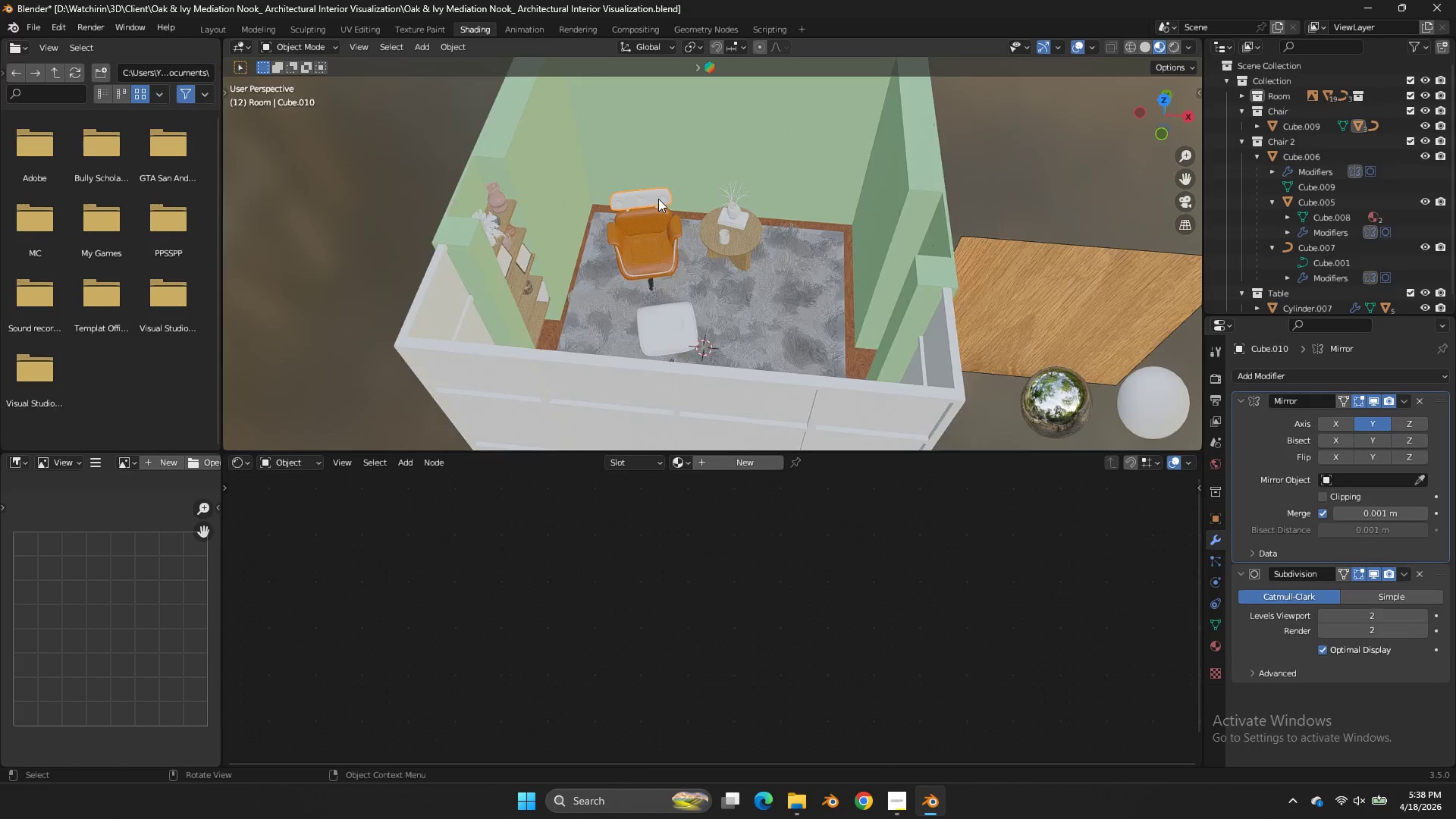 
scroll: coordinate [658, 199], scroll_direction: up, amount: 3.0
 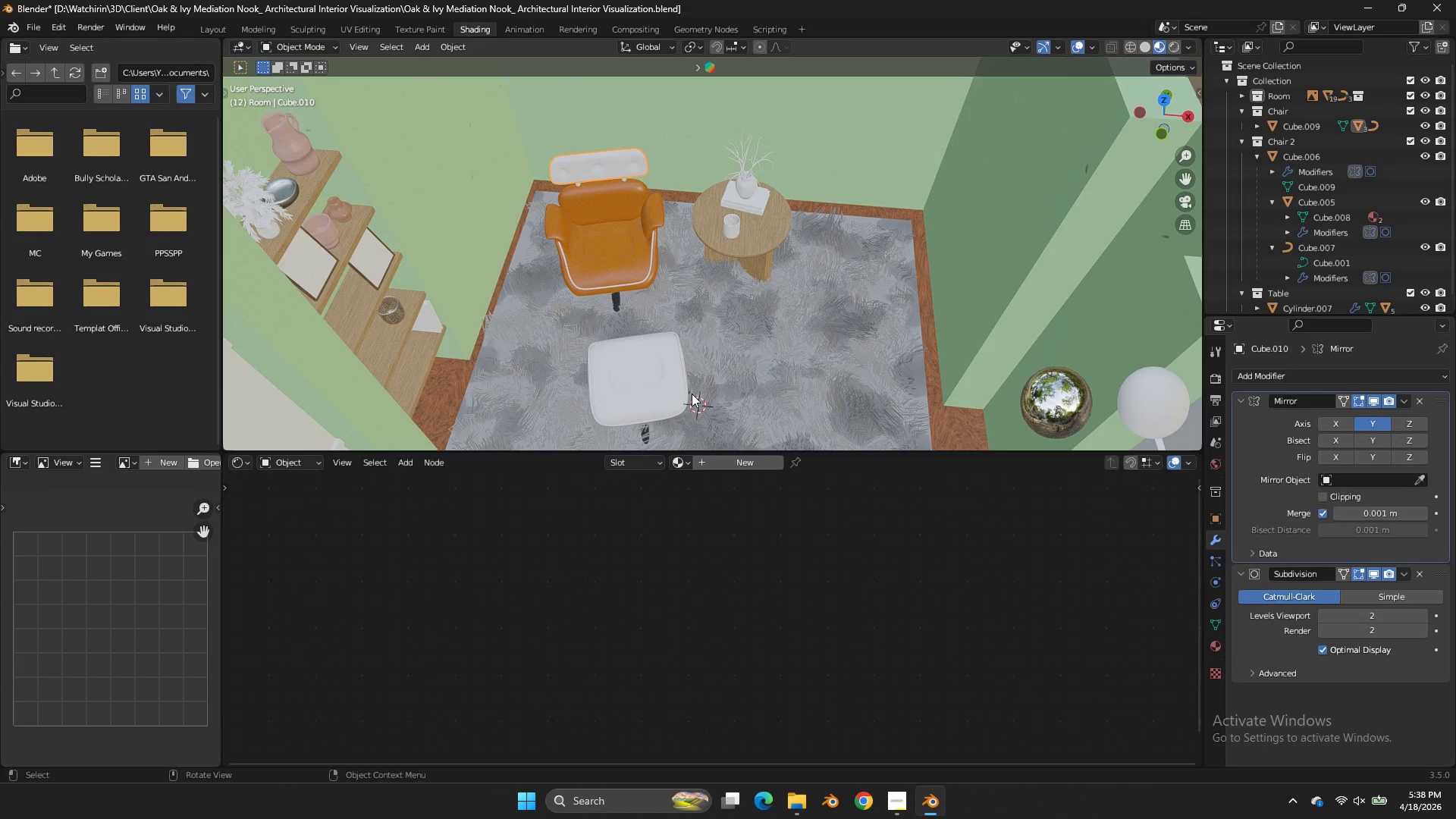 
double_click([692, 457])
 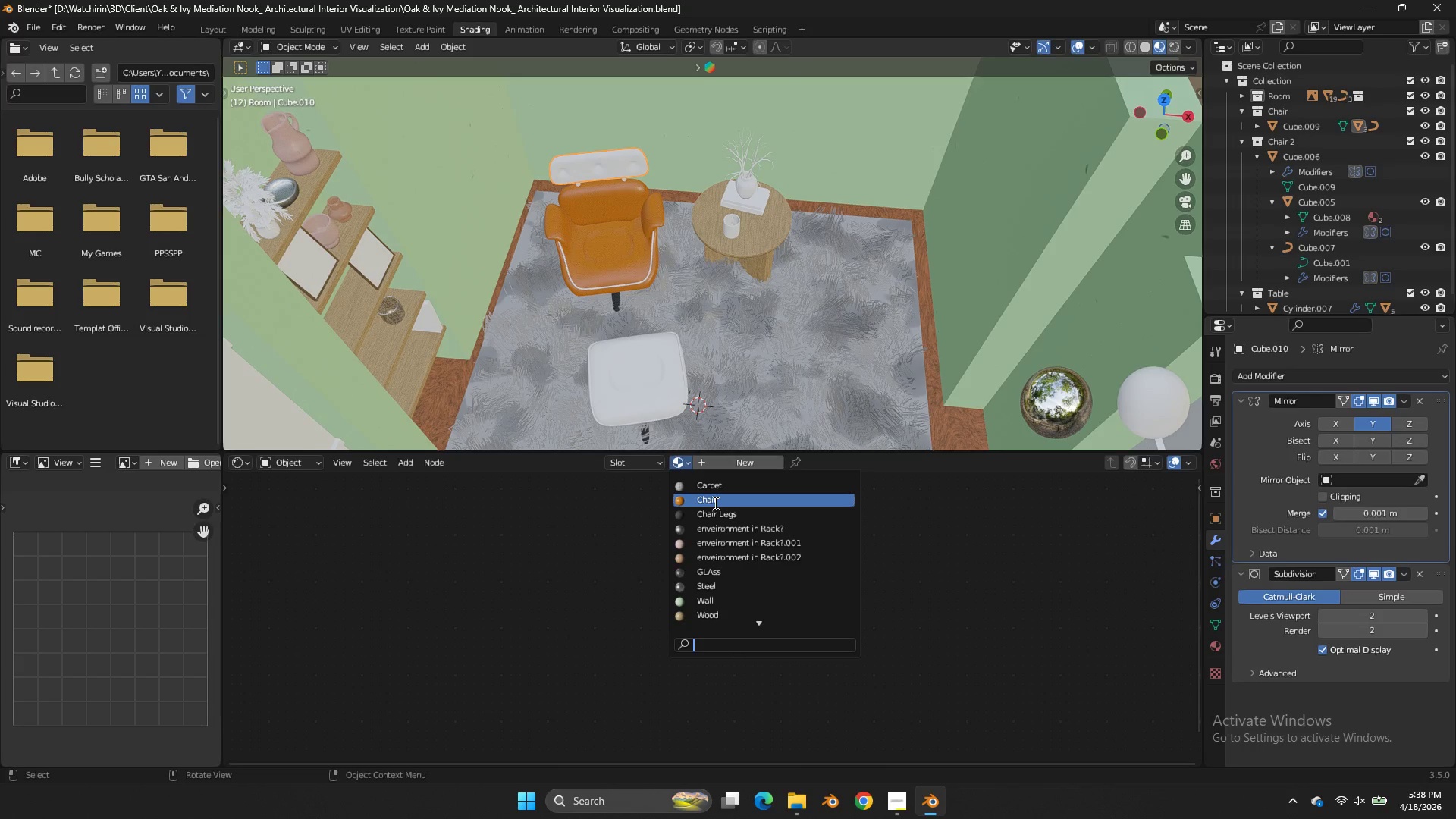 
left_click([714, 503])
 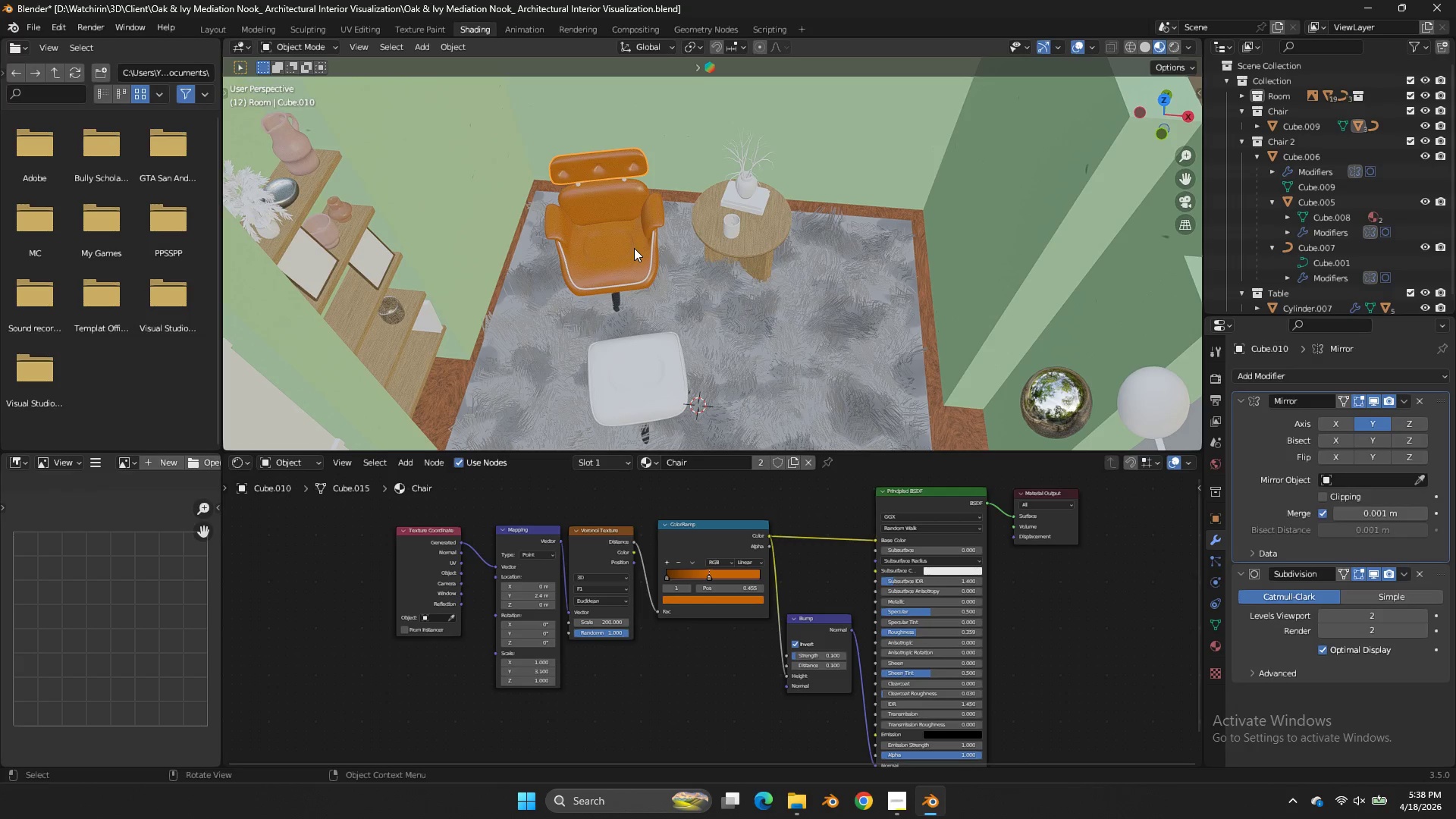 
scroll: coordinate [677, 234], scroll_direction: up, amount: 3.0
 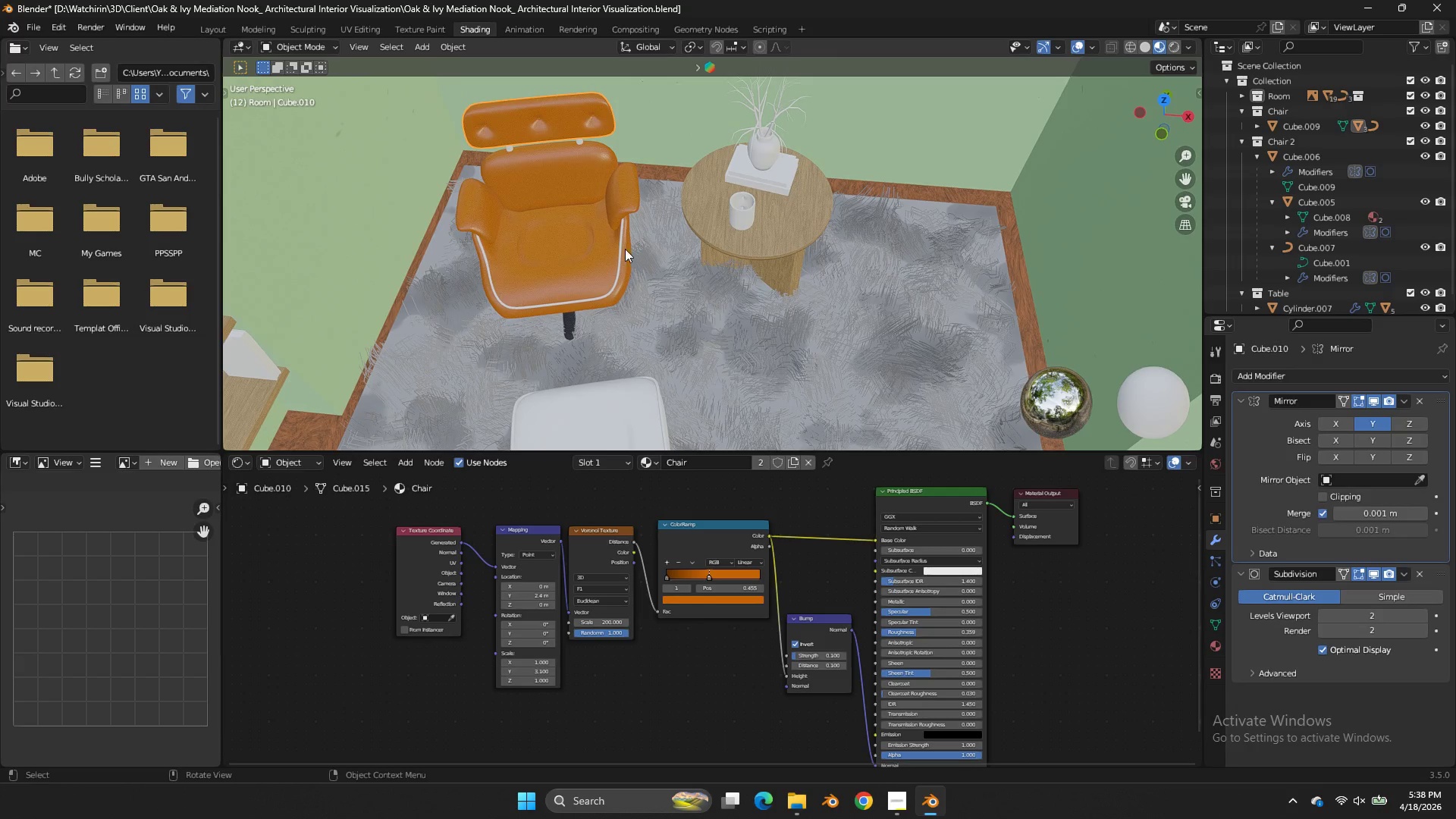 
left_click([623, 248])
 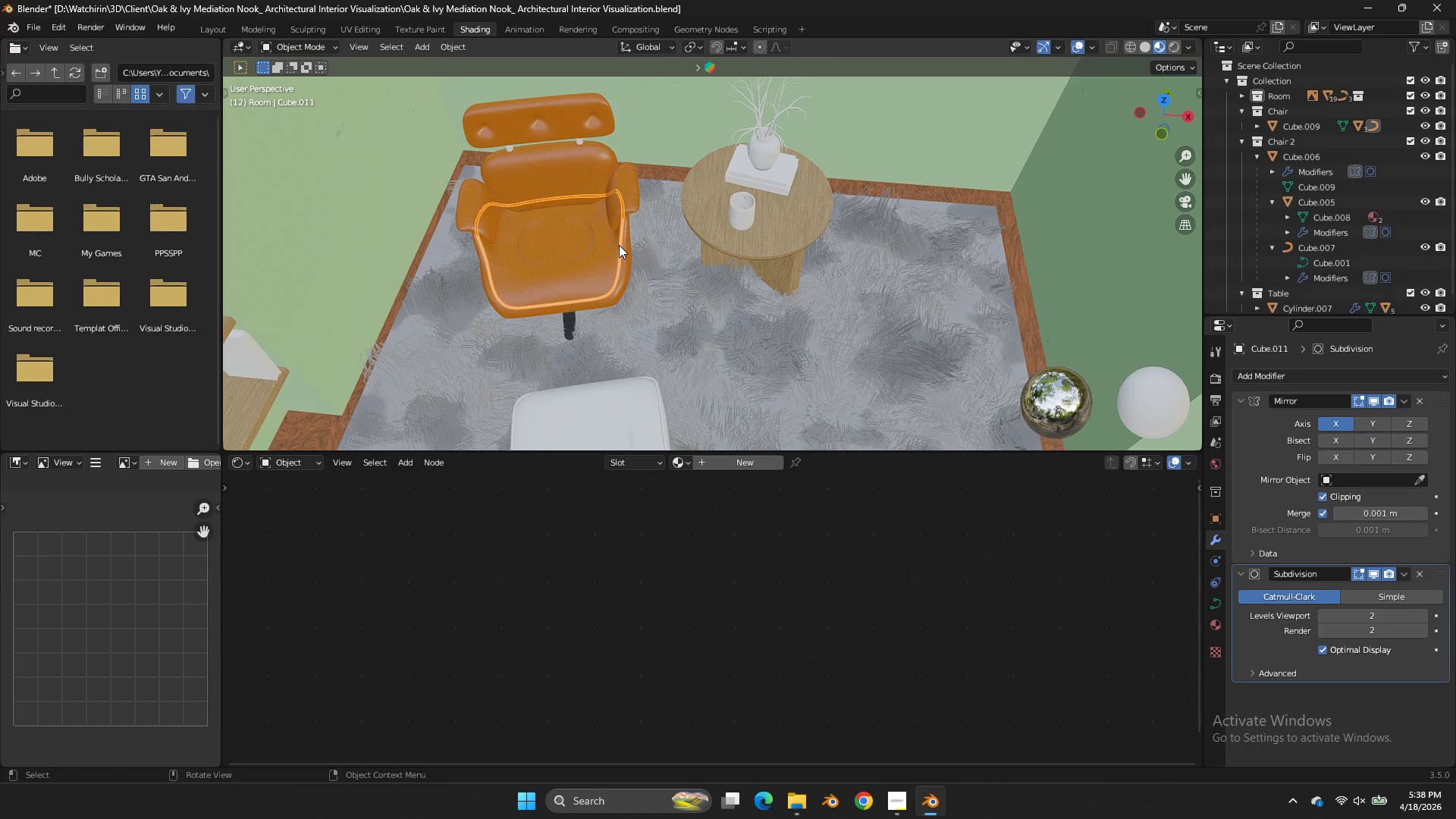 
key(NumpadDivide)
 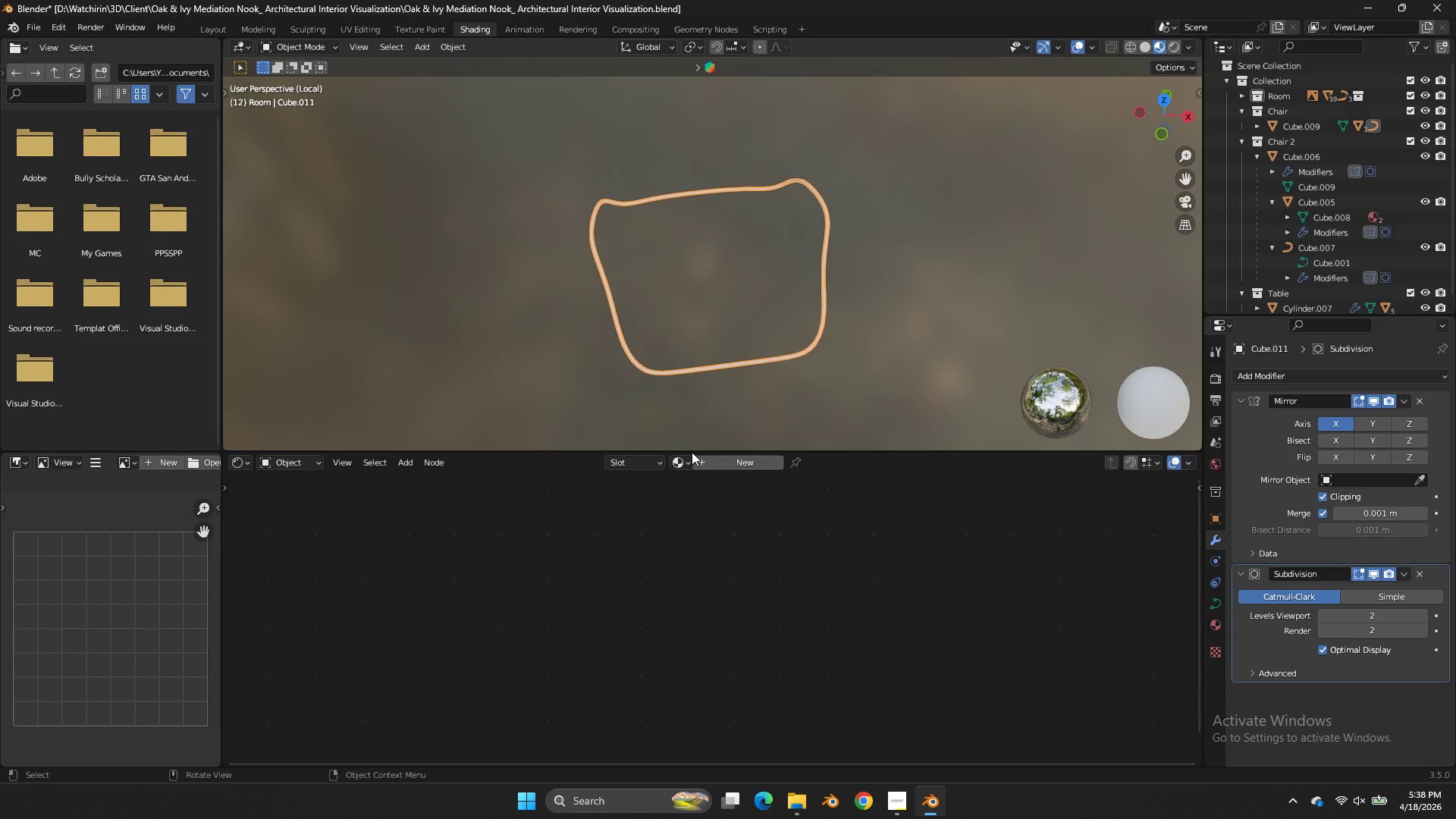 
left_click([685, 462])
 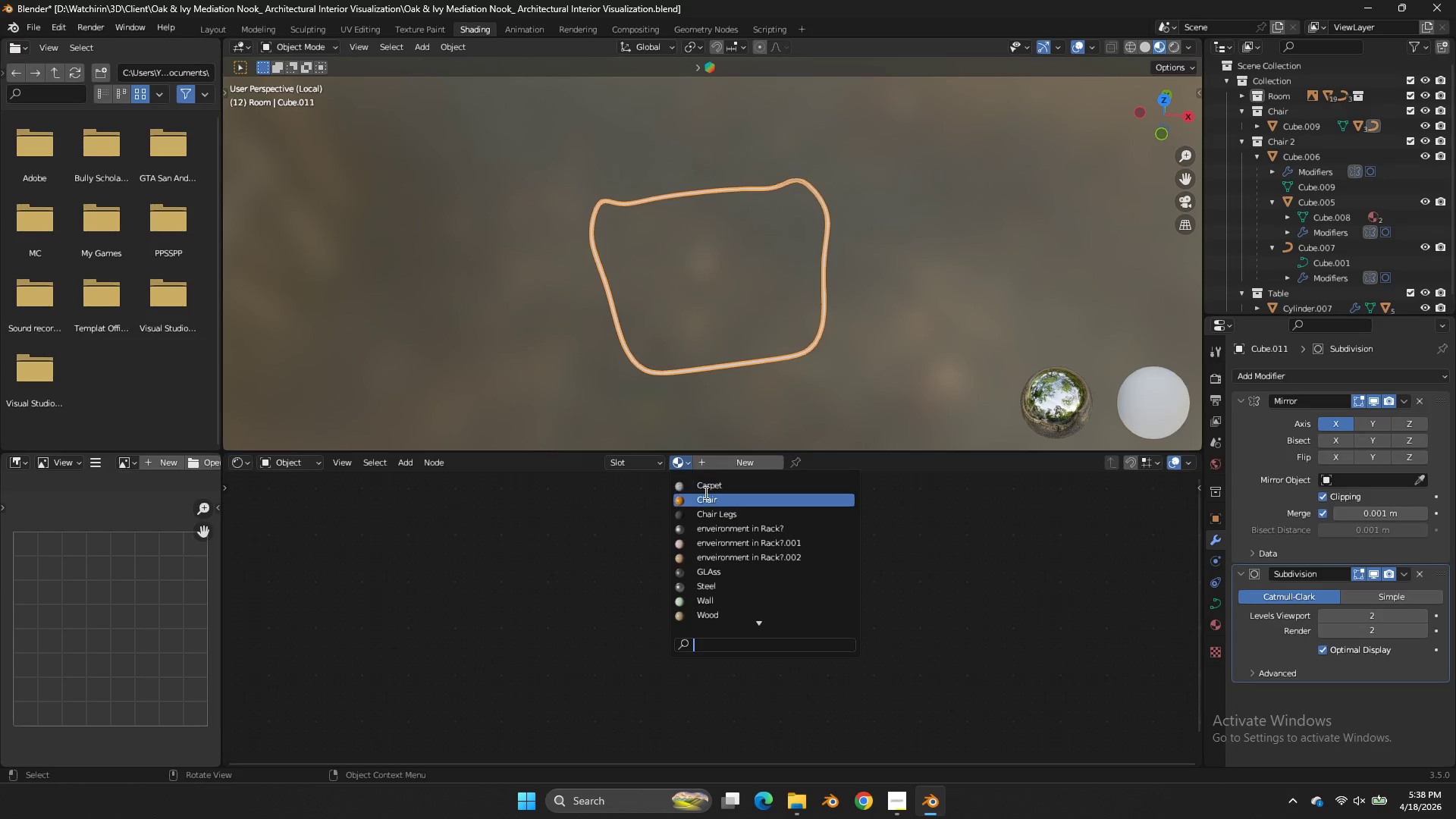 
left_click([705, 494])
 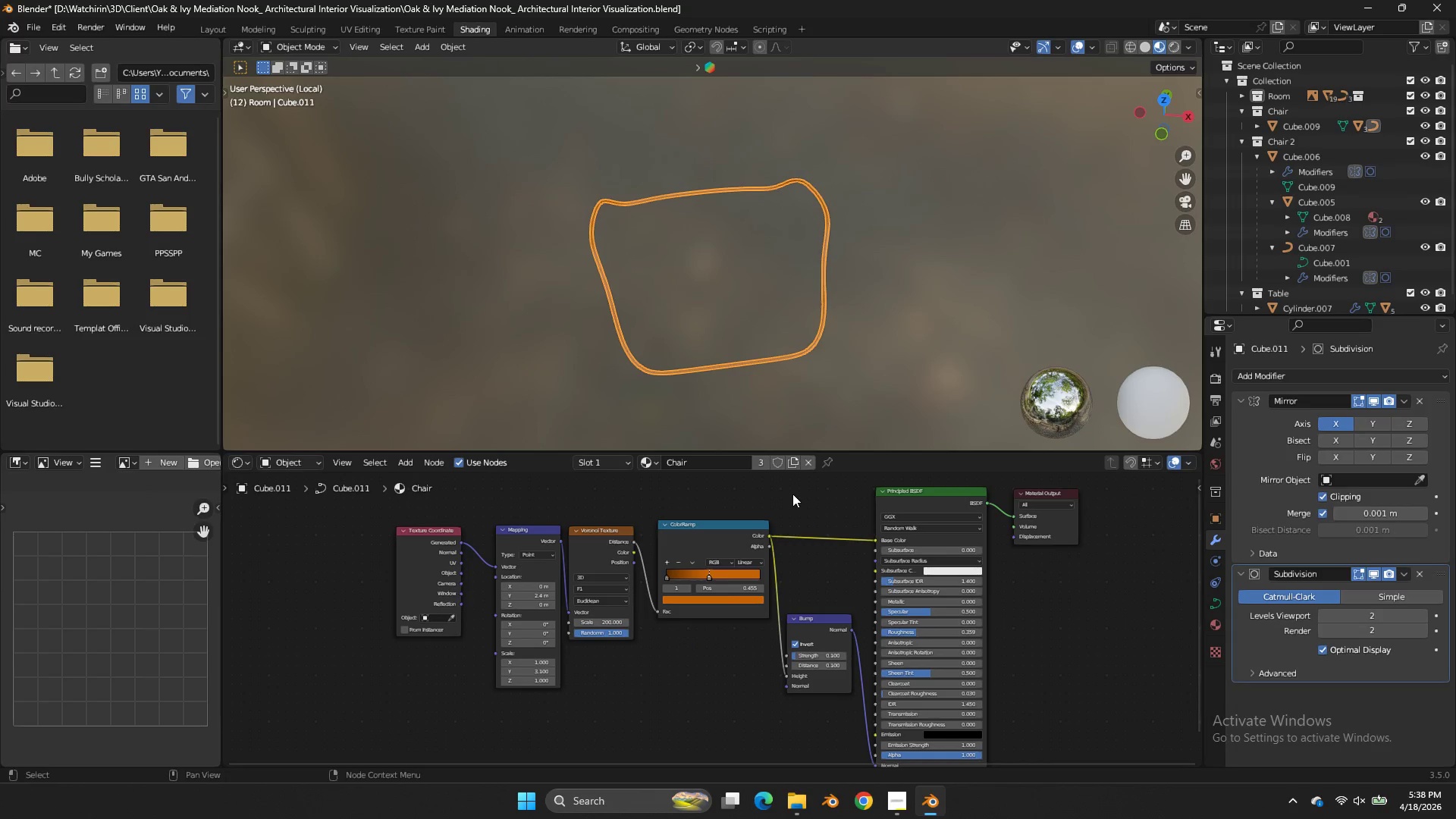 
scroll: coordinate [792, 494], scroll_direction: up, amount: 4.0
 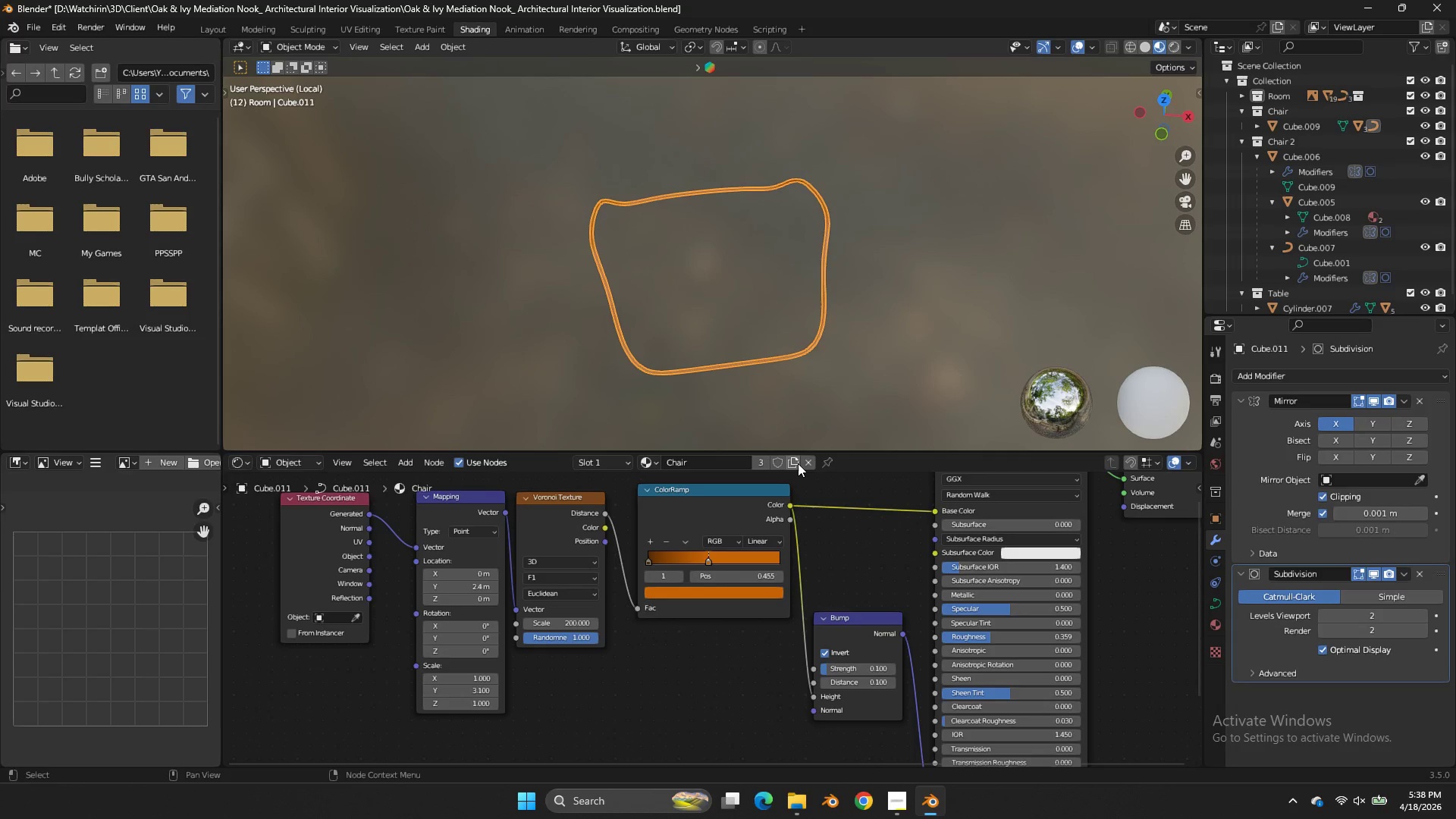 
left_click([797, 463])
 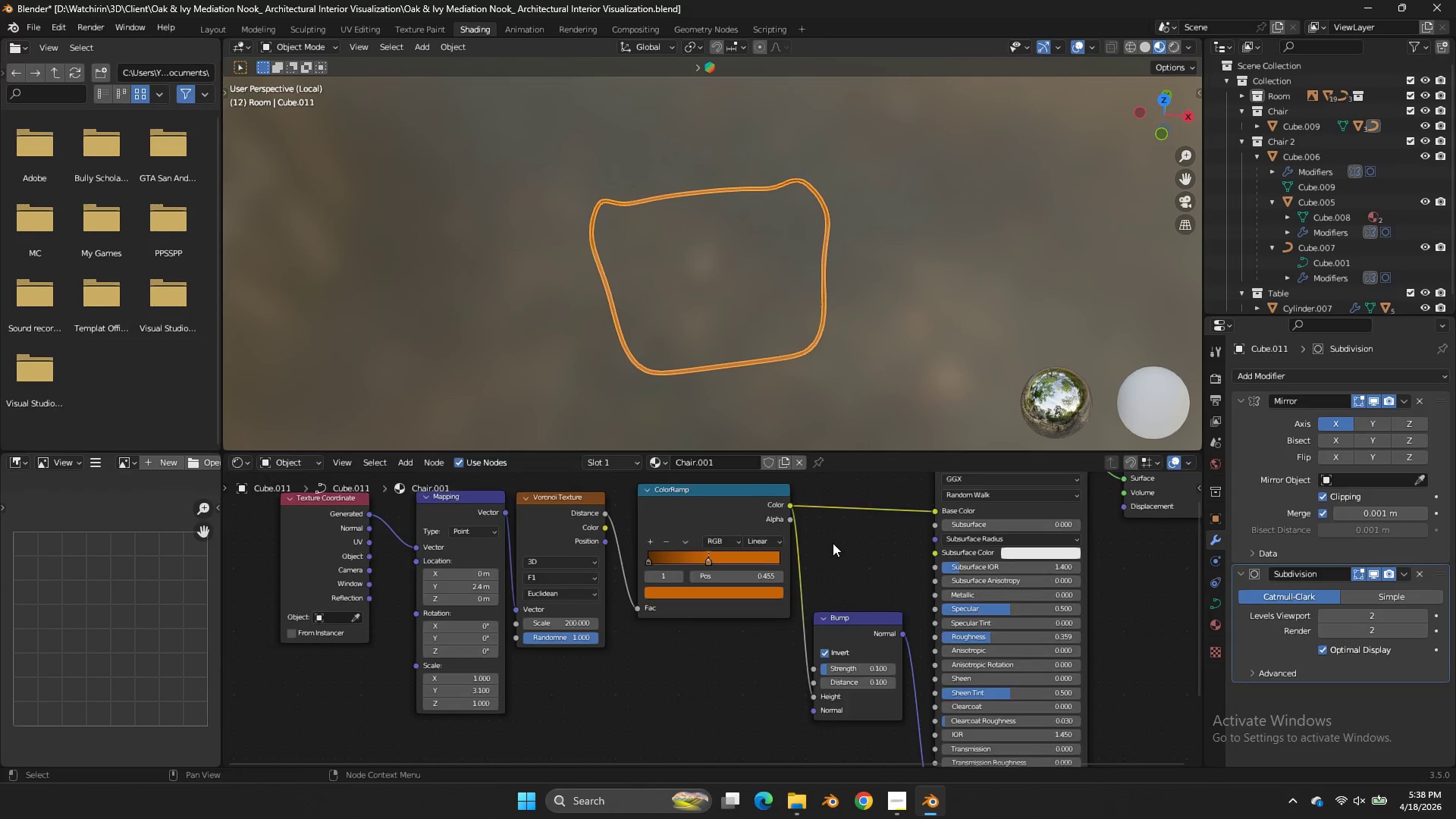 
scroll: coordinate [915, 322], scroll_direction: up, amount: 9.0
 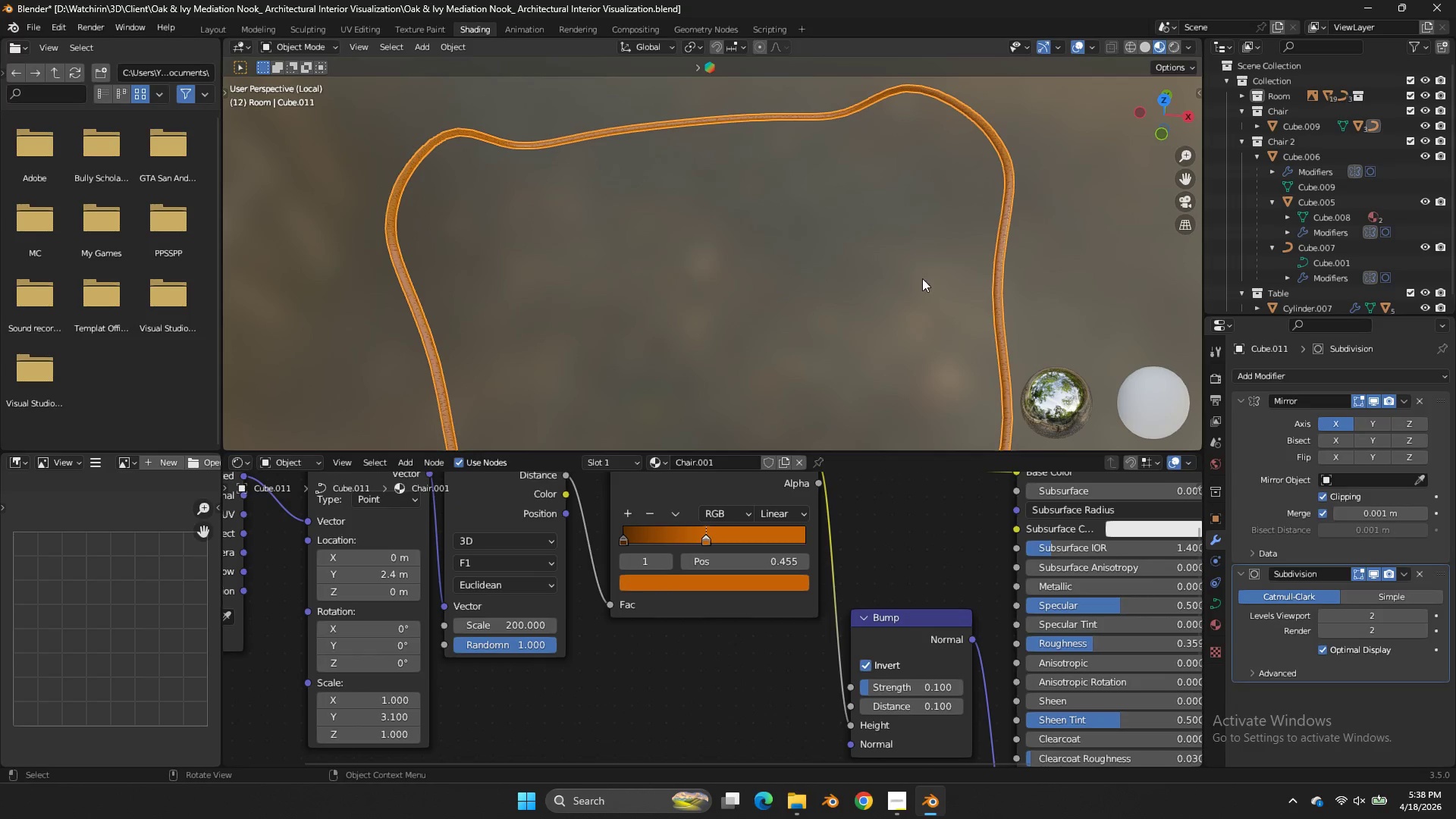 
type(zz)
 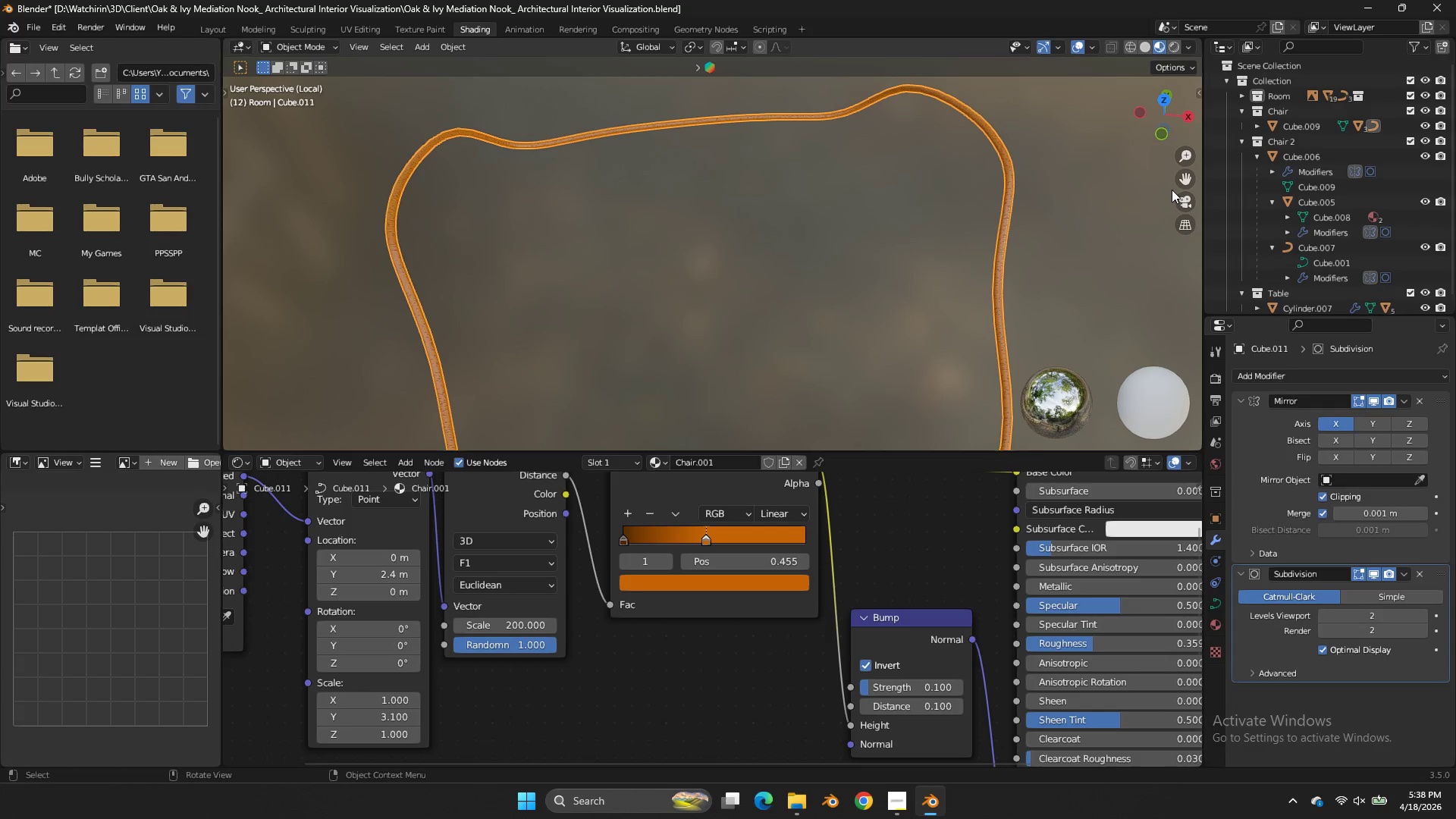 
left_click_drag(start_coordinate=[1178, 183], to_coordinate=[1135, 444])
 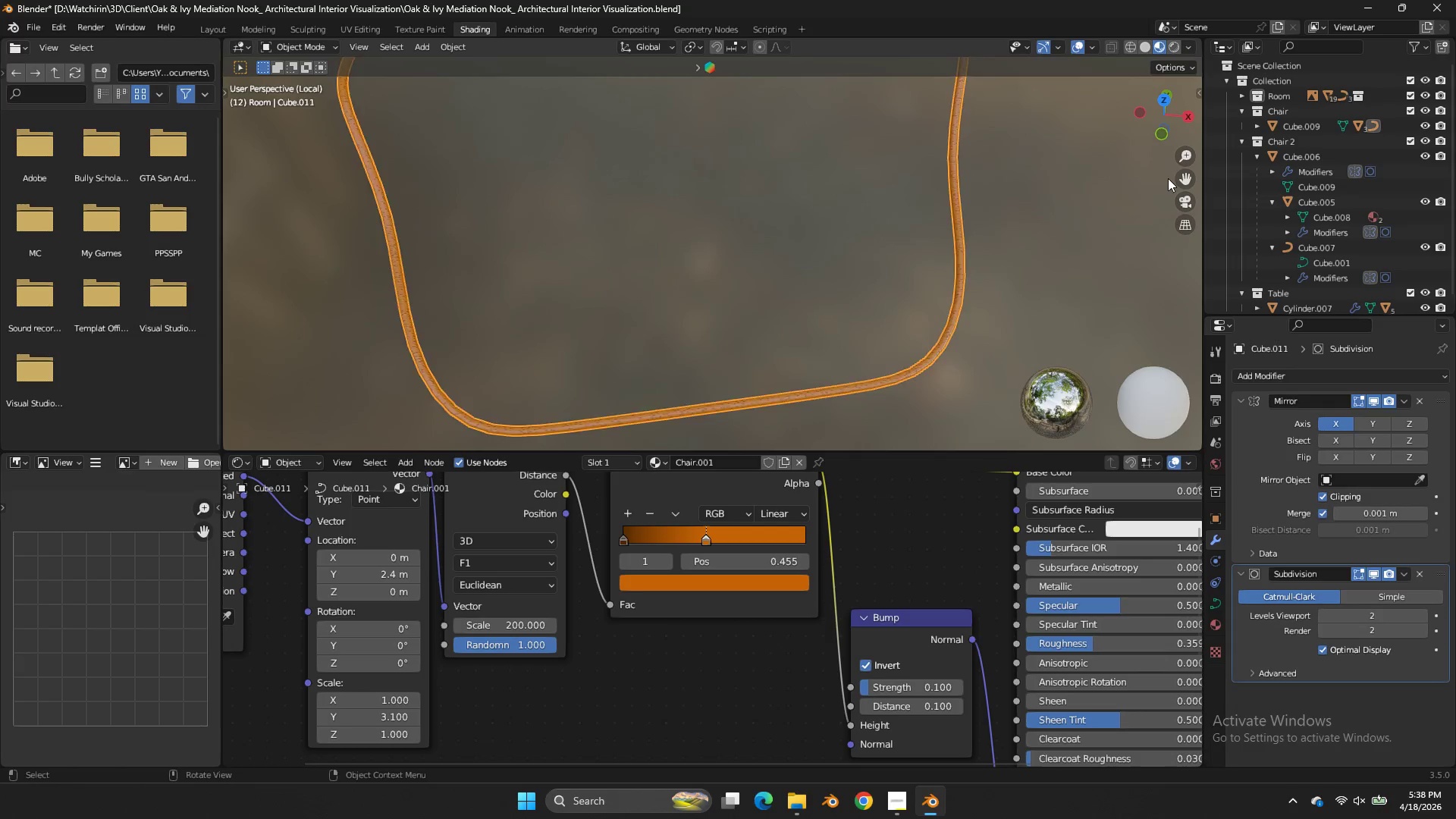 
scroll: coordinate [1168, 178], scroll_direction: up, amount: 2.0
 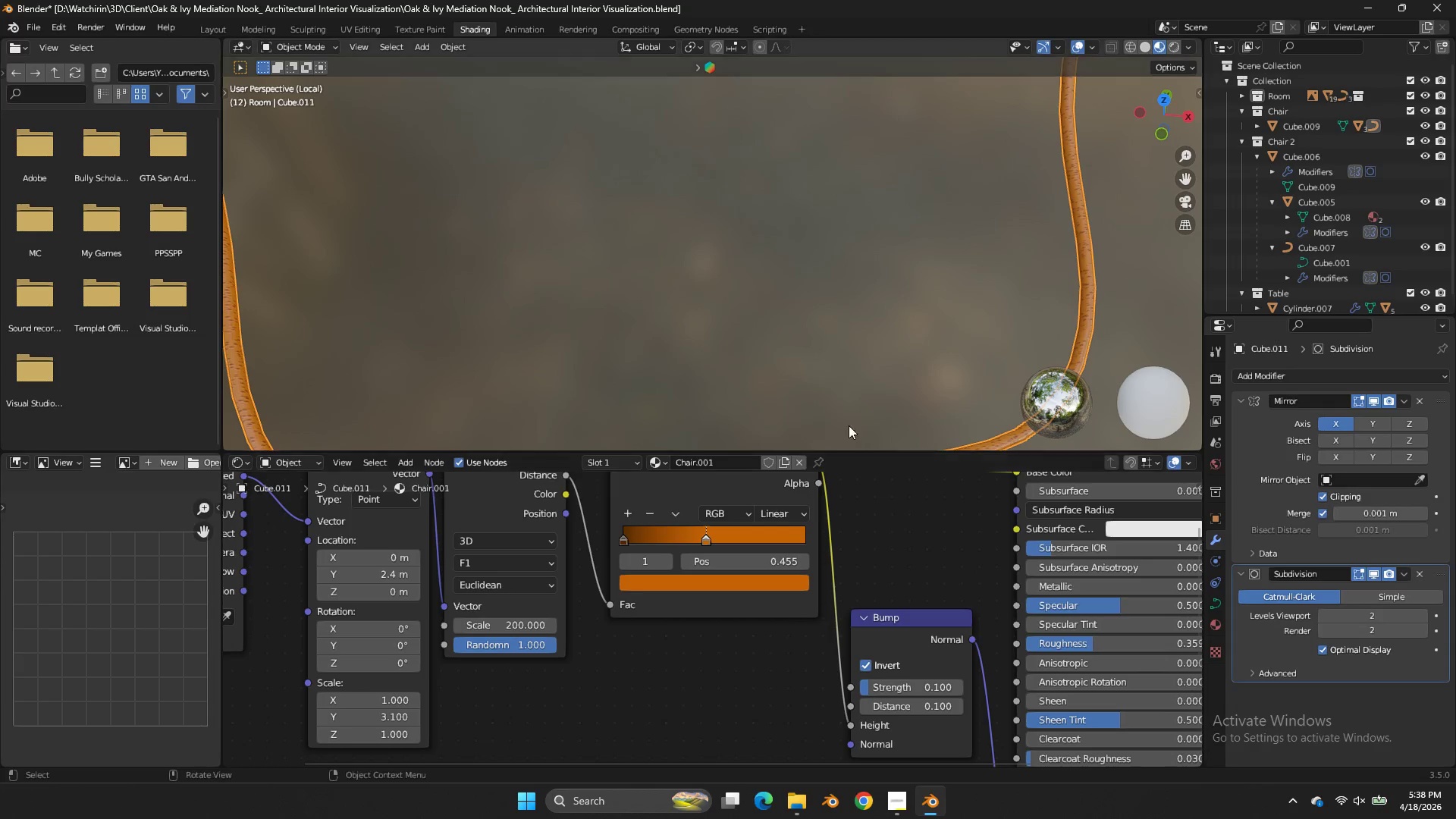 
scroll: coordinate [872, 363], scroll_direction: down, amount: 2.0
 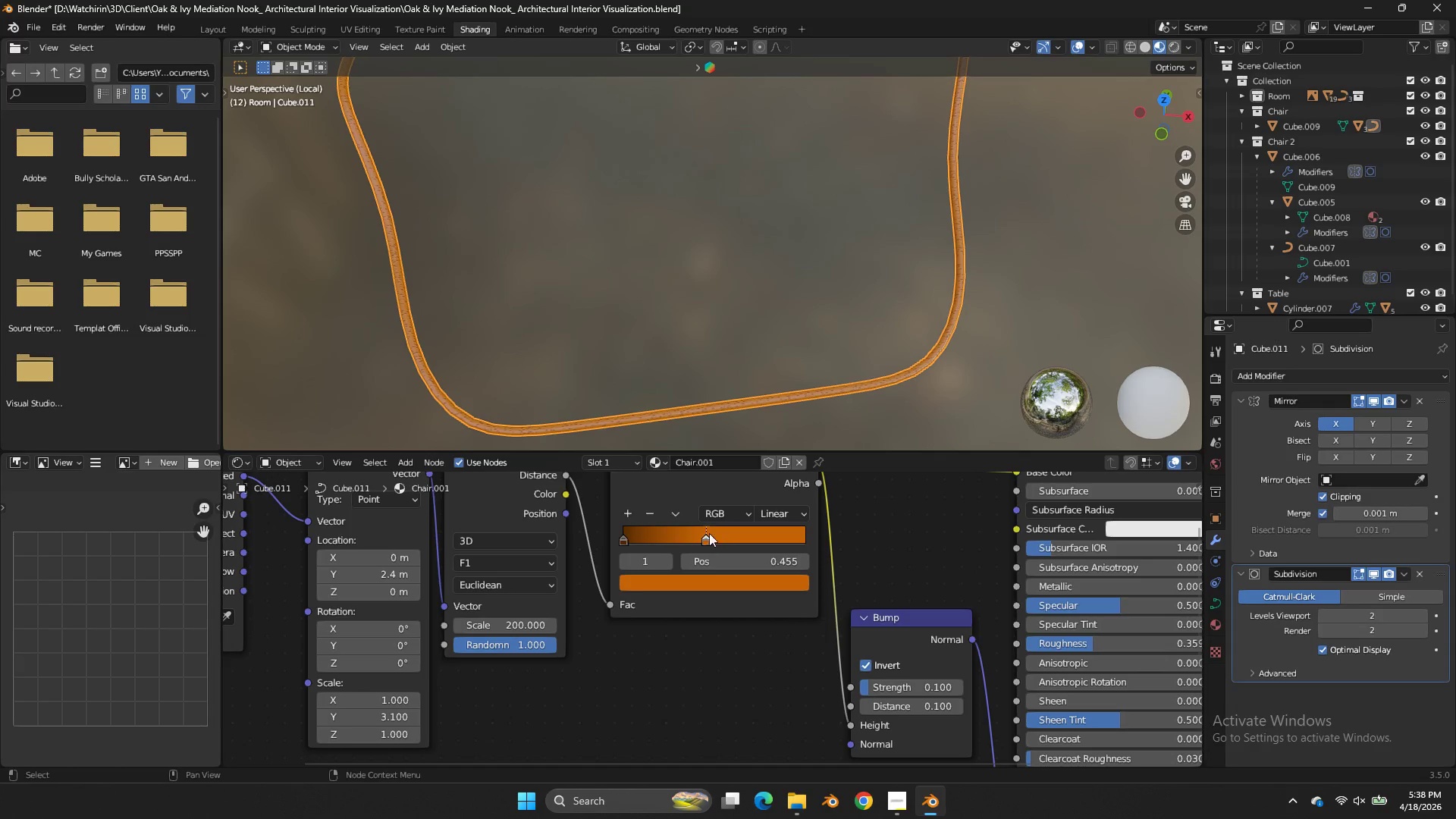 
left_click_drag(start_coordinate=[710, 535], to_coordinate=[695, 536])
 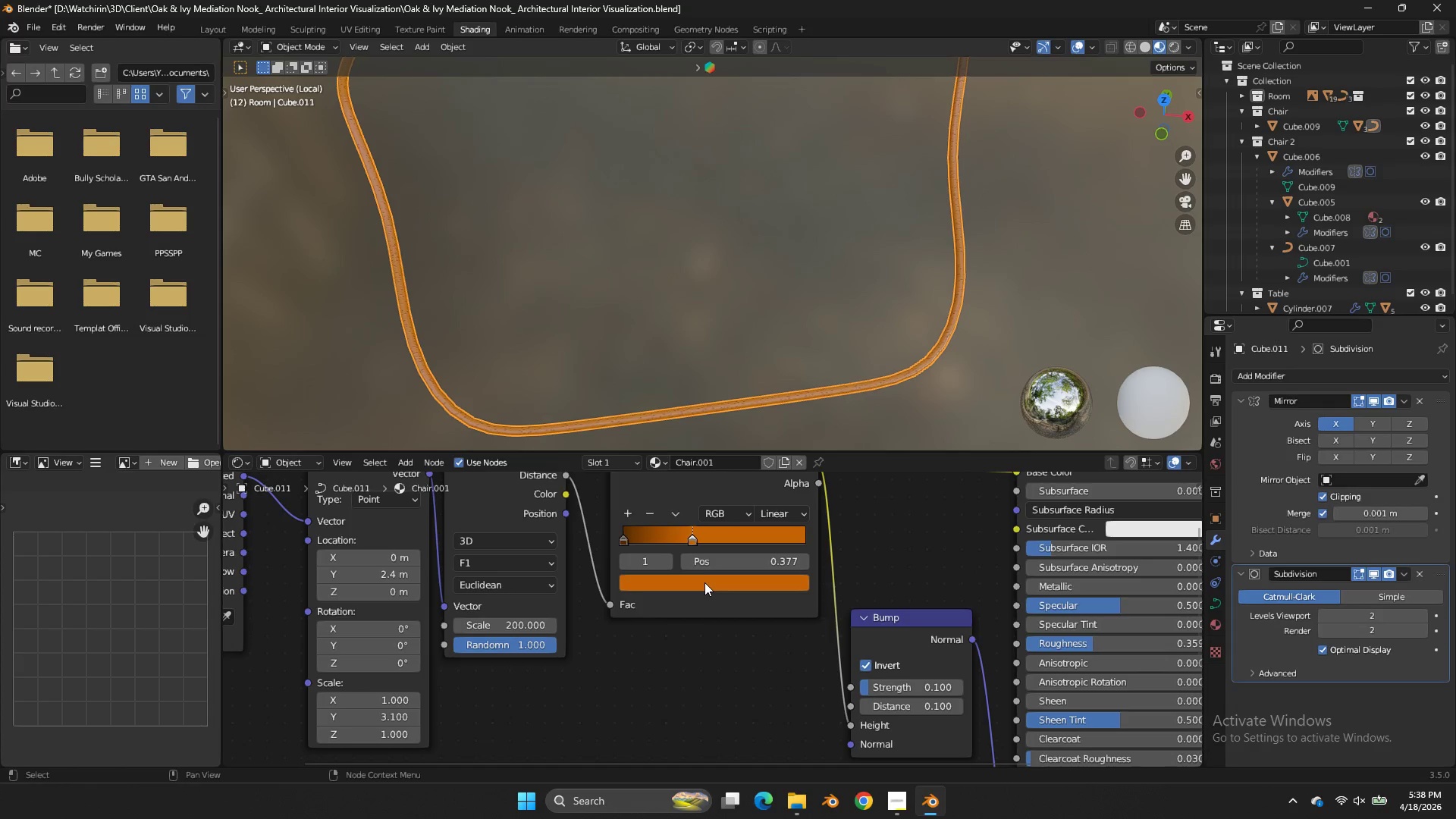 
left_click([704, 586])
 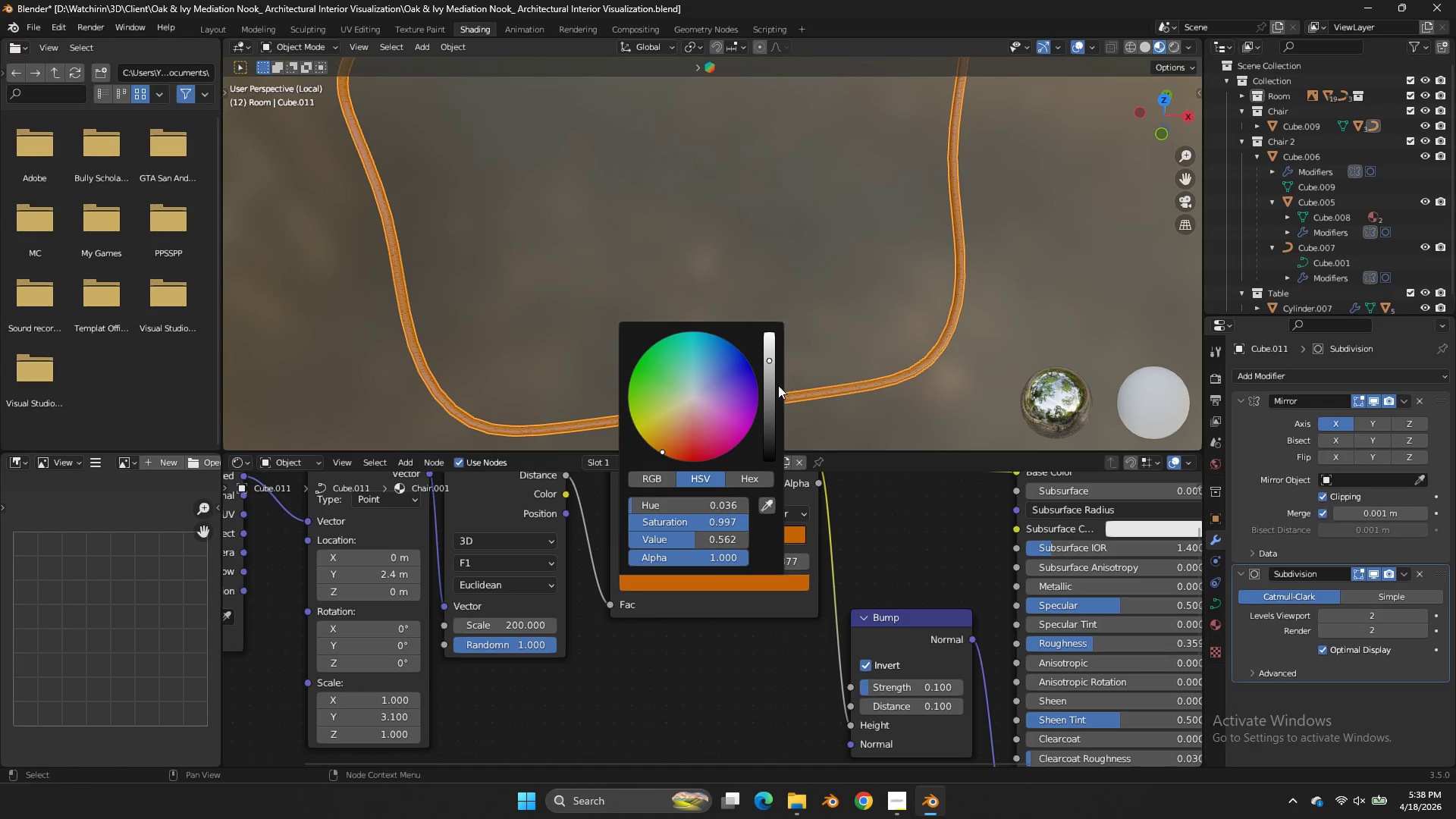 
left_click_drag(start_coordinate=[774, 382], to_coordinate=[774, 391])
 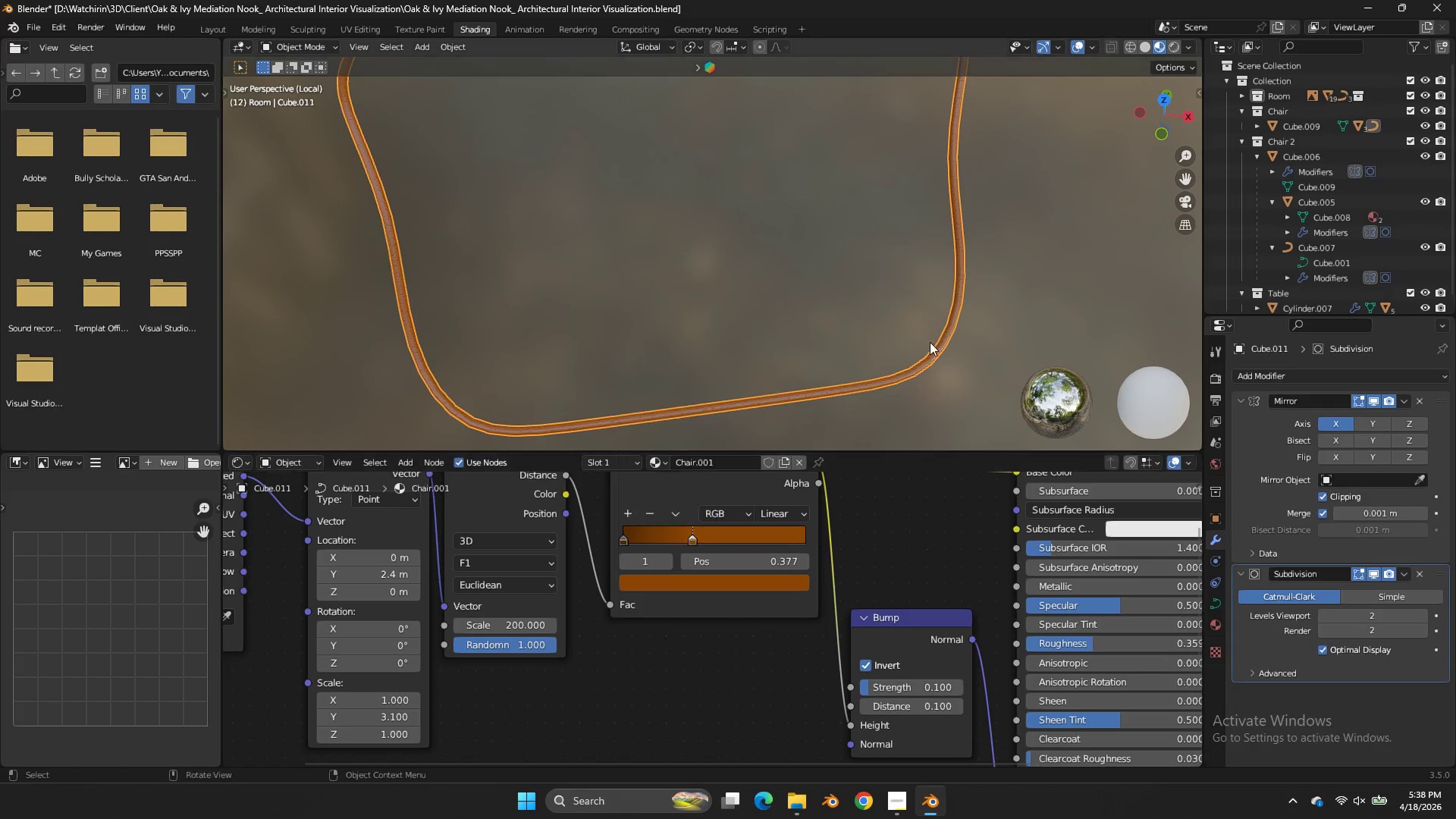 
left_click([930, 342])
 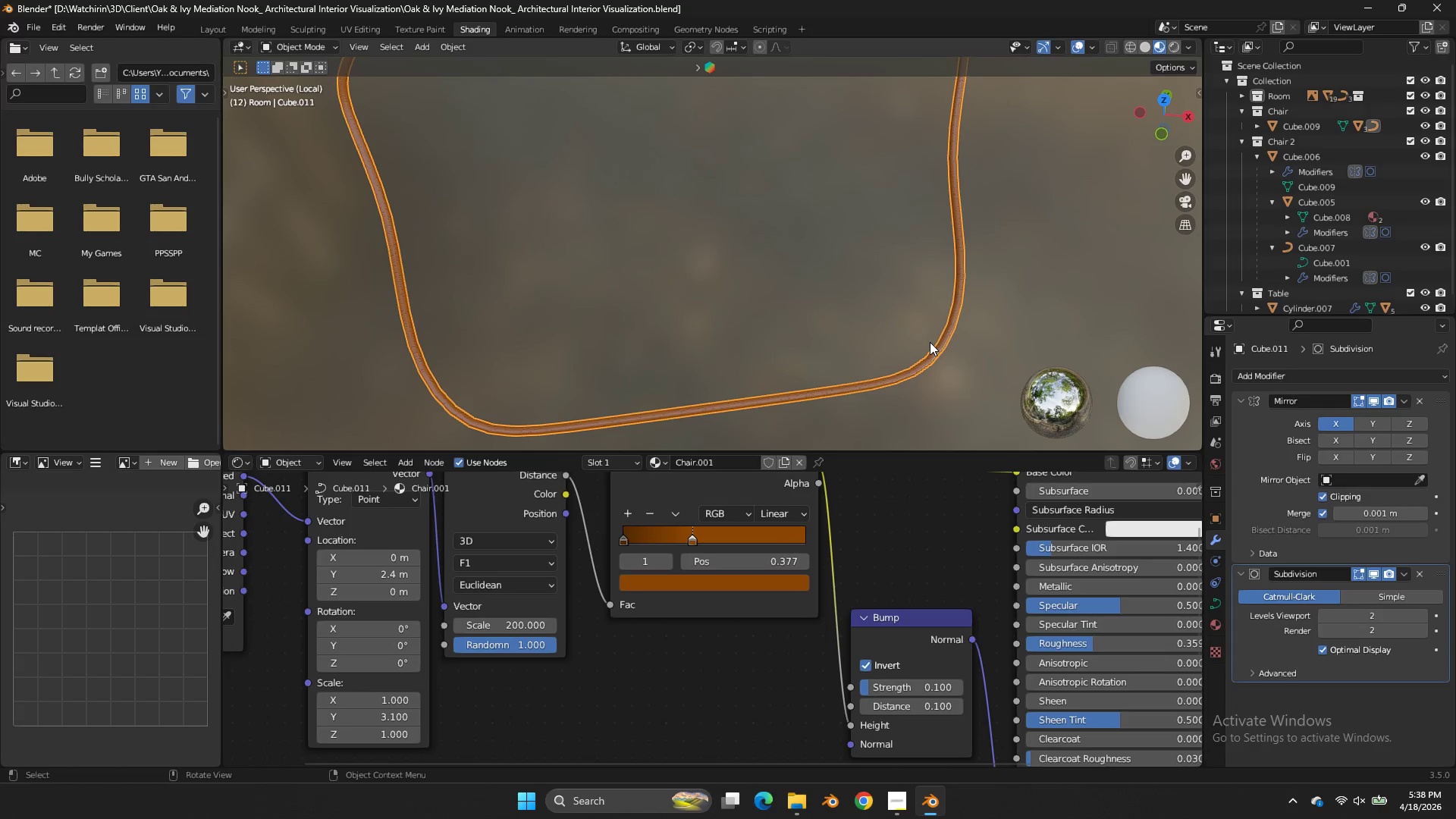 
key(NumpadDivide)
 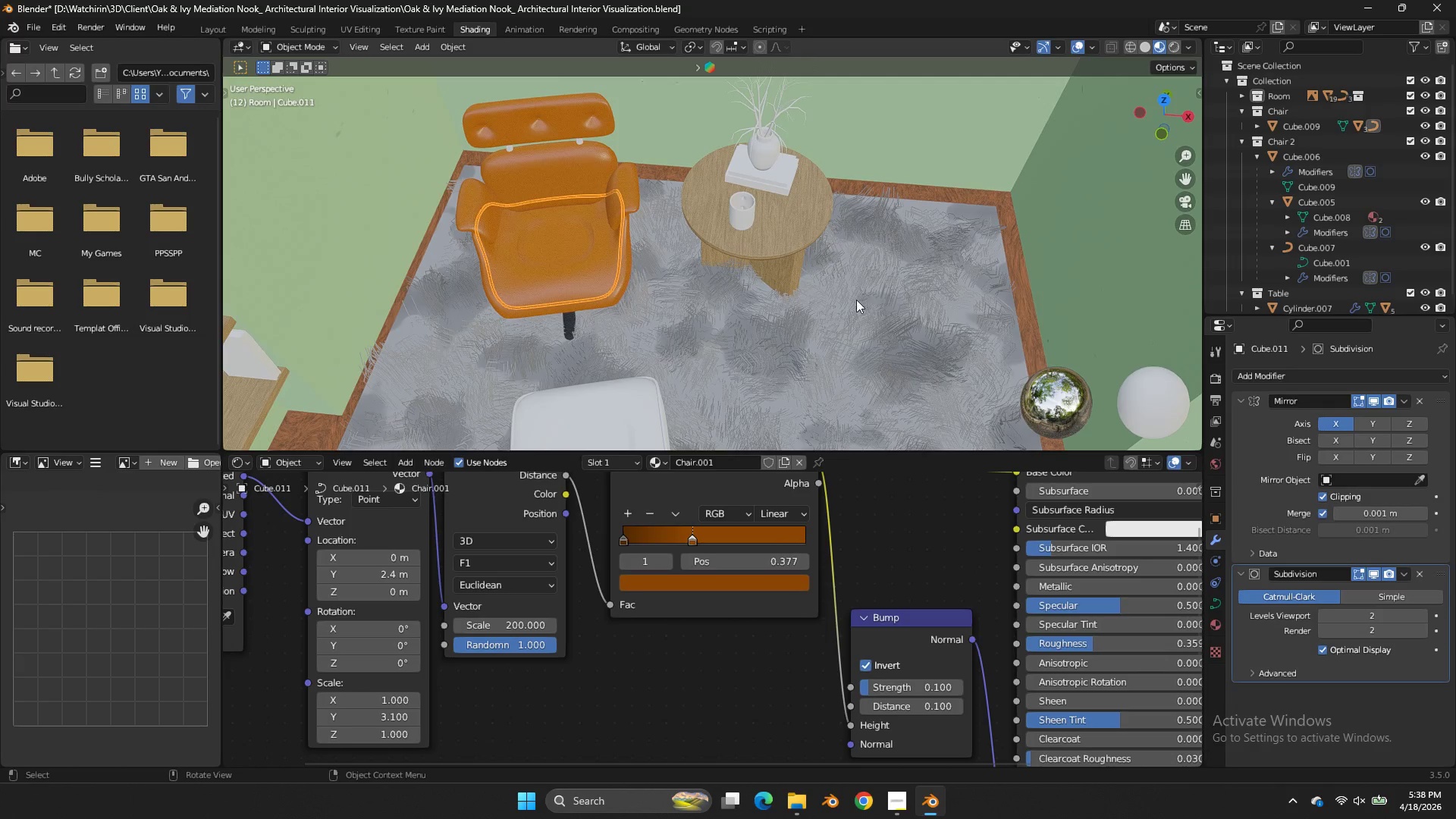 
left_click([695, 240])
 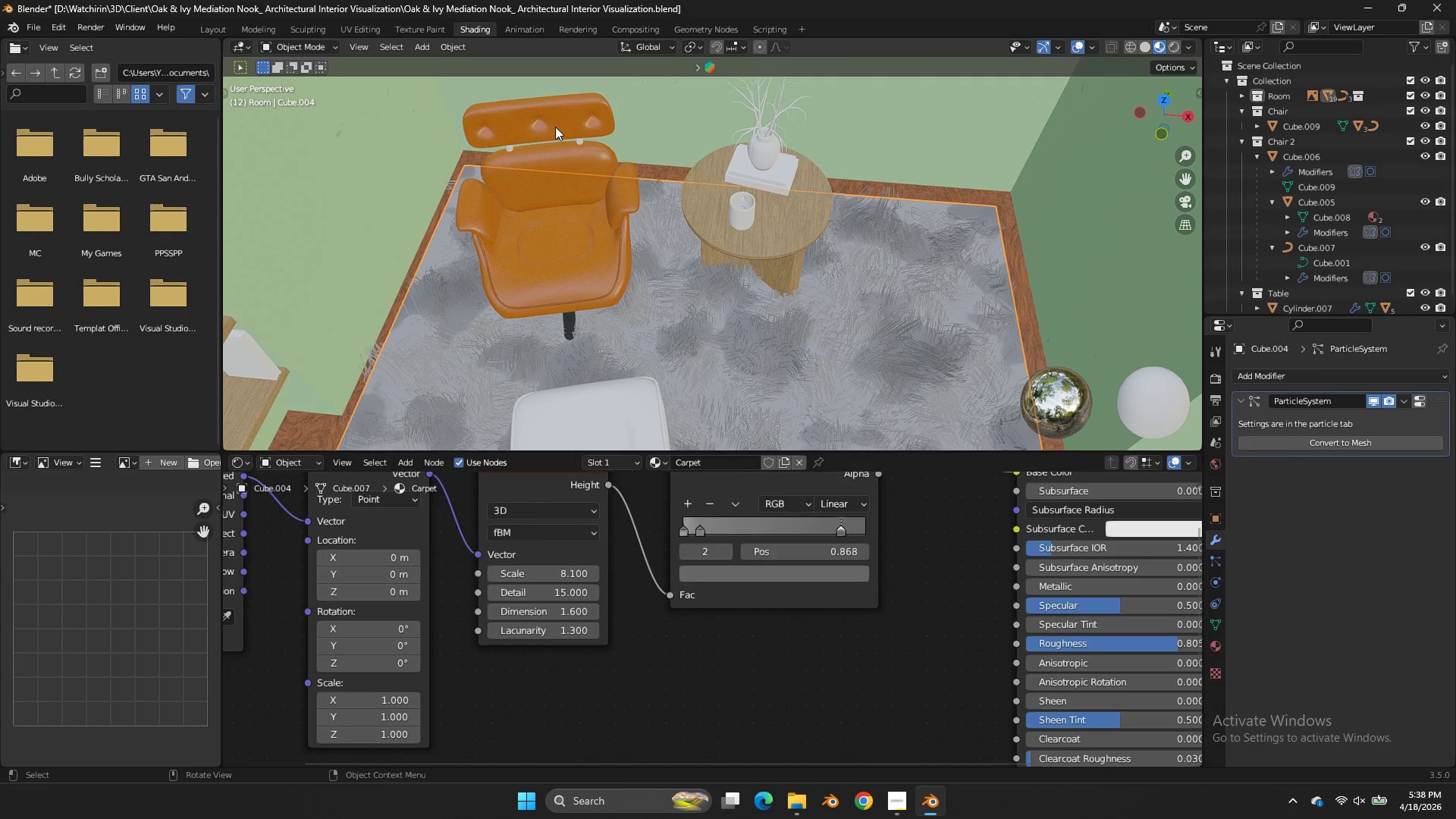 
double_click([576, 138])
 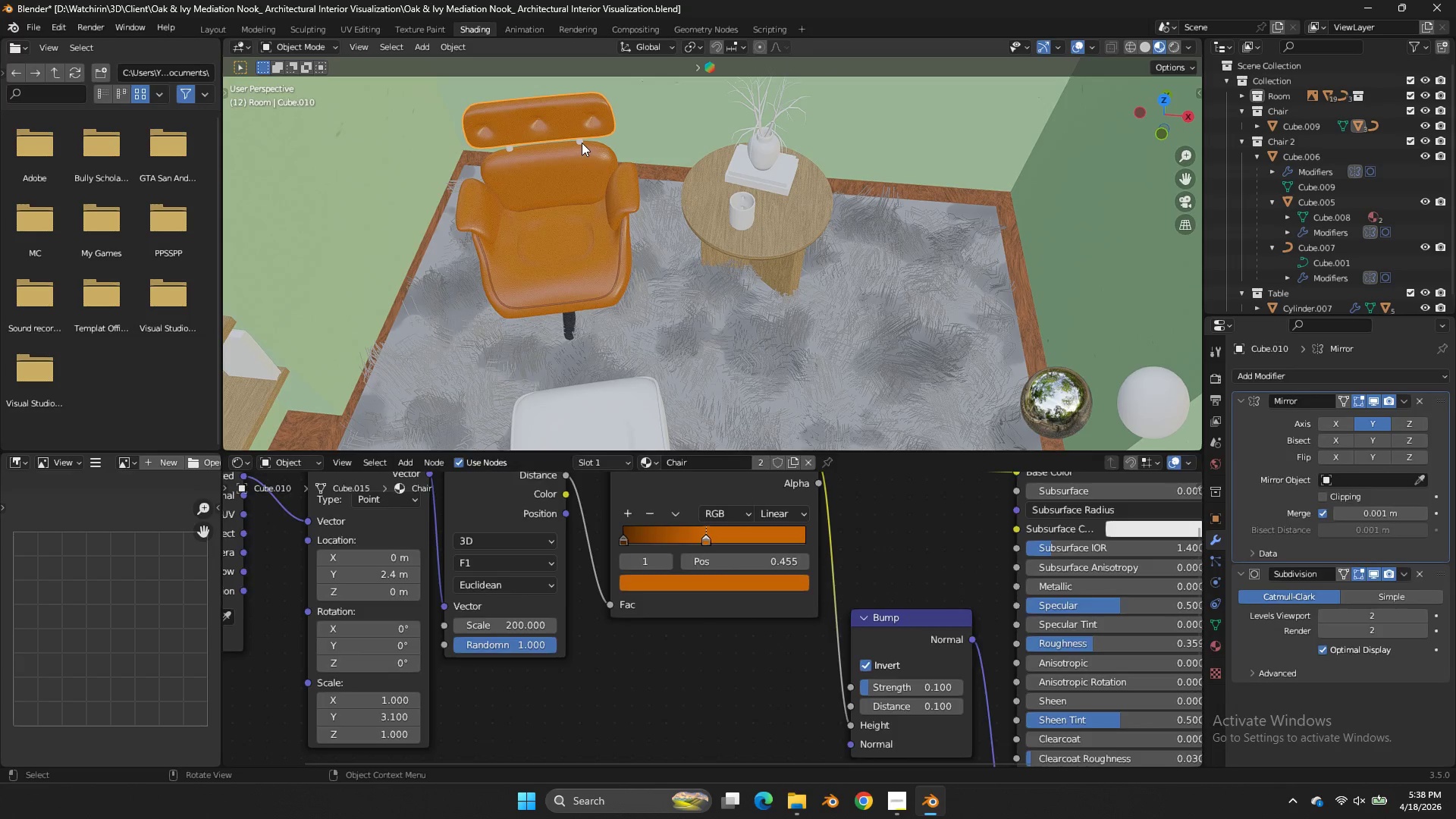 
triple_click([582, 143])
 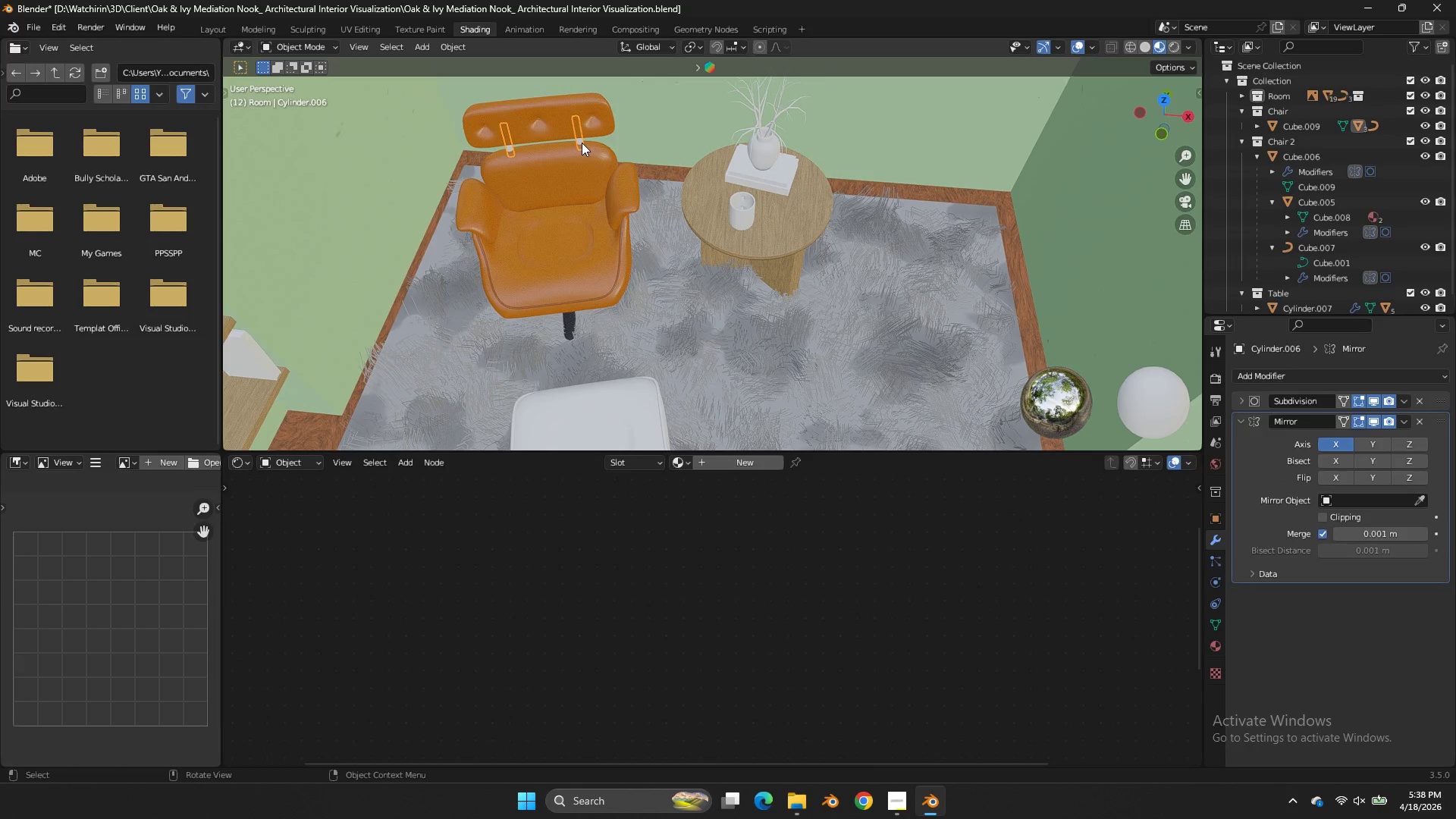 
triple_click([582, 143])
 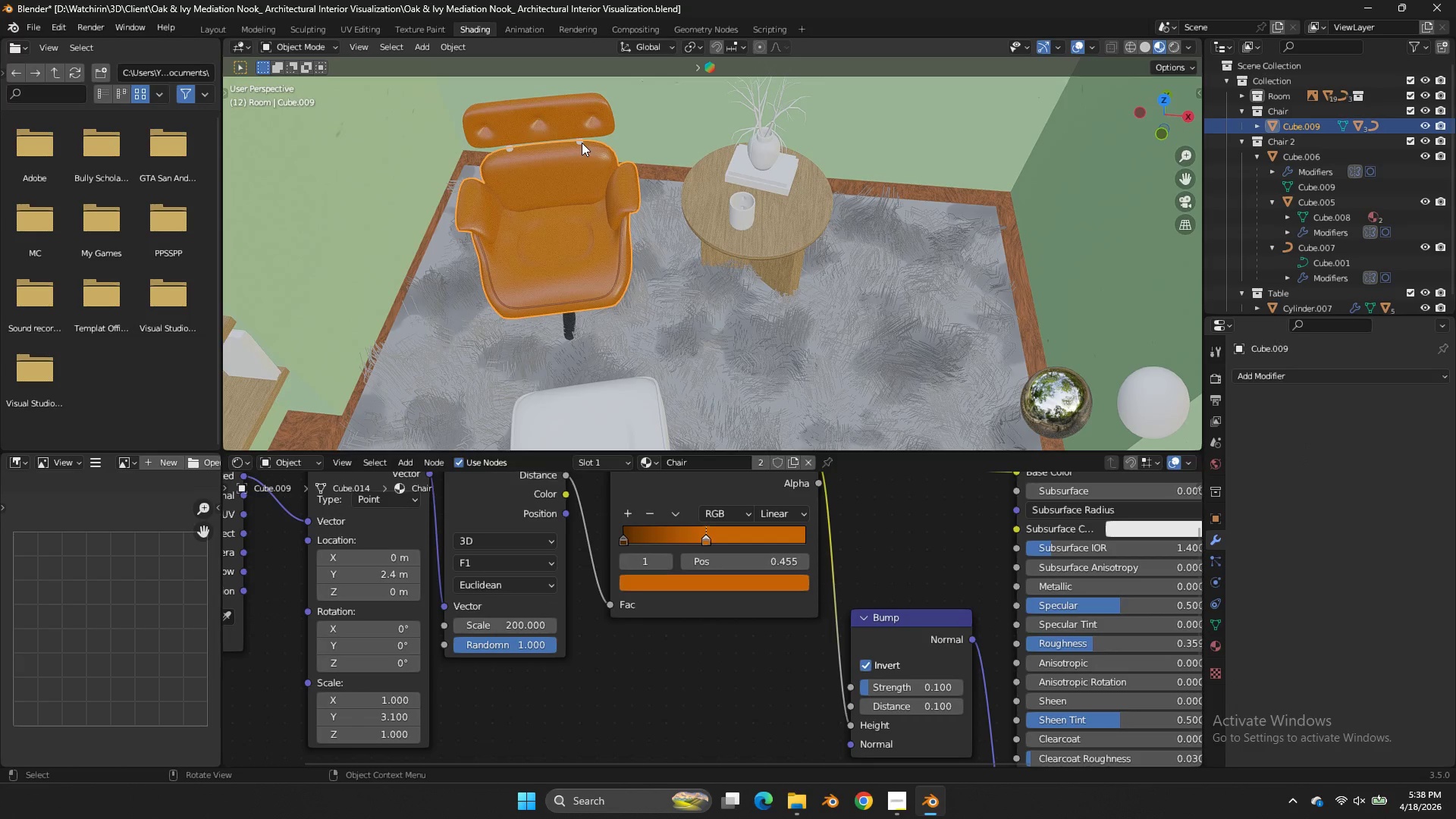 
triple_click([582, 143])
 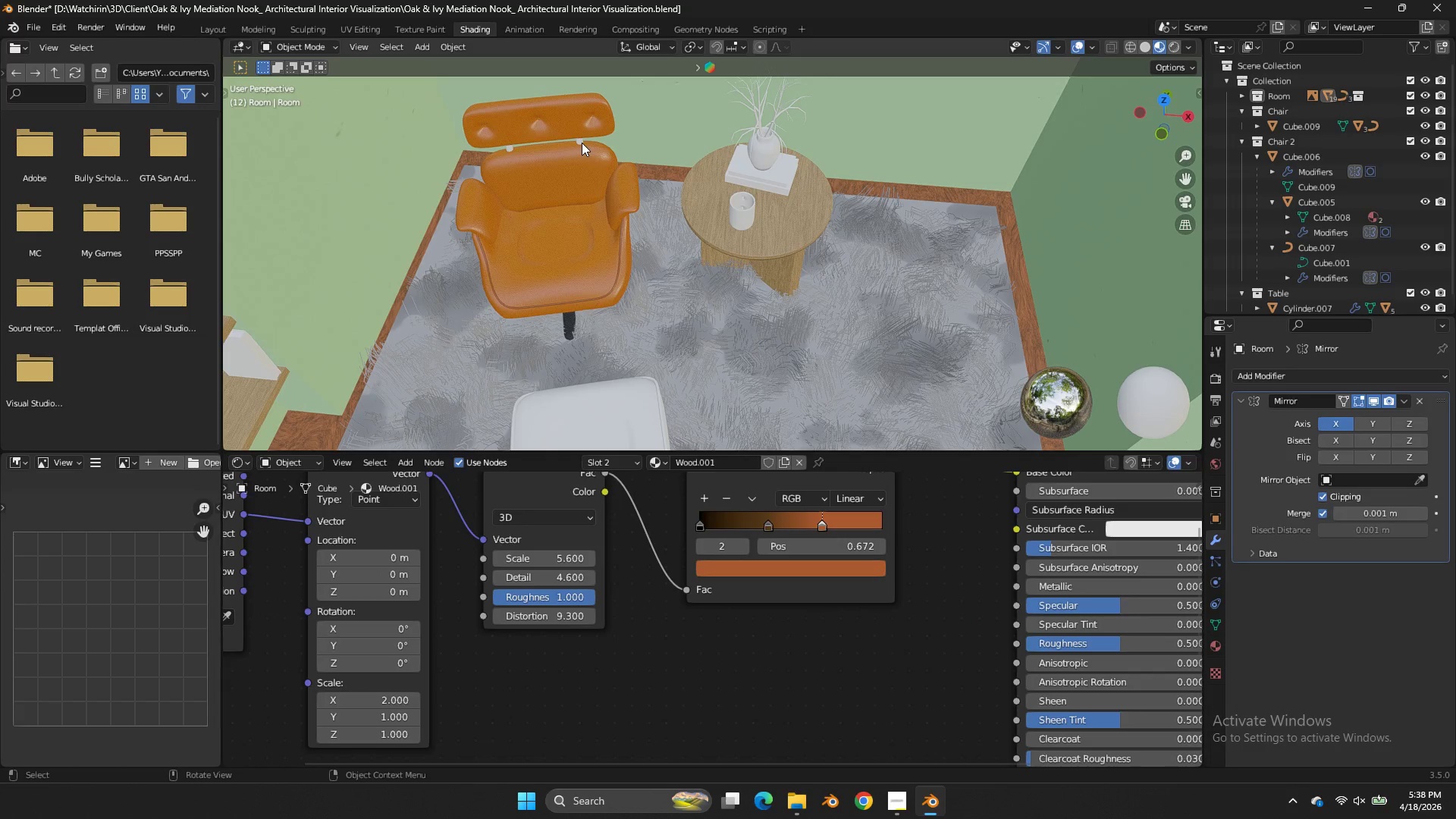 
triple_click([582, 143])
 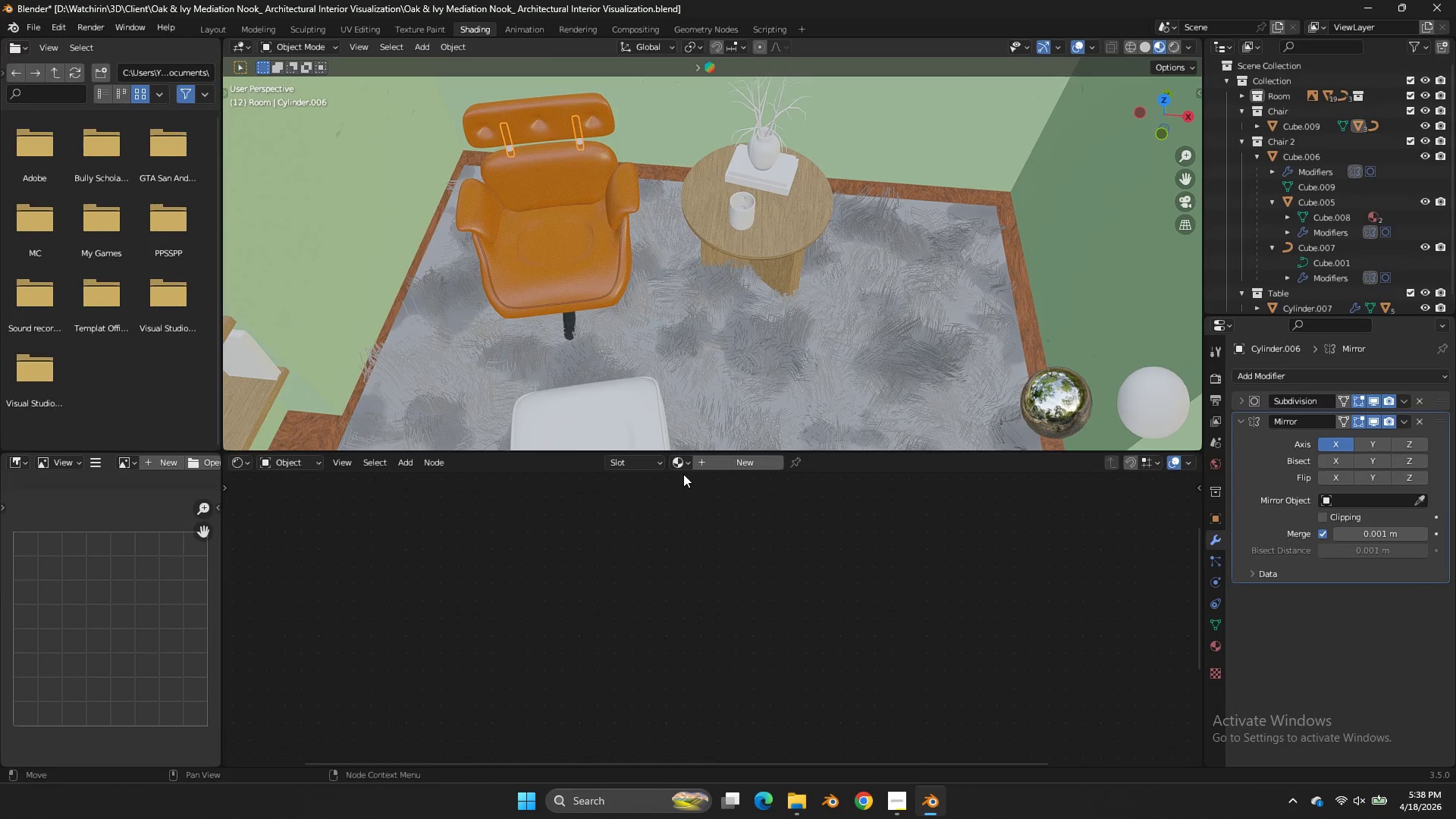 
left_click([682, 466])
 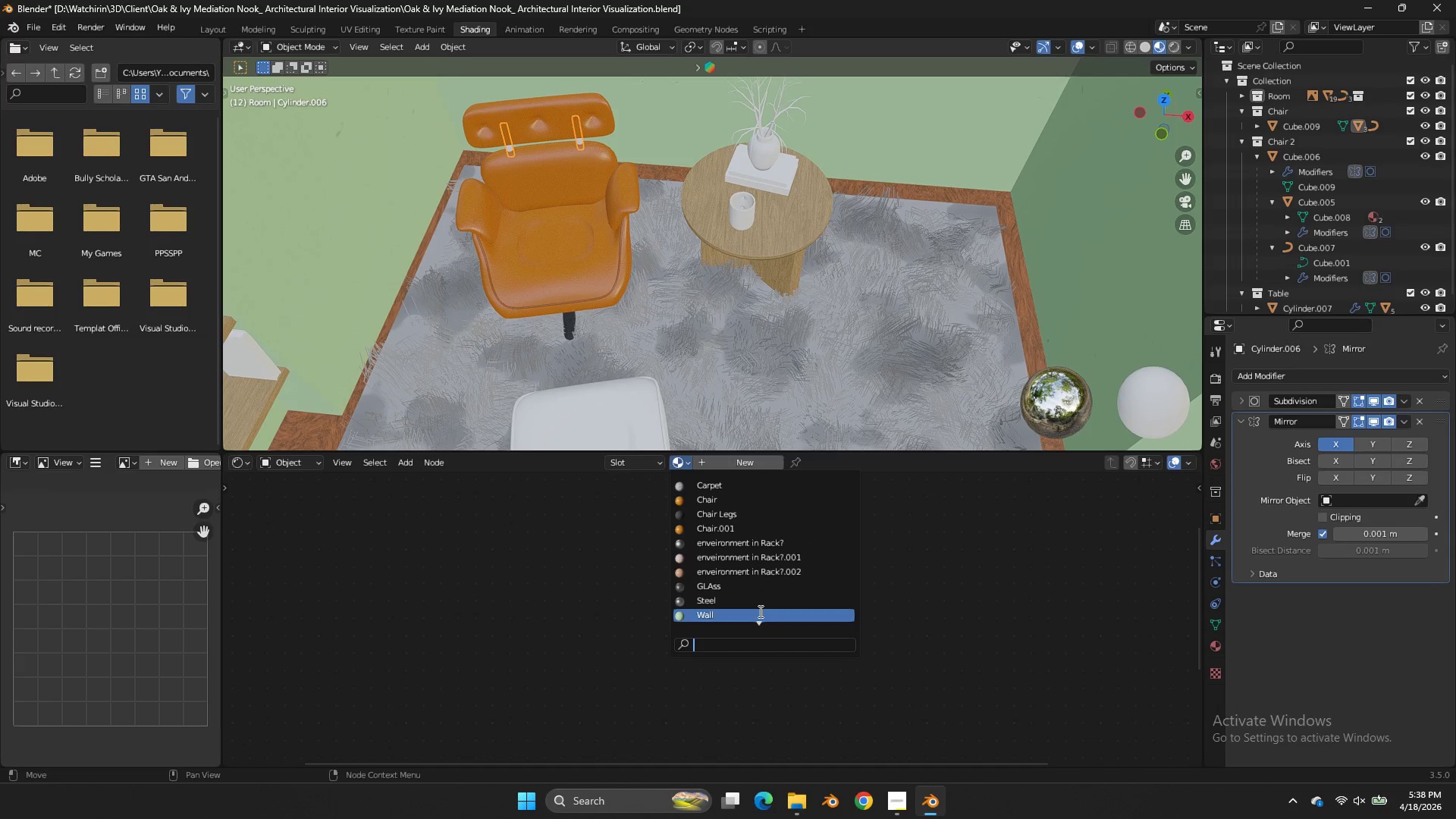 
left_click([756, 595])
 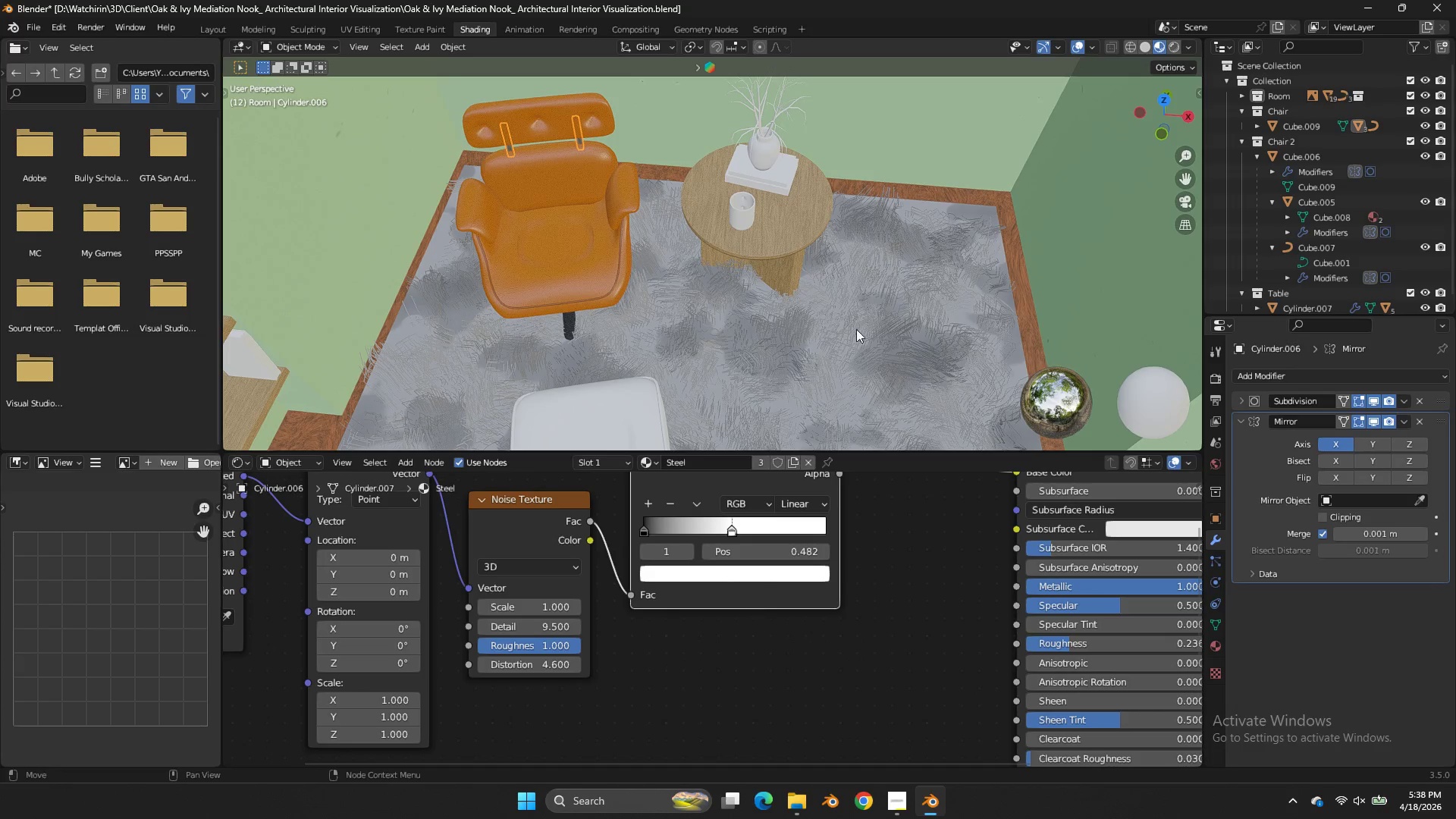 
left_click([874, 268])
 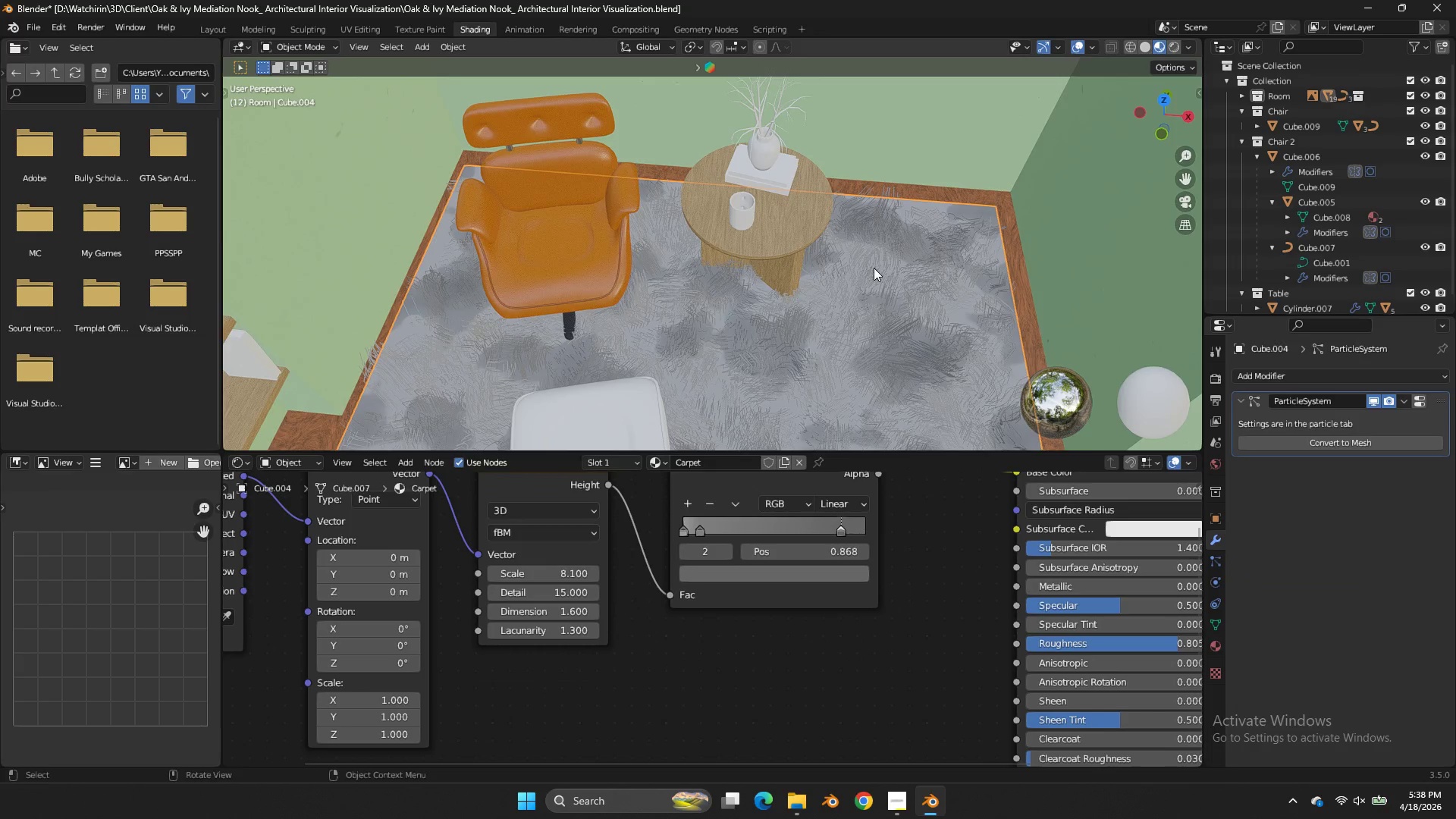 
scroll: coordinate [874, 268], scroll_direction: down, amount: 1.0
 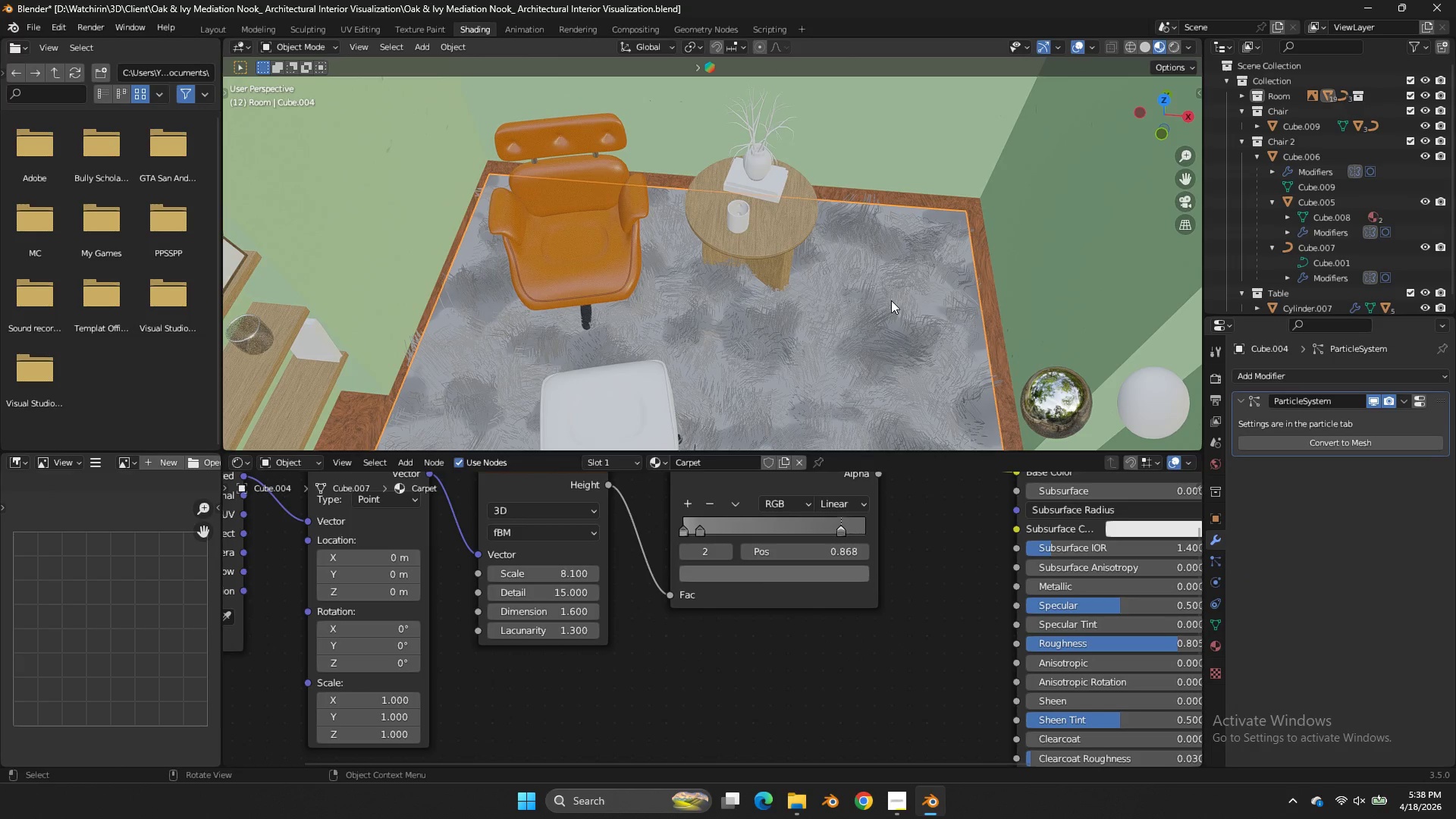 
type(zz)
 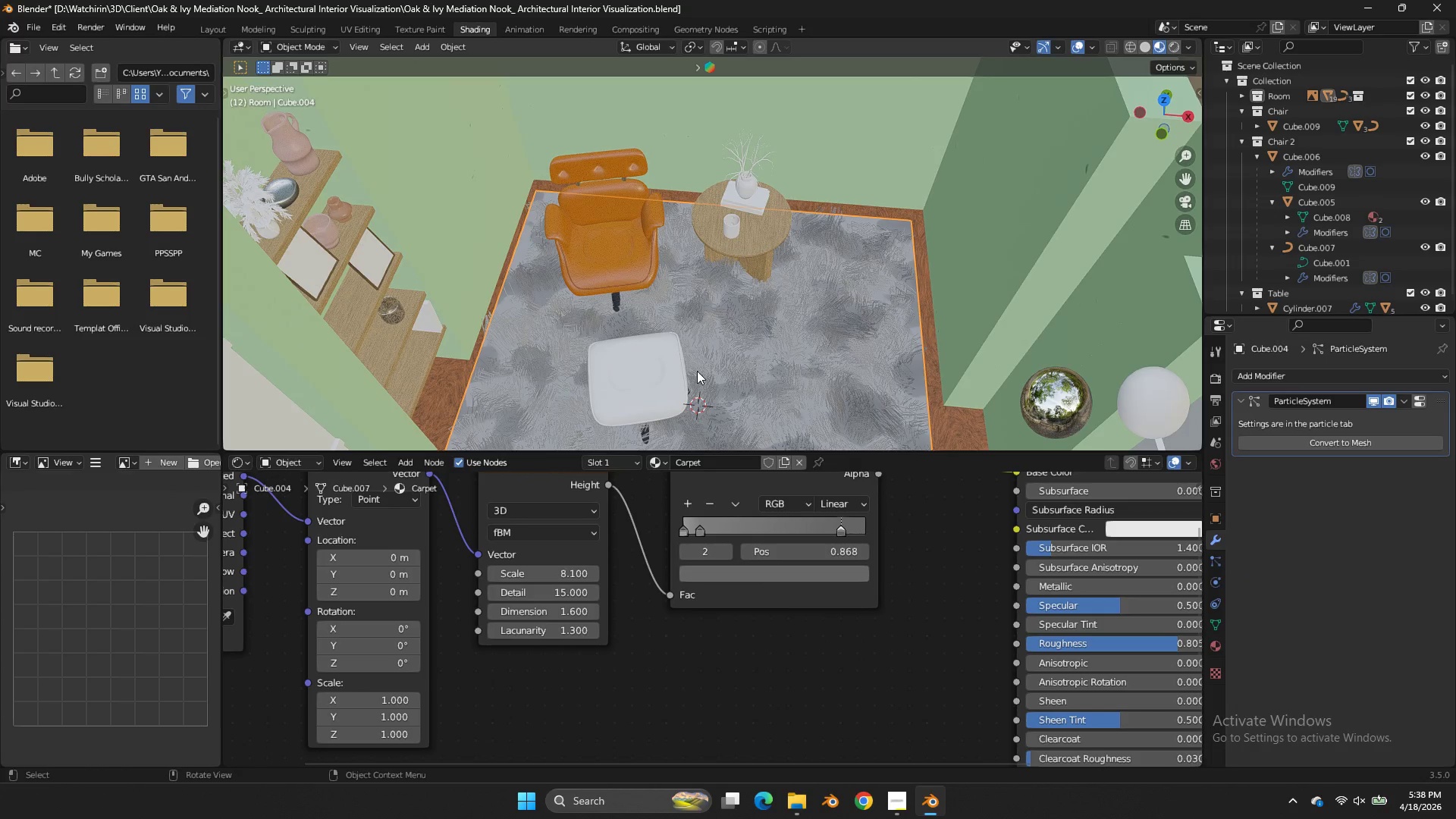 
scroll: coordinate [876, 382], scroll_direction: down, amount: 2.0
 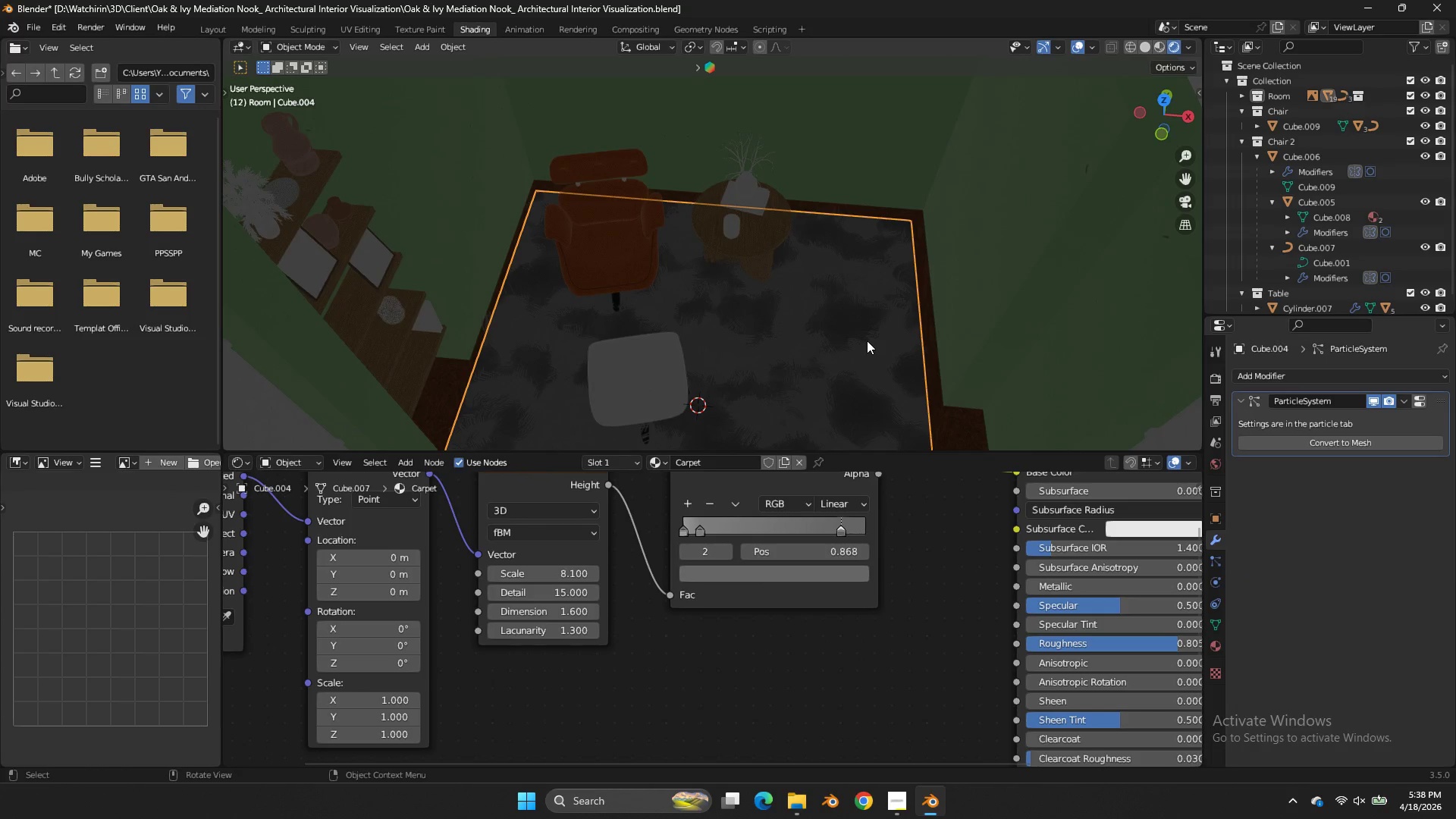 
key(Z)
 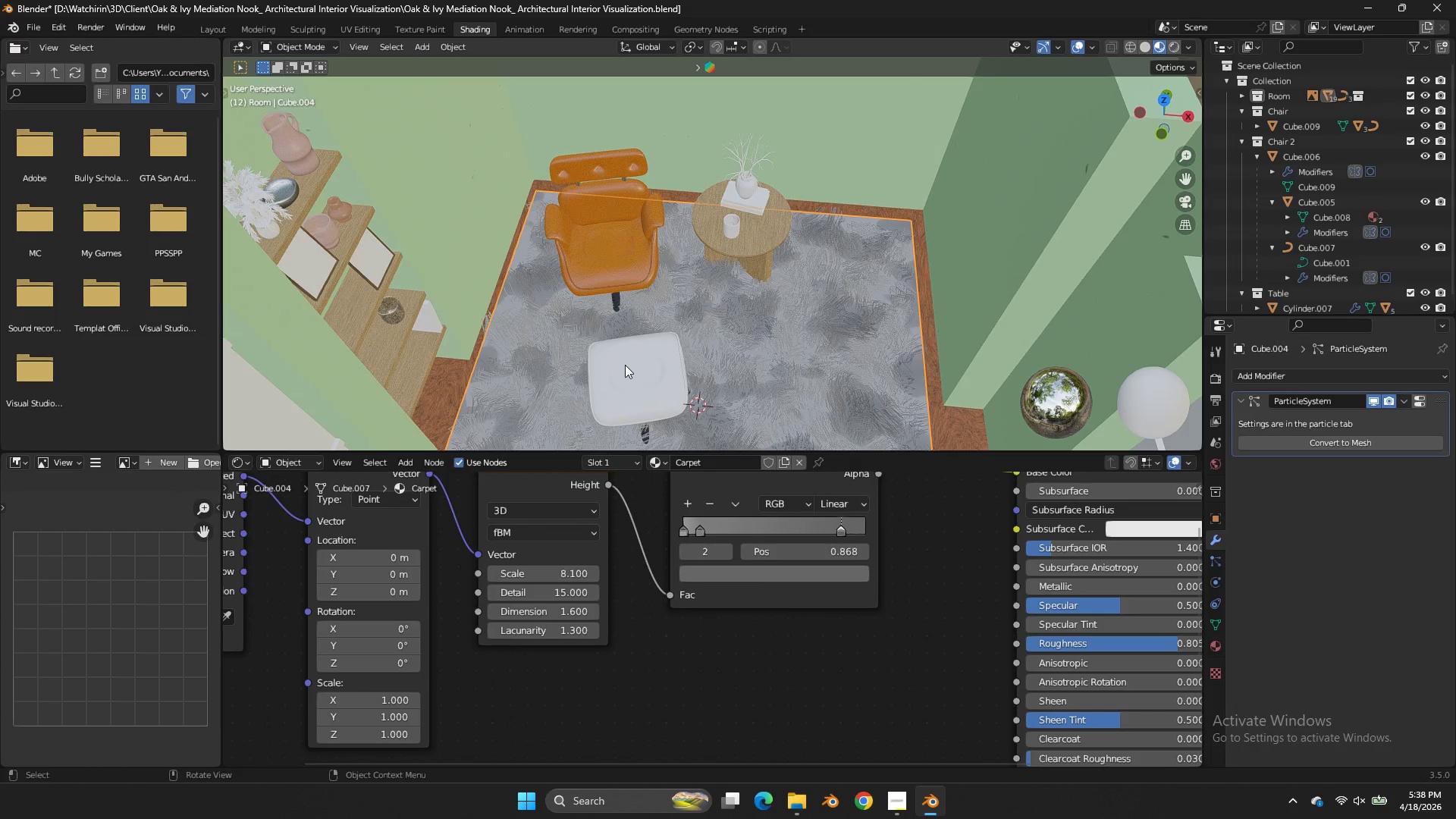 
left_click([625, 365])
 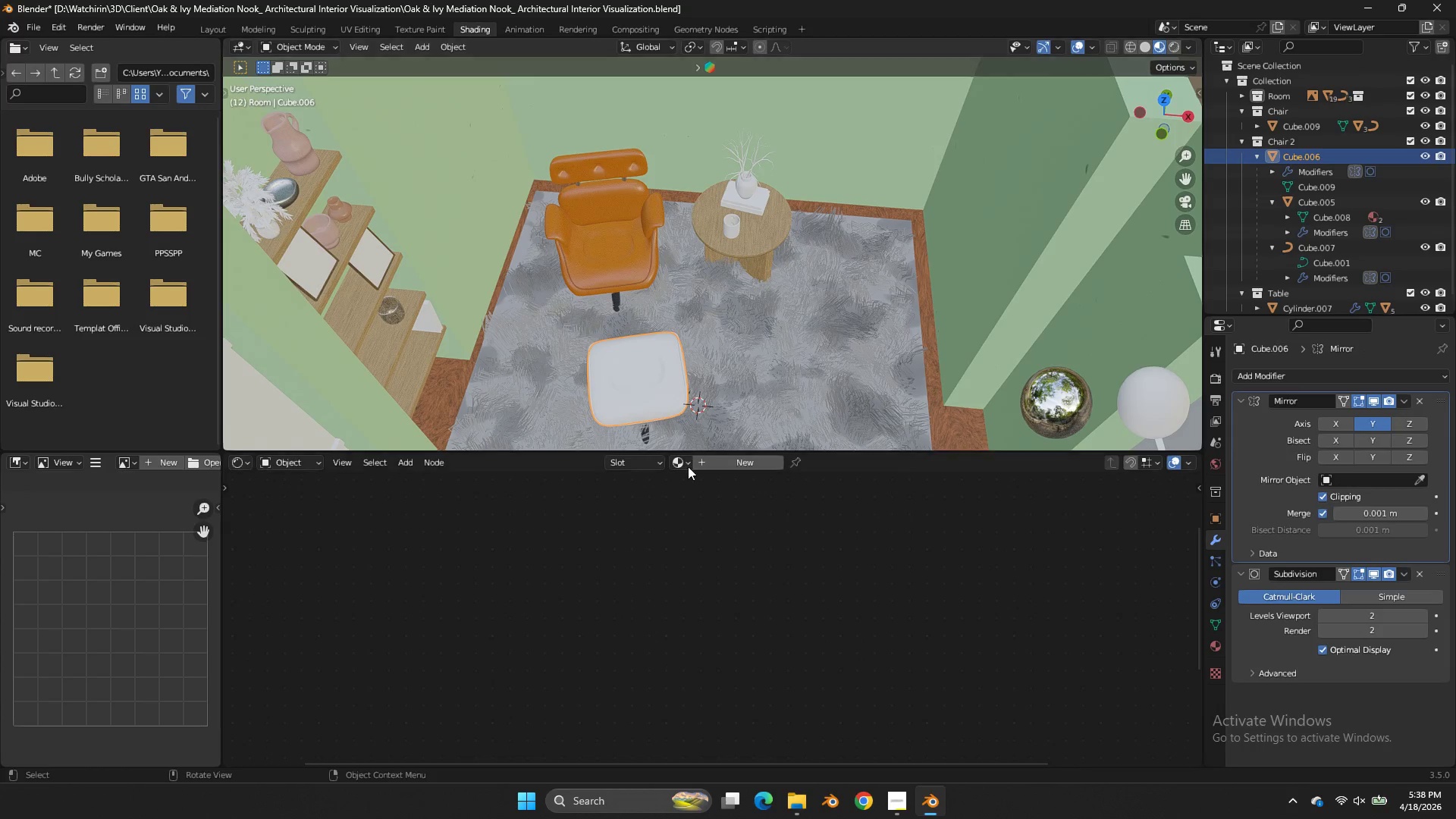 
left_click([683, 469])
 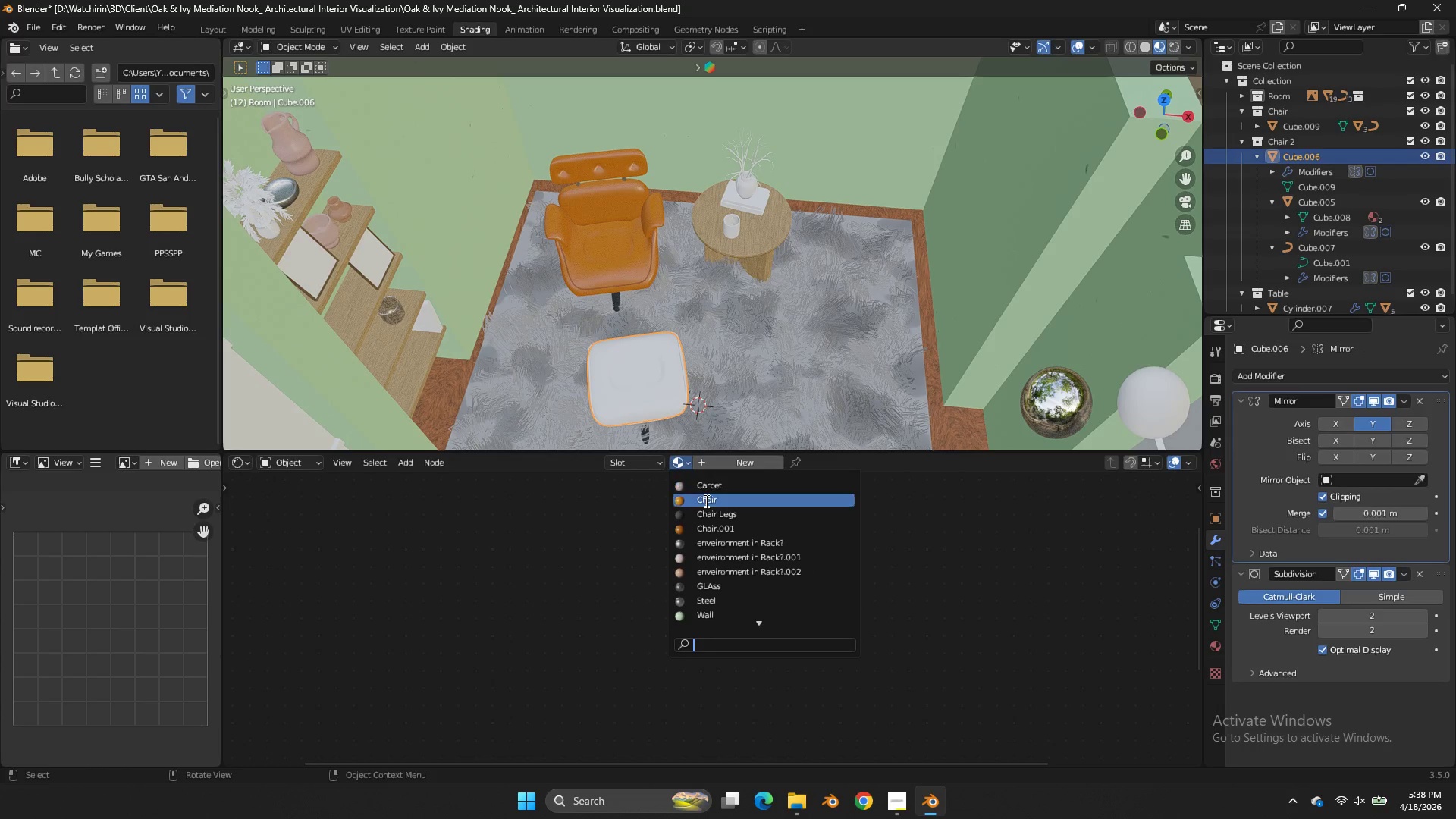 
left_click([706, 501])
 